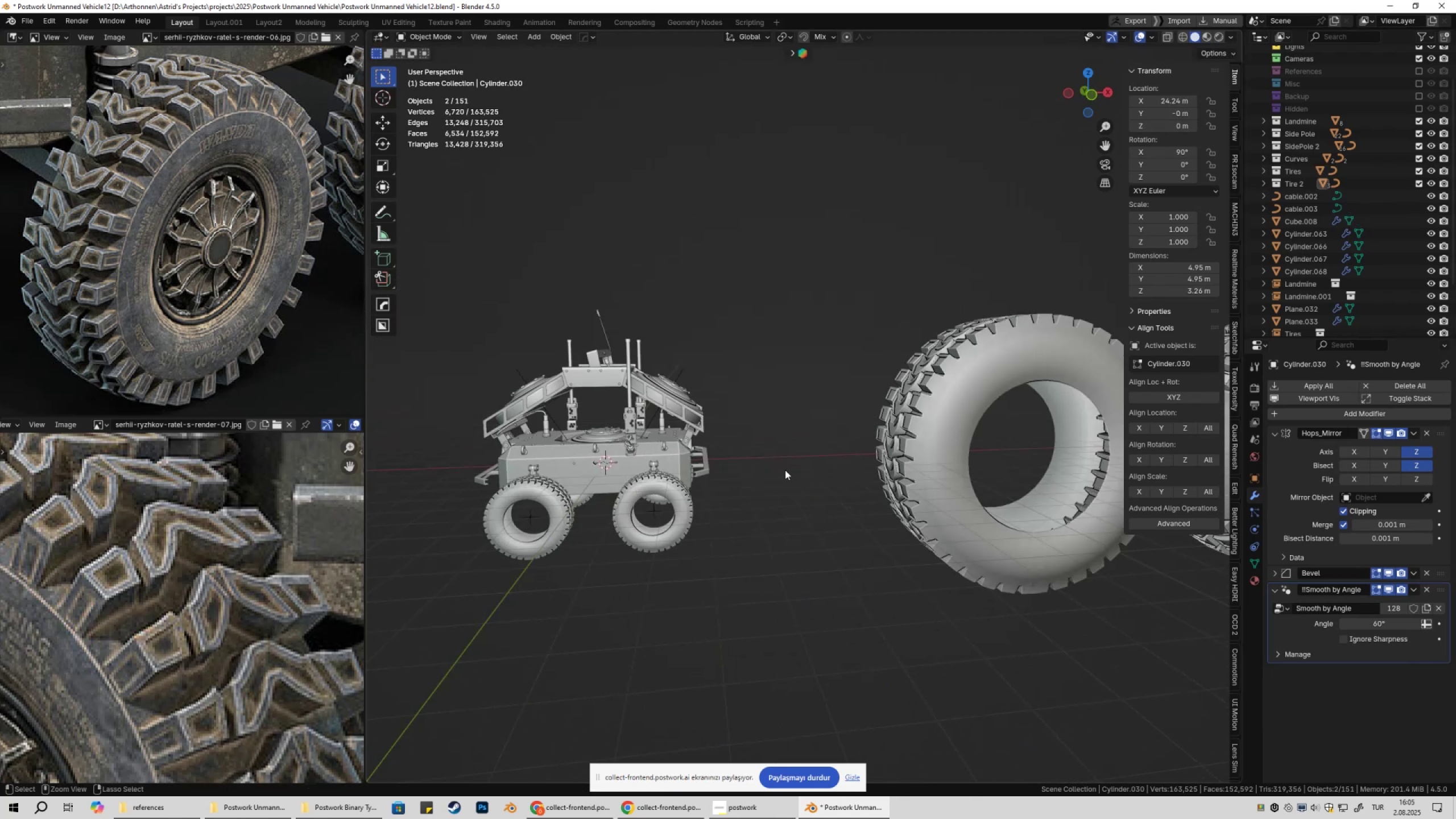 
key(Control+Z)
 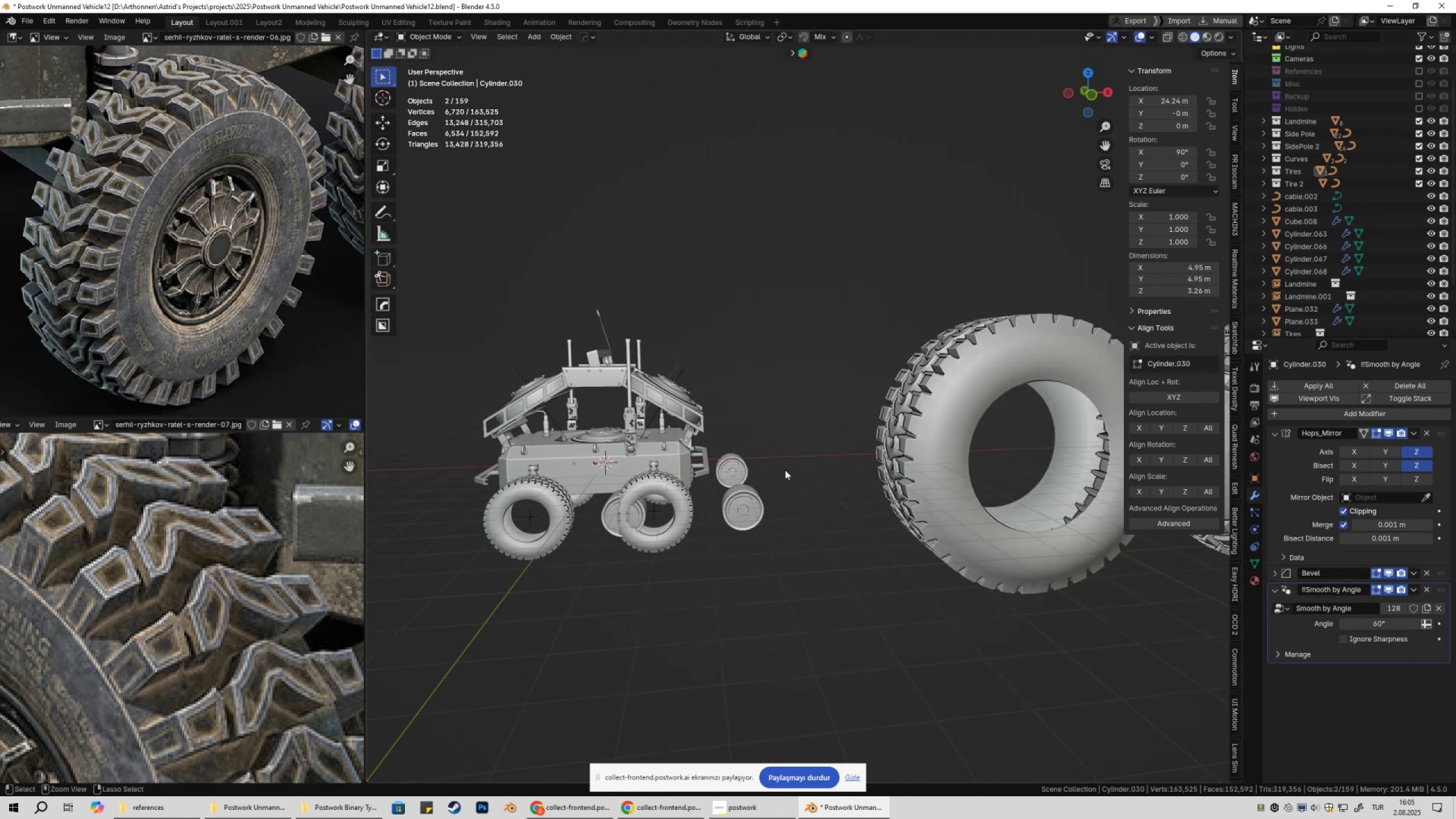 
key(Control+Z)
 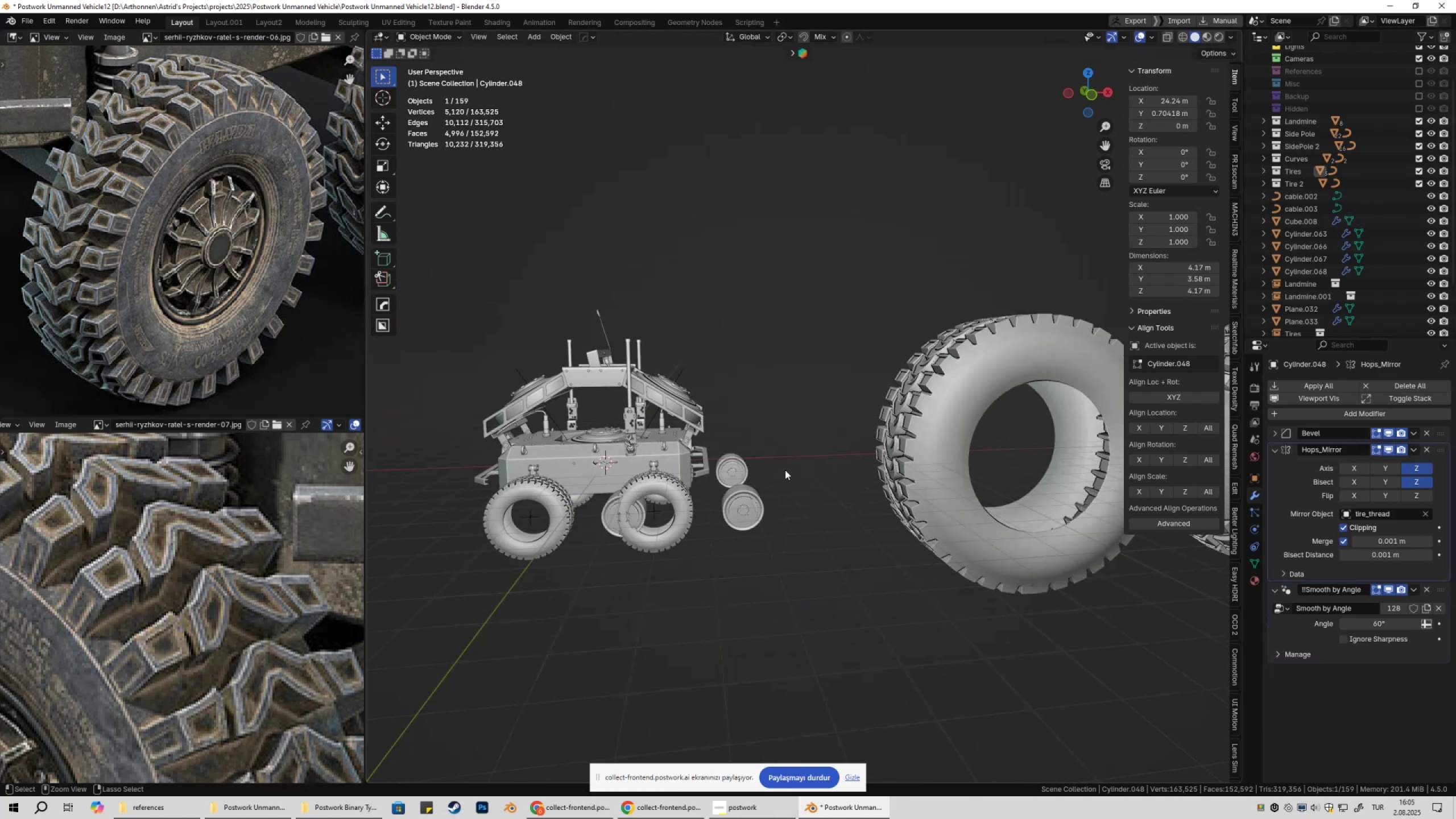 
key(Control+Z)
 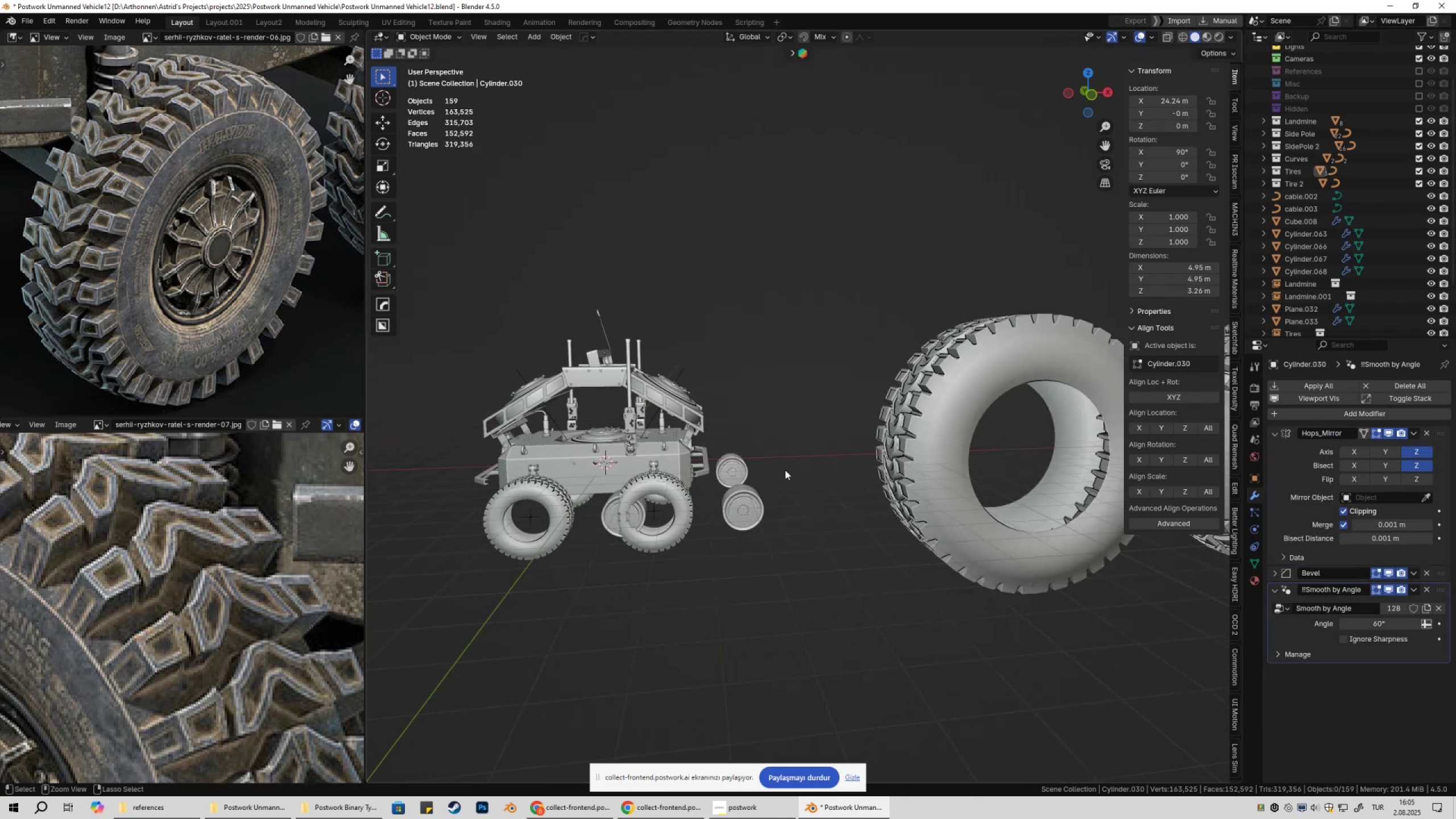 
key(Control+Z)
 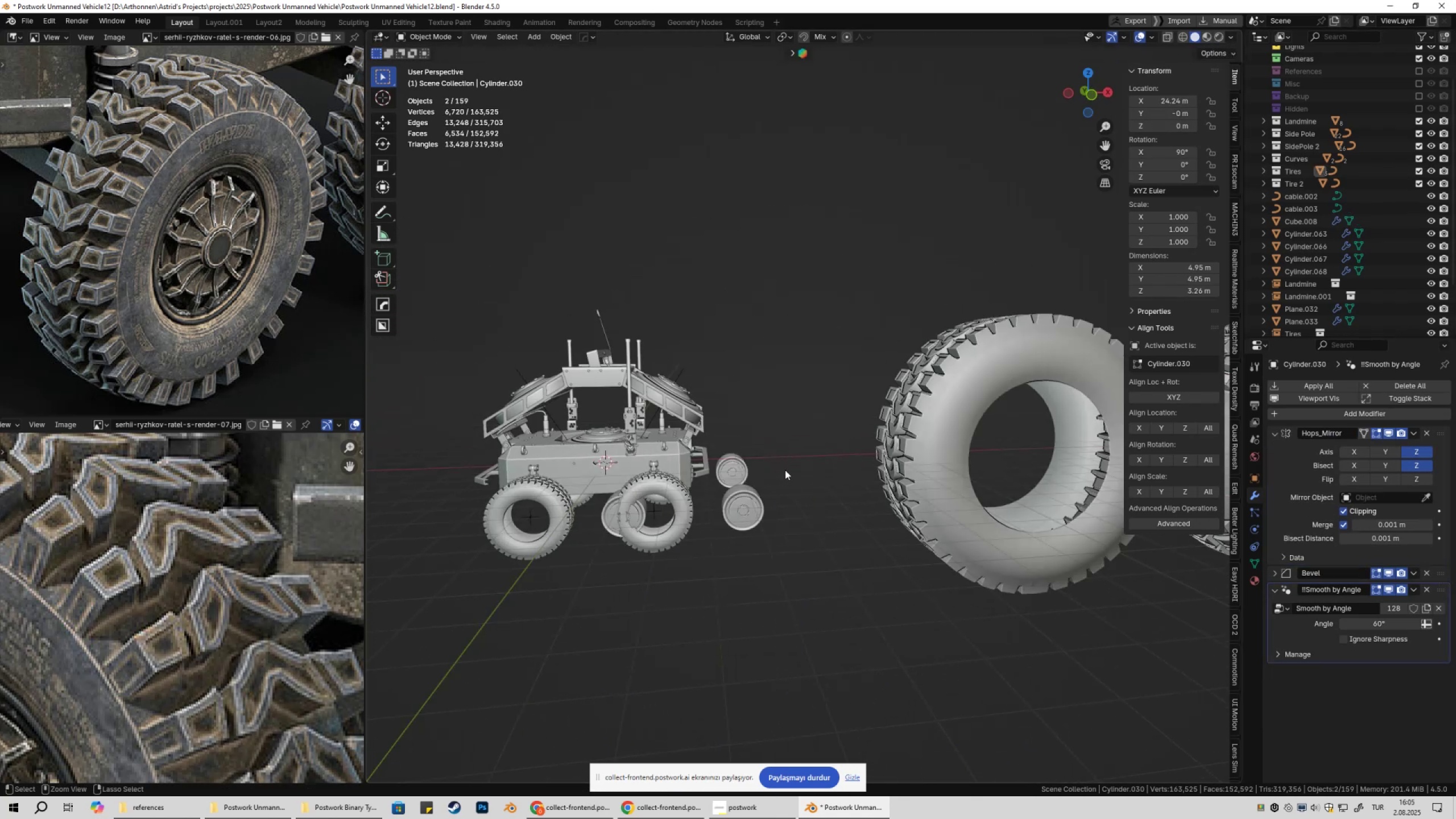 
key(Control+Z)
 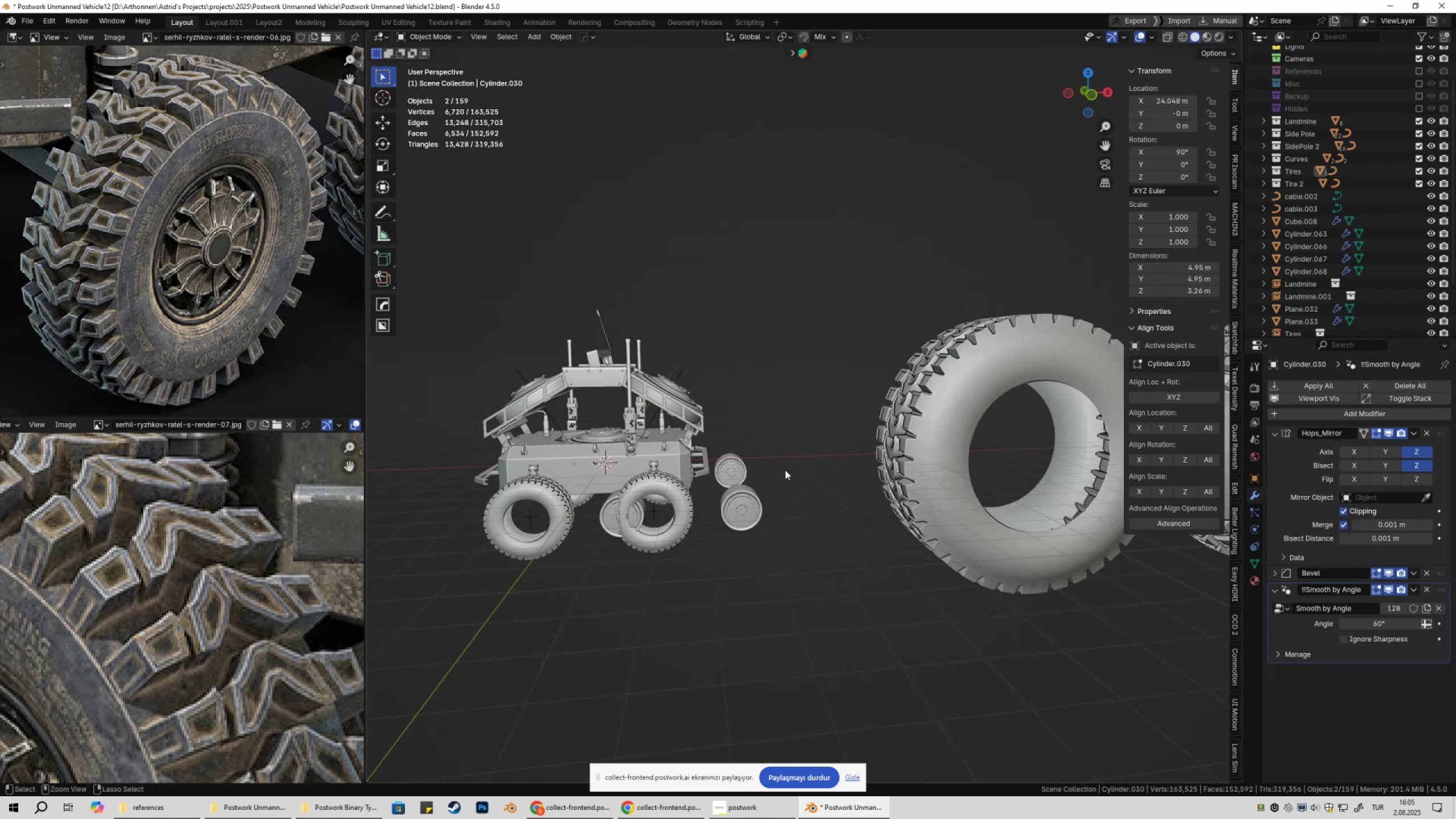 
key(Control+Z)
 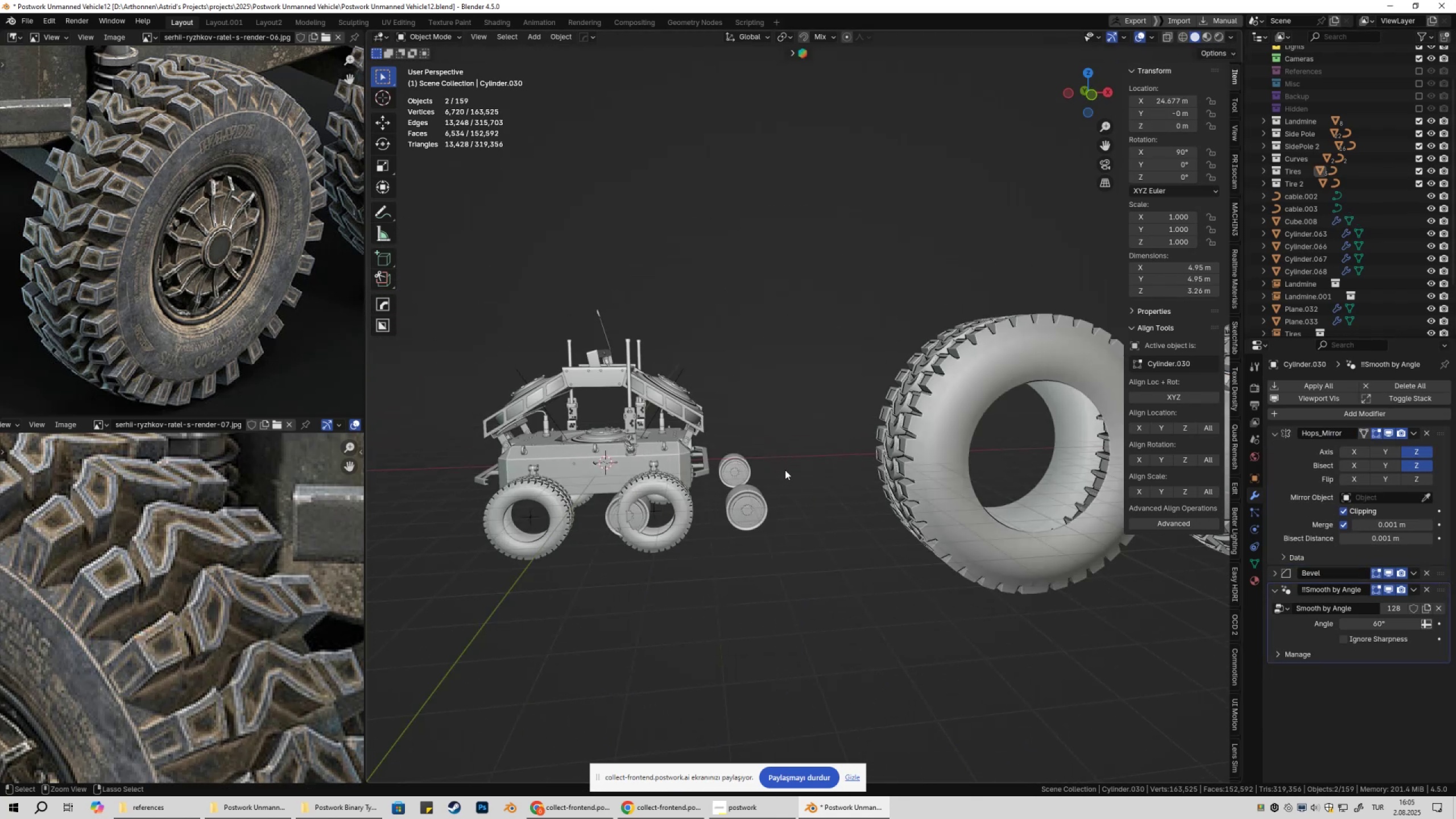 
key(Control+Z)
 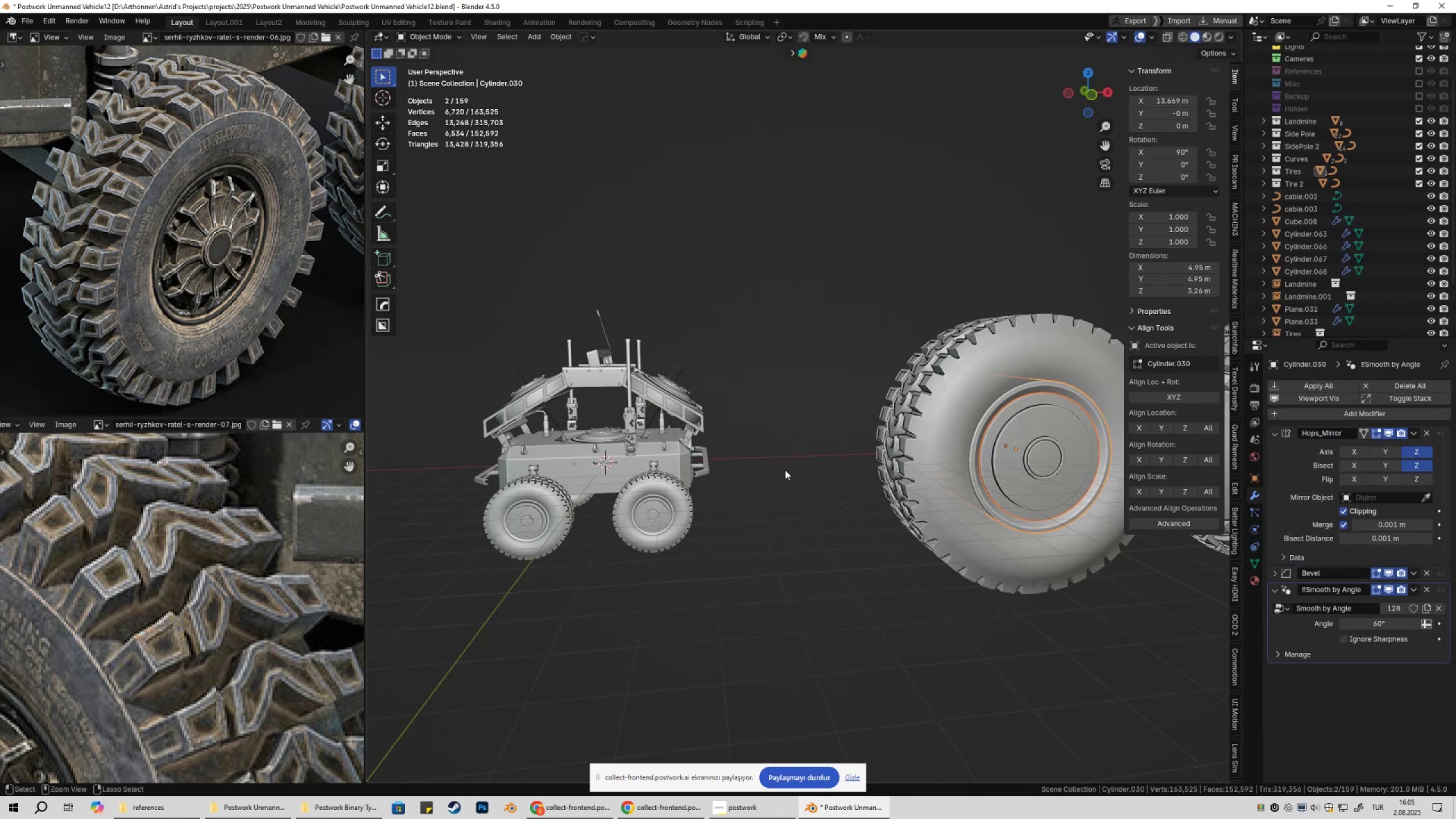 
key(Control+Z)
 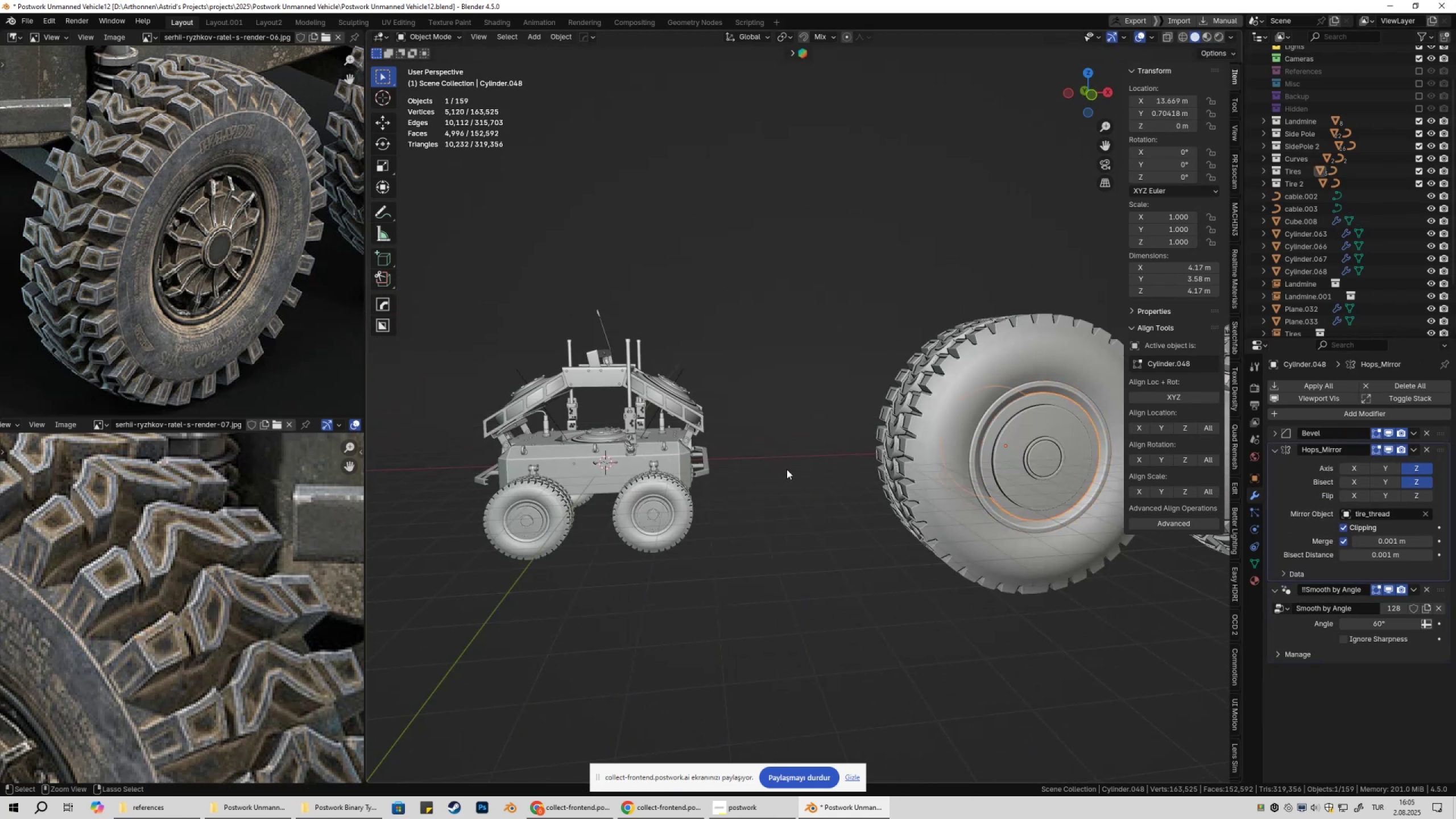 
key(Shift+ShiftLeft)
 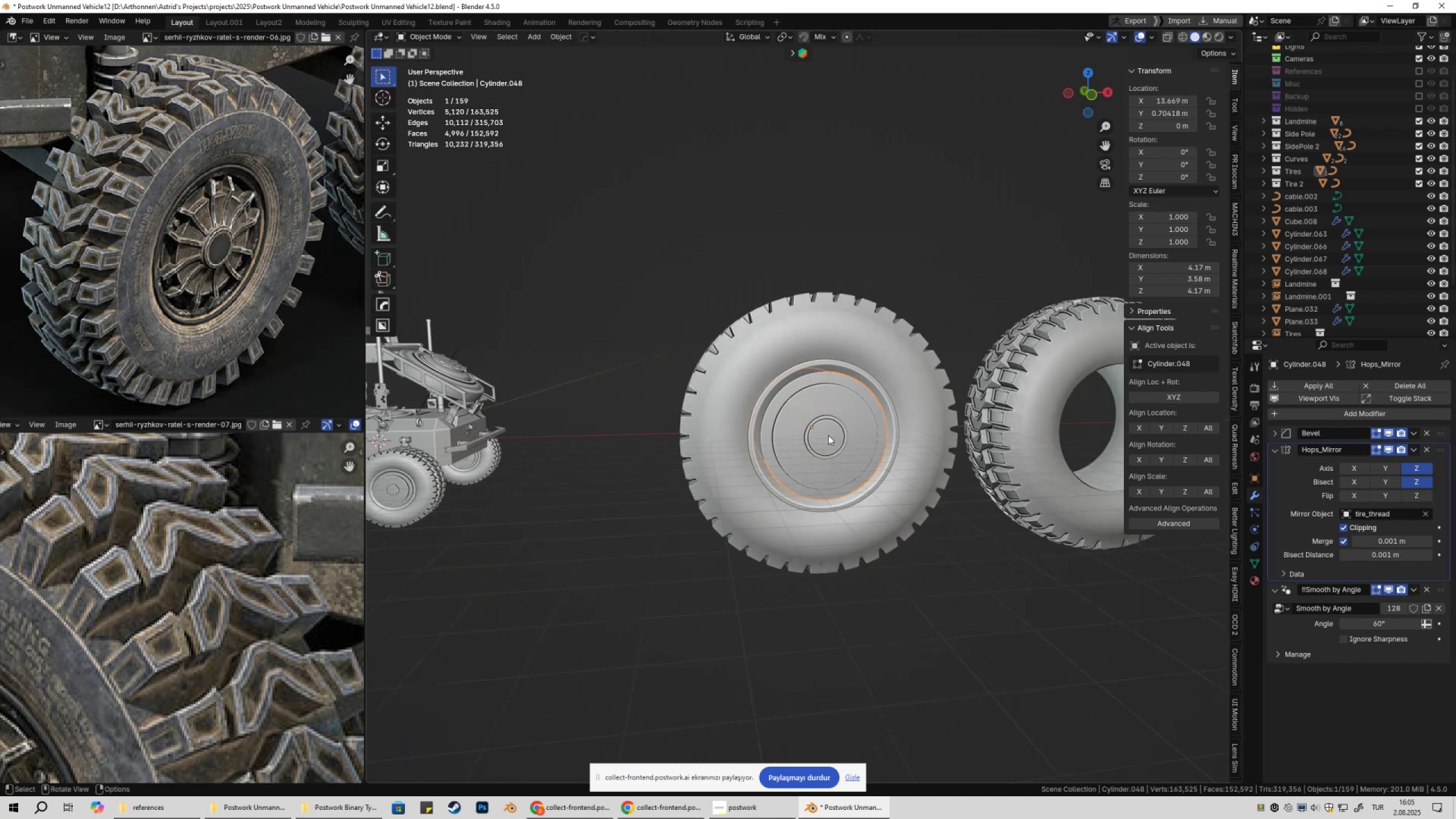 
left_click([829, 435])
 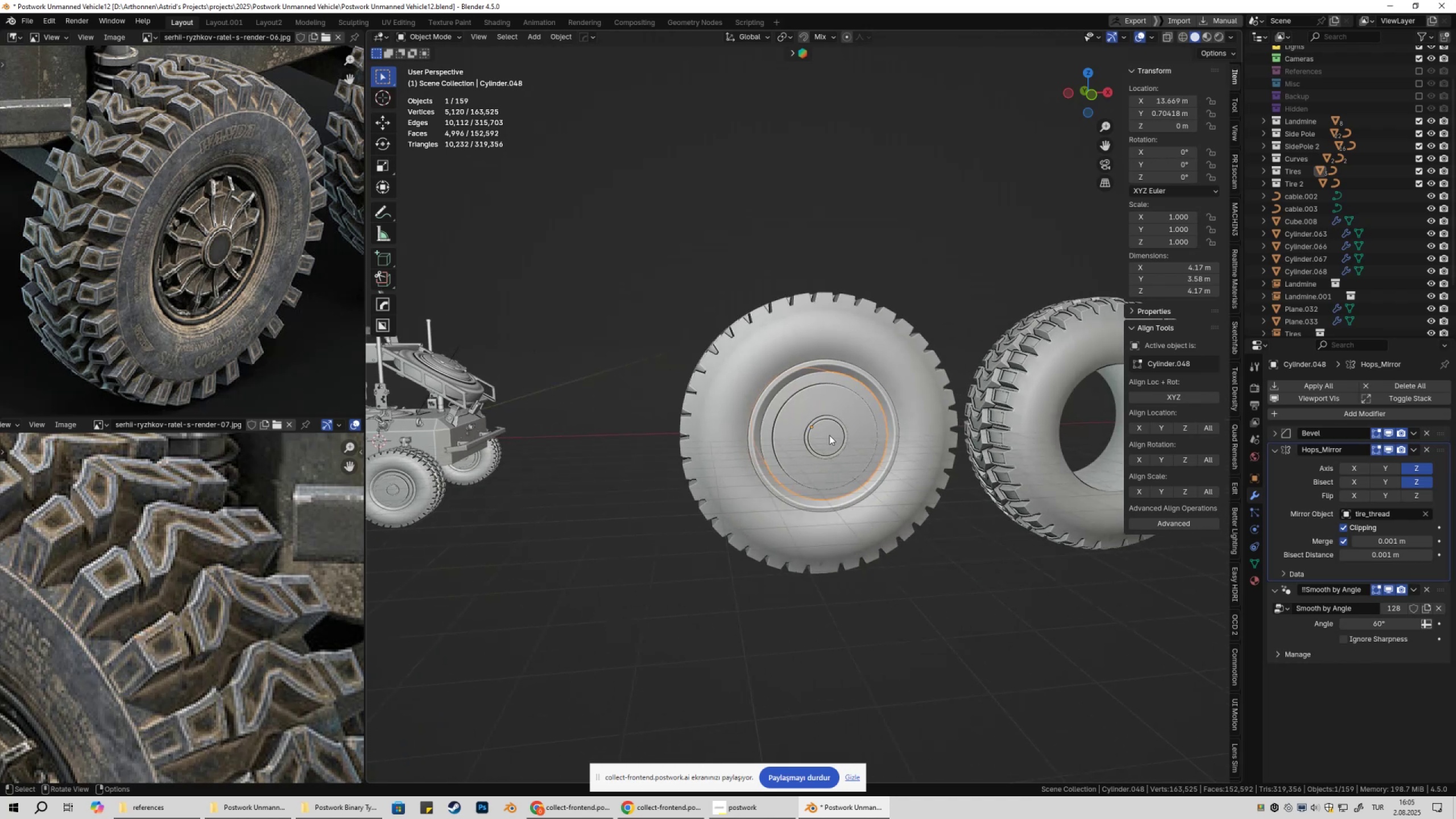 
hold_key(key=ShiftLeft, duration=1.52)
left_click([829, 403])
 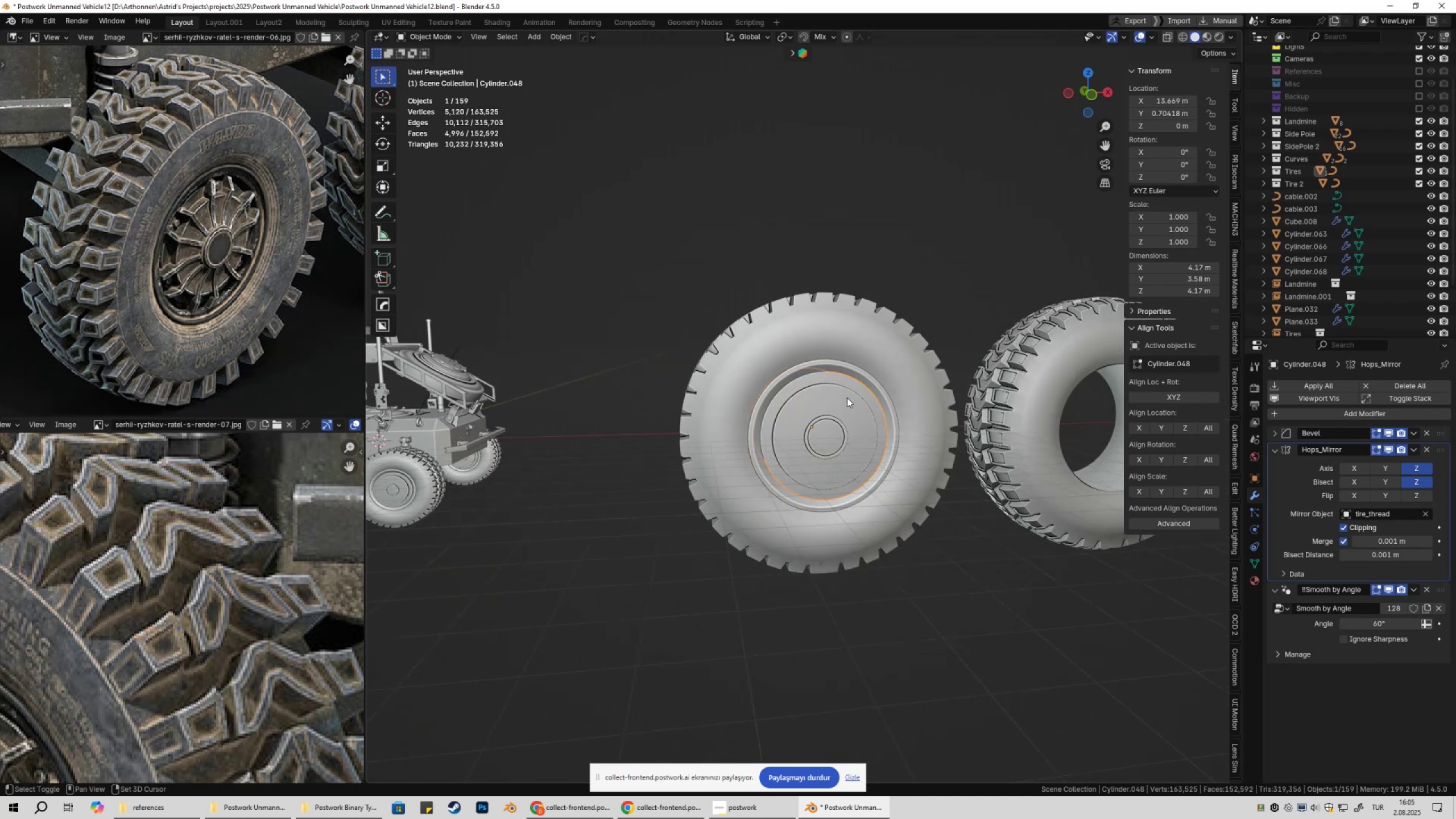 
double_click([847, 406])
 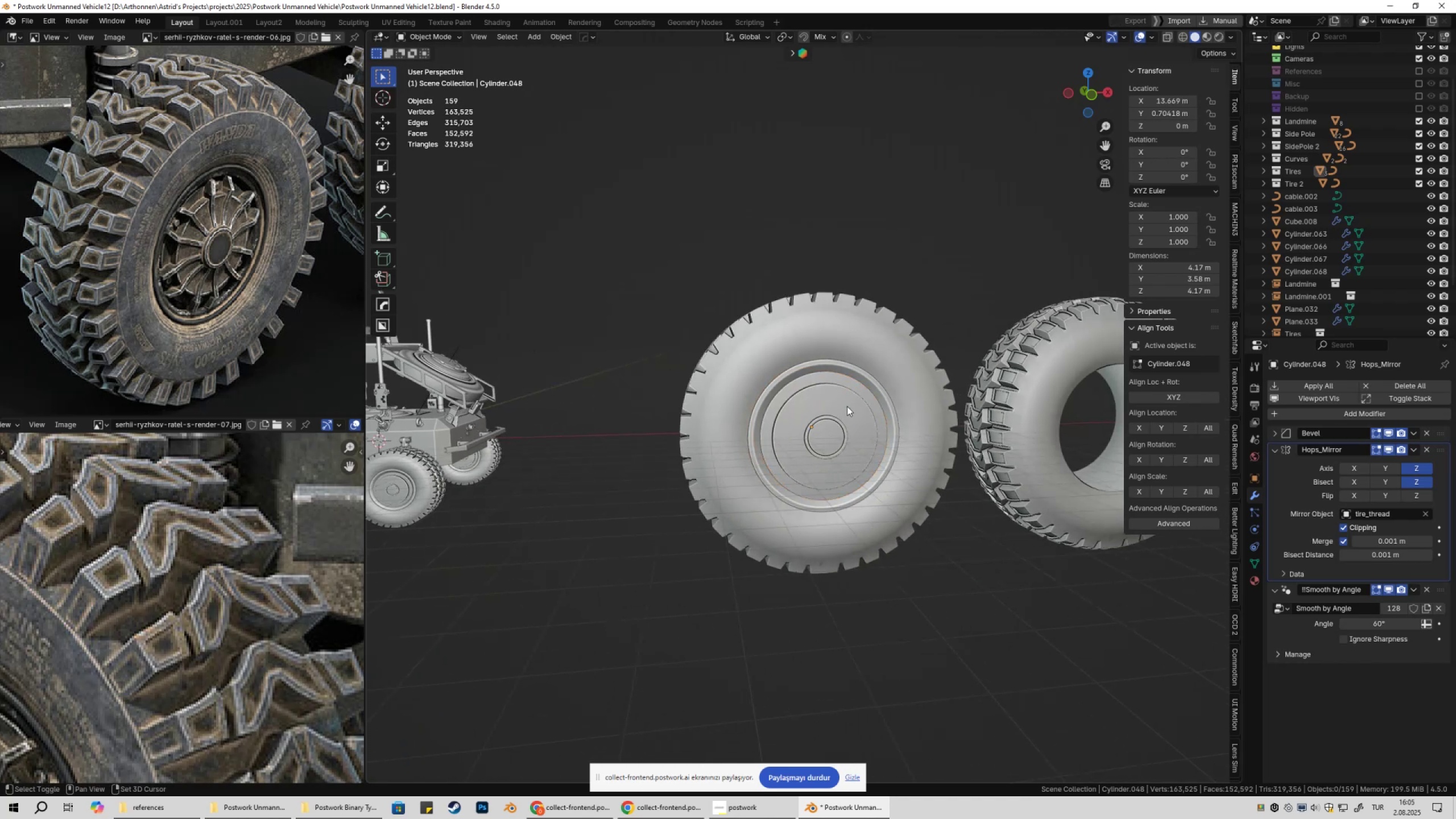 
key(Shift+ShiftLeft)
 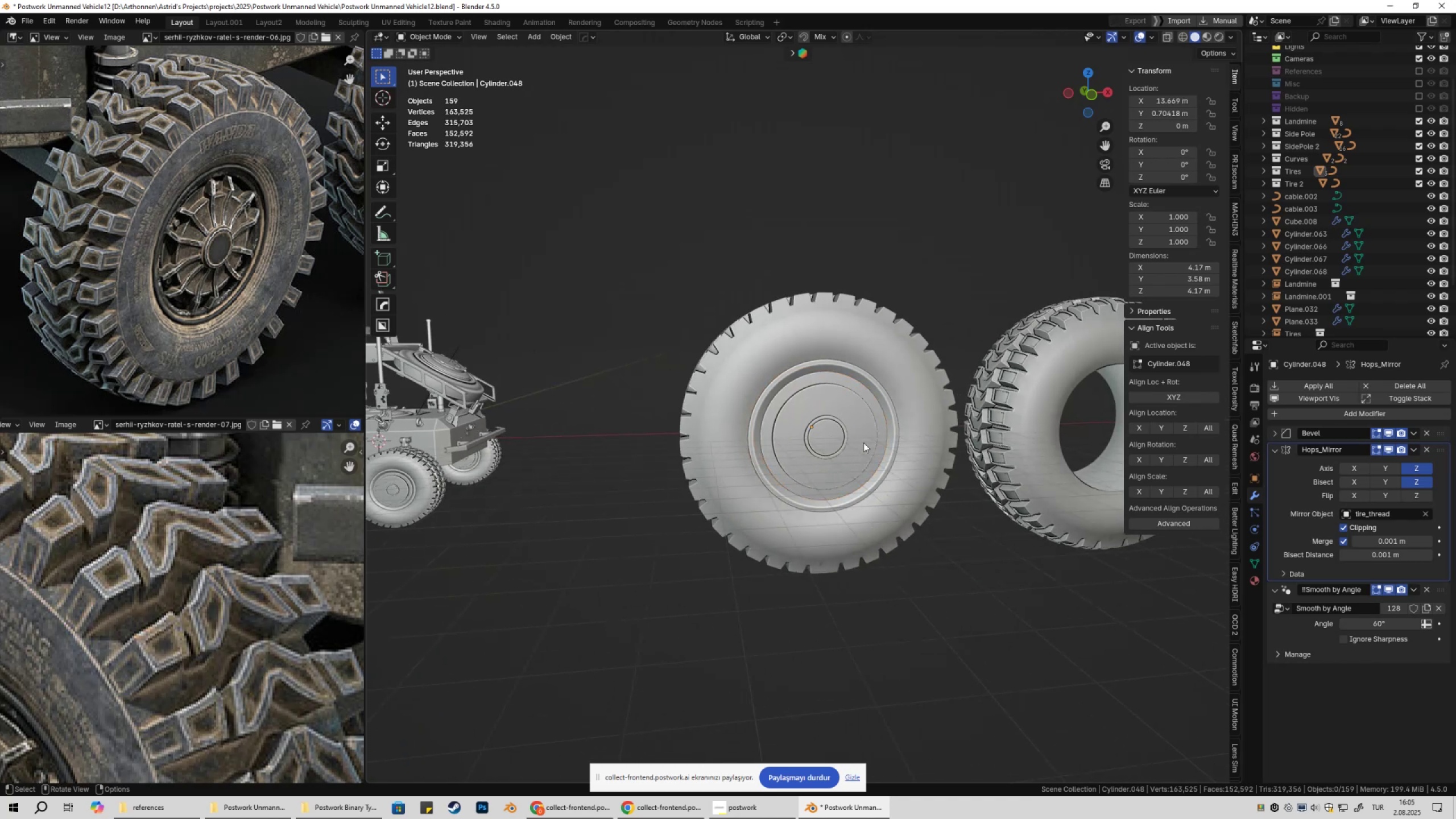 
key(Numpad1)
 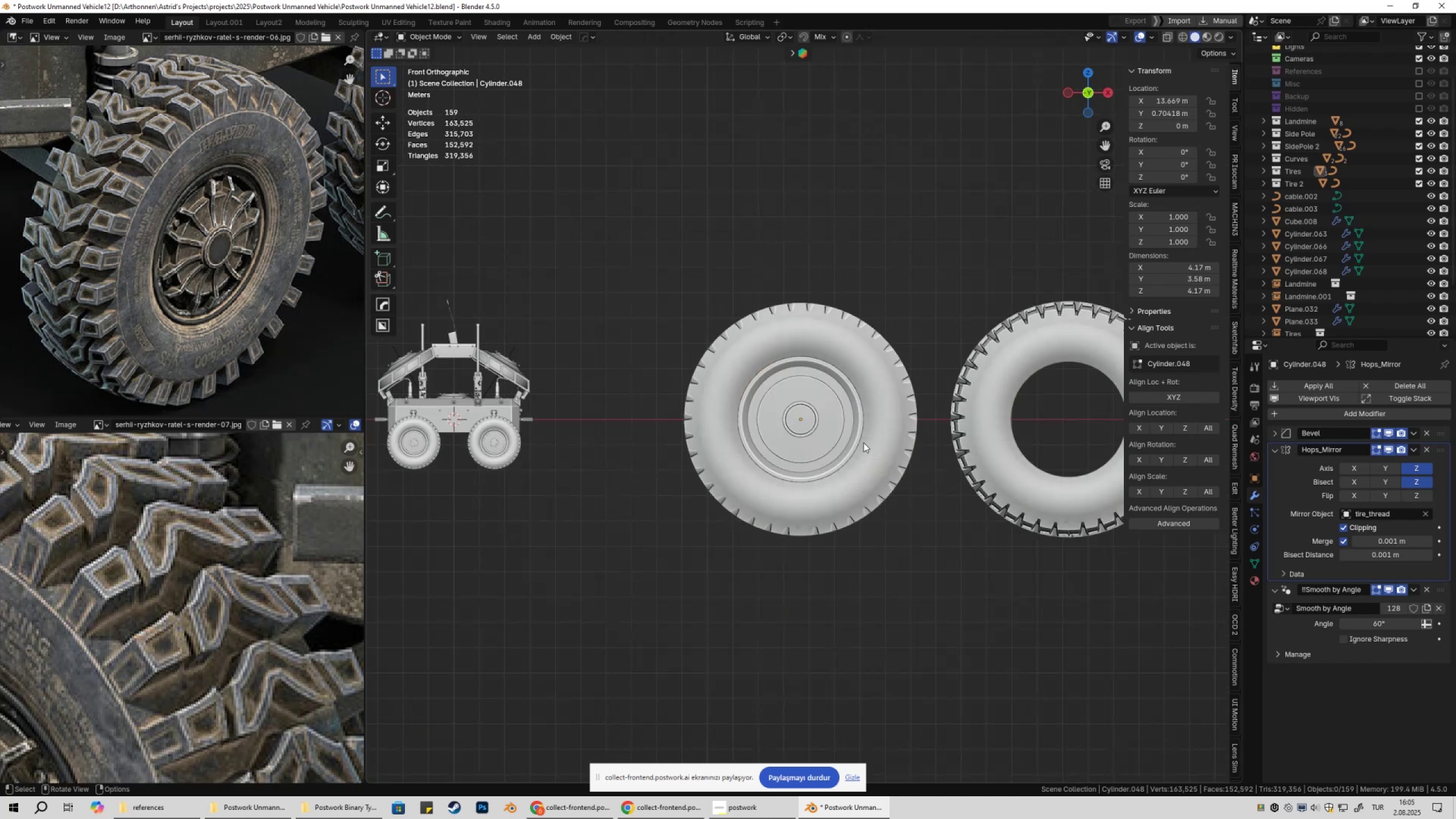 
key(Z)
 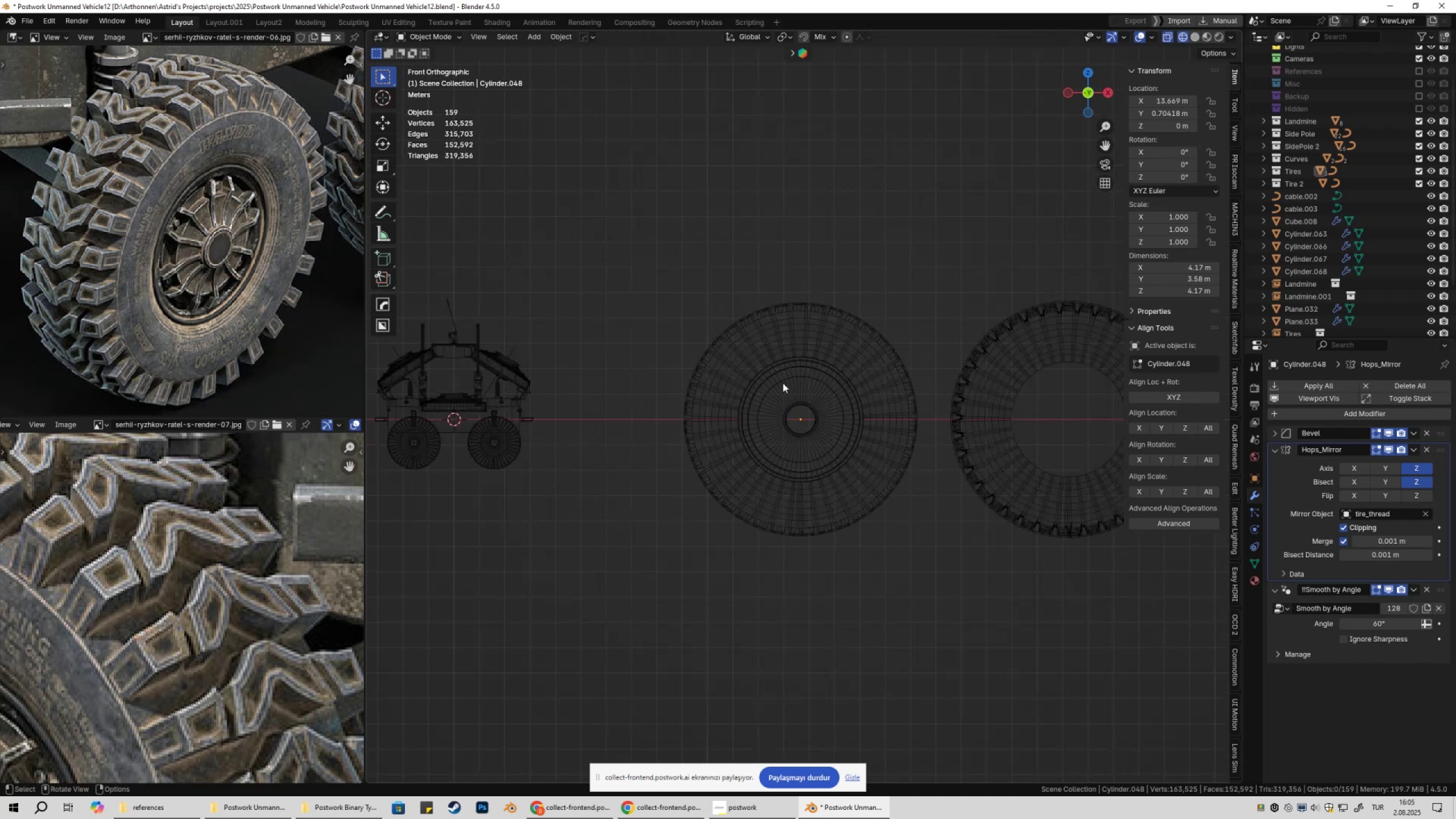 
left_click_drag(start_coordinate=[781, 377], to_coordinate=[809, 430])
 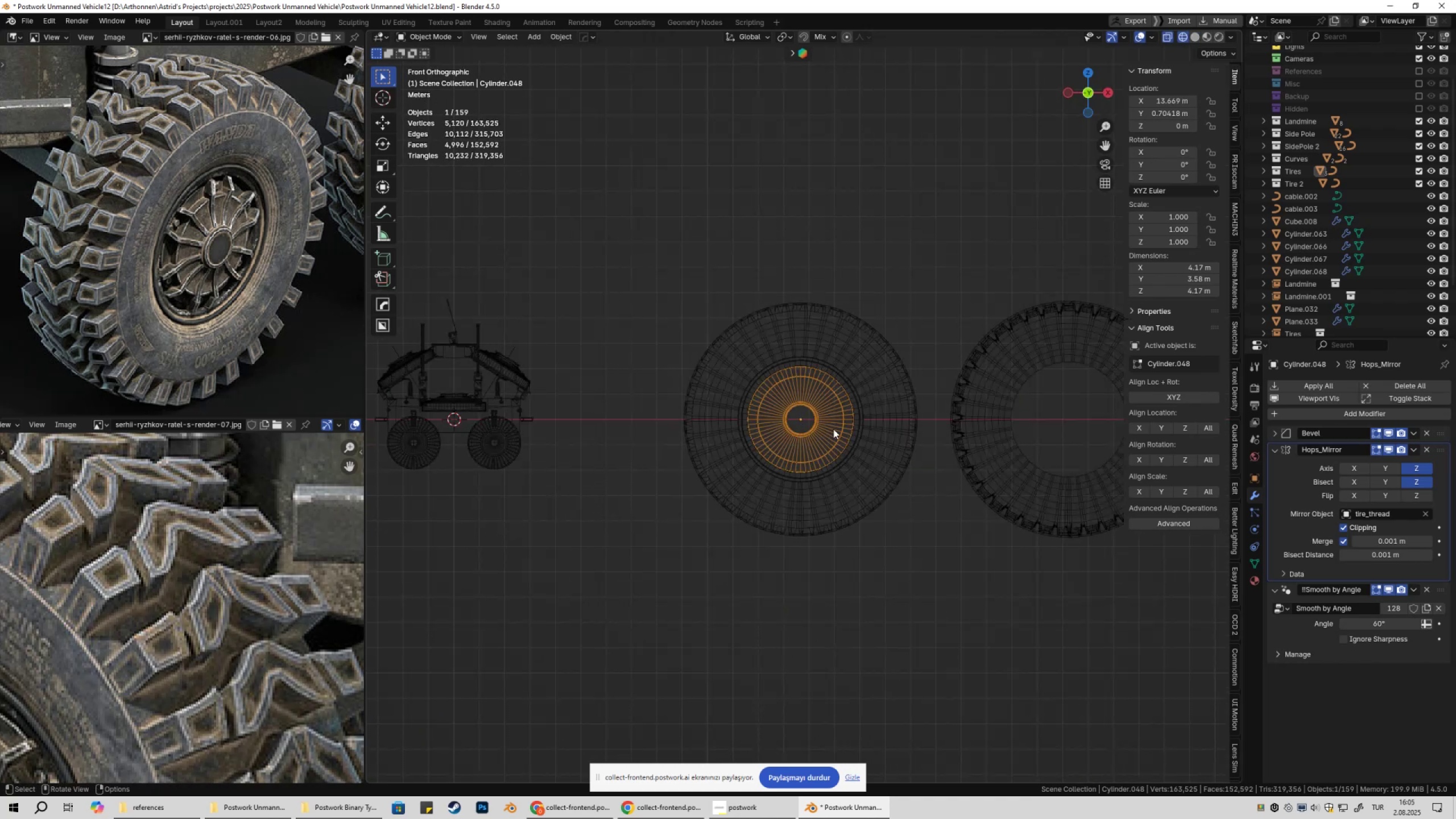 
hold_key(key=ShiftLeft, duration=0.64)
left_click([834, 375])
 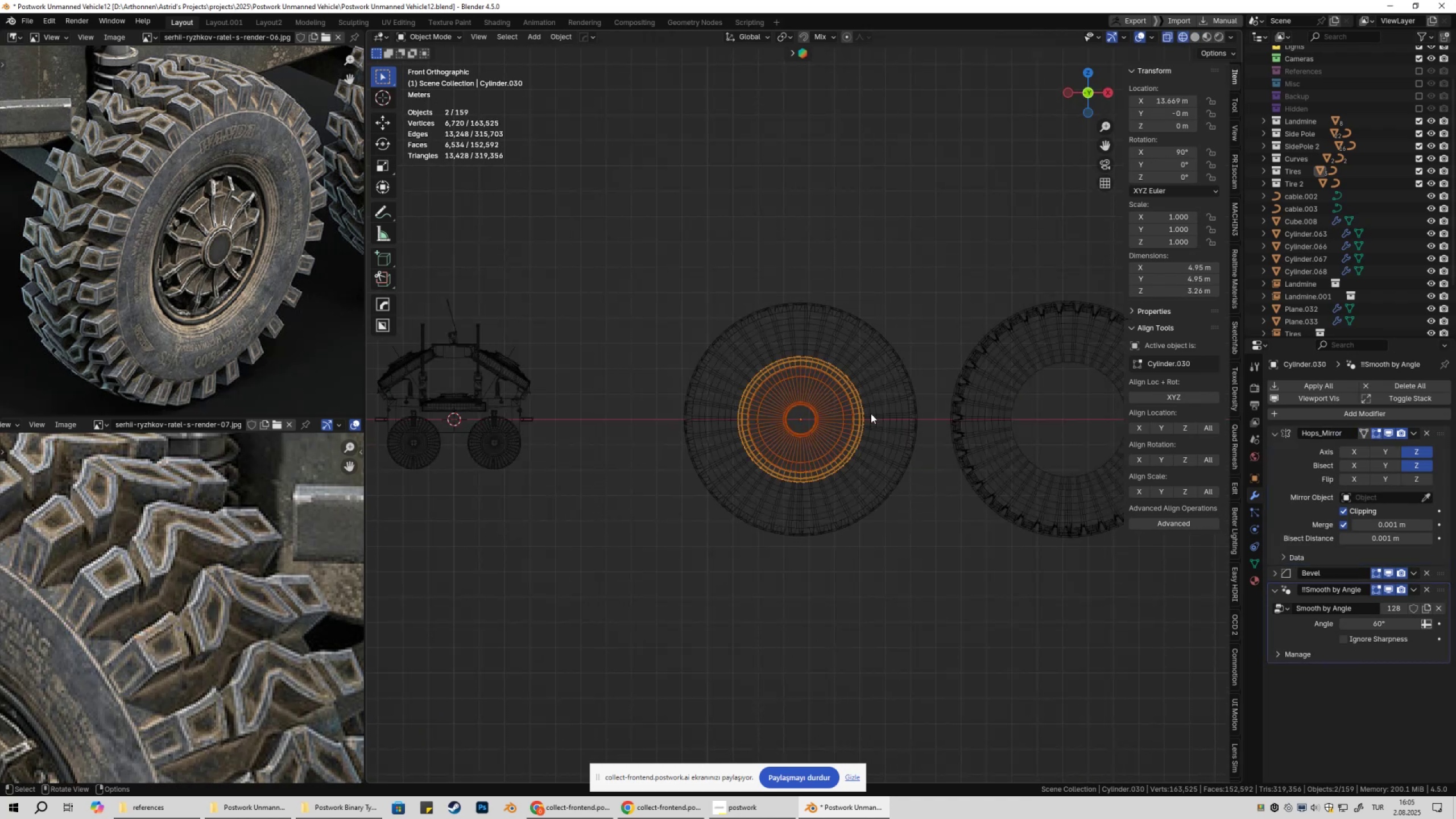 
type(Dz)
 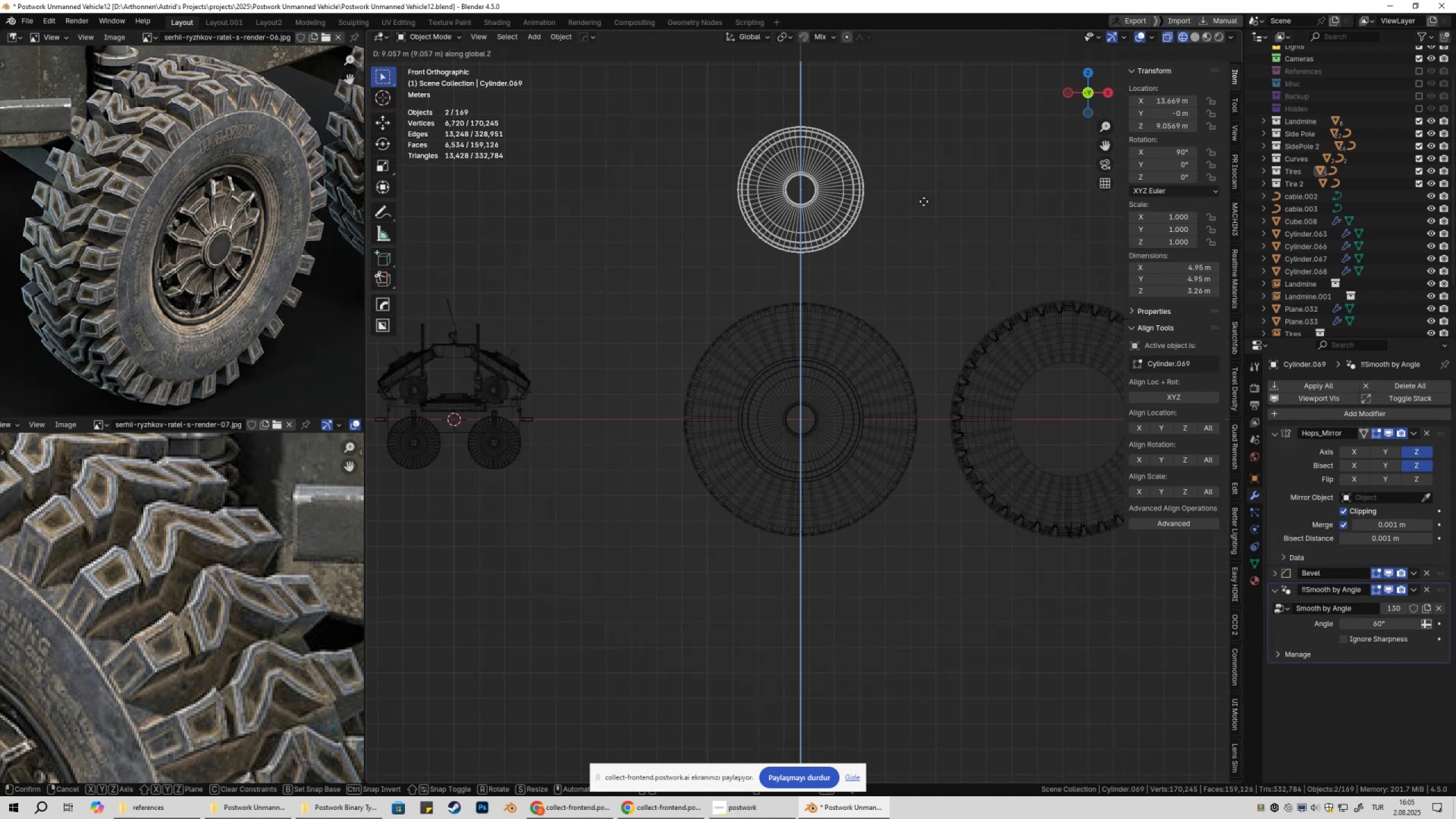 
left_click([923, 203])
 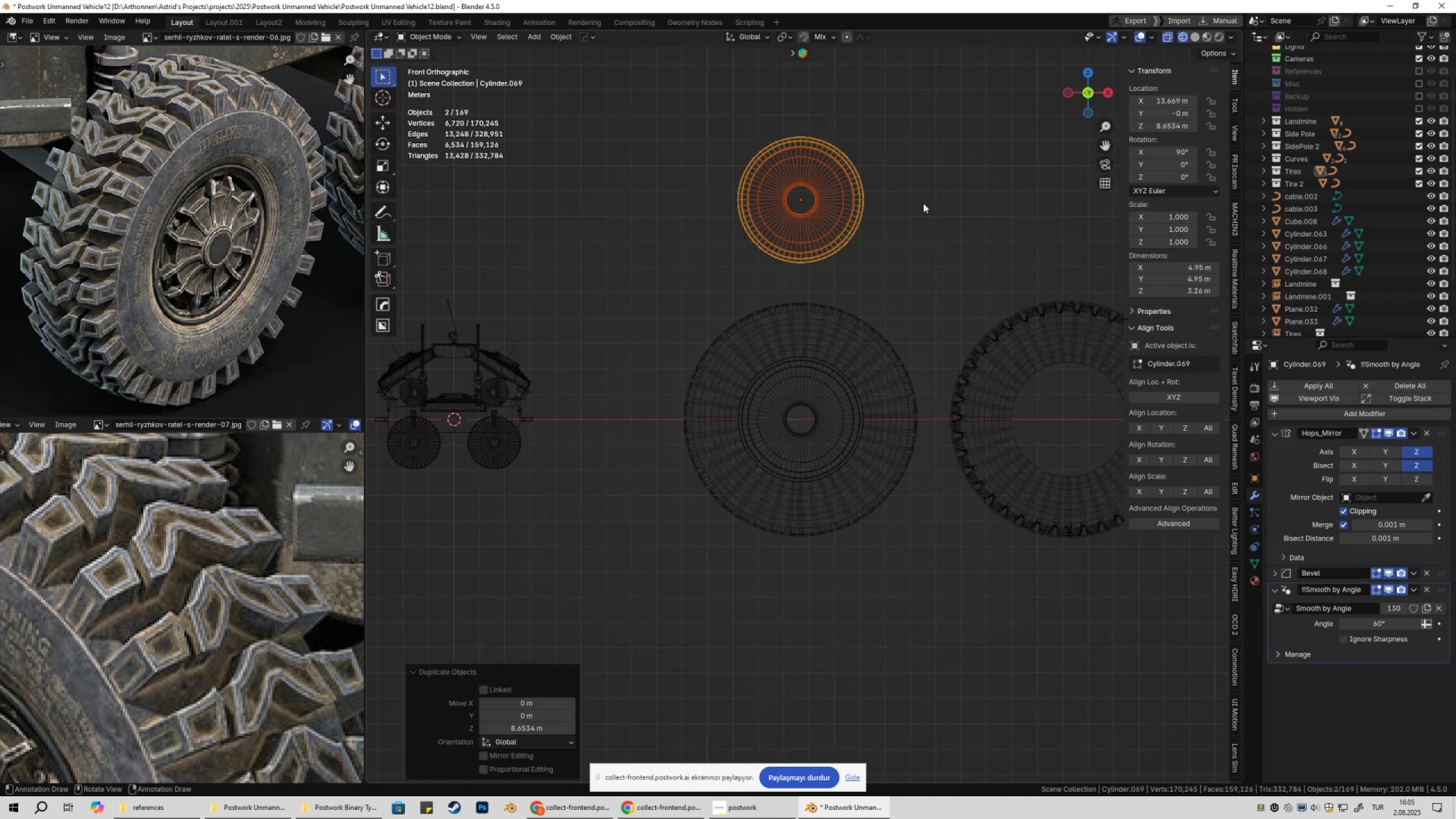 
key(M)
 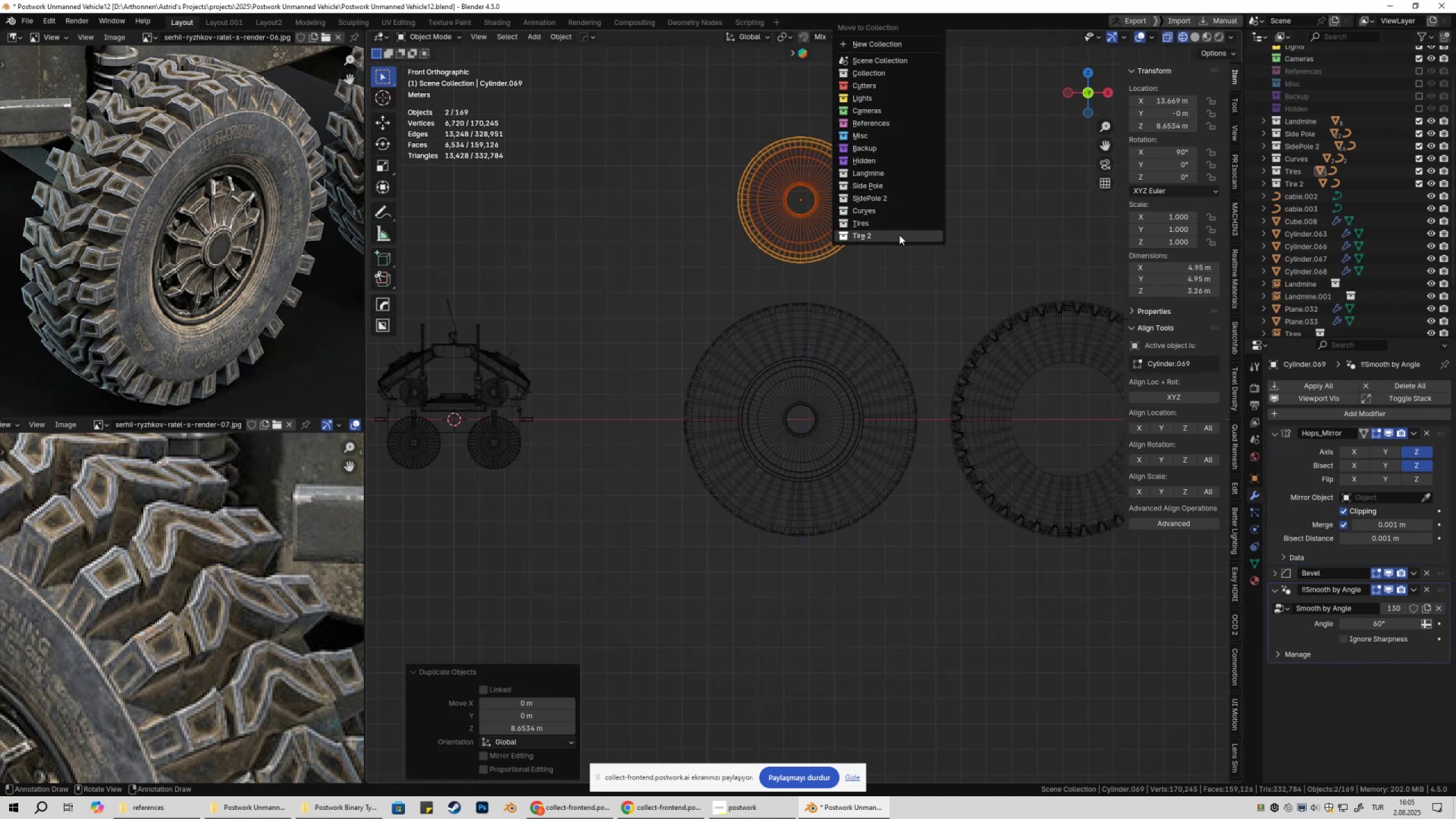 
left_click([898, 237])
 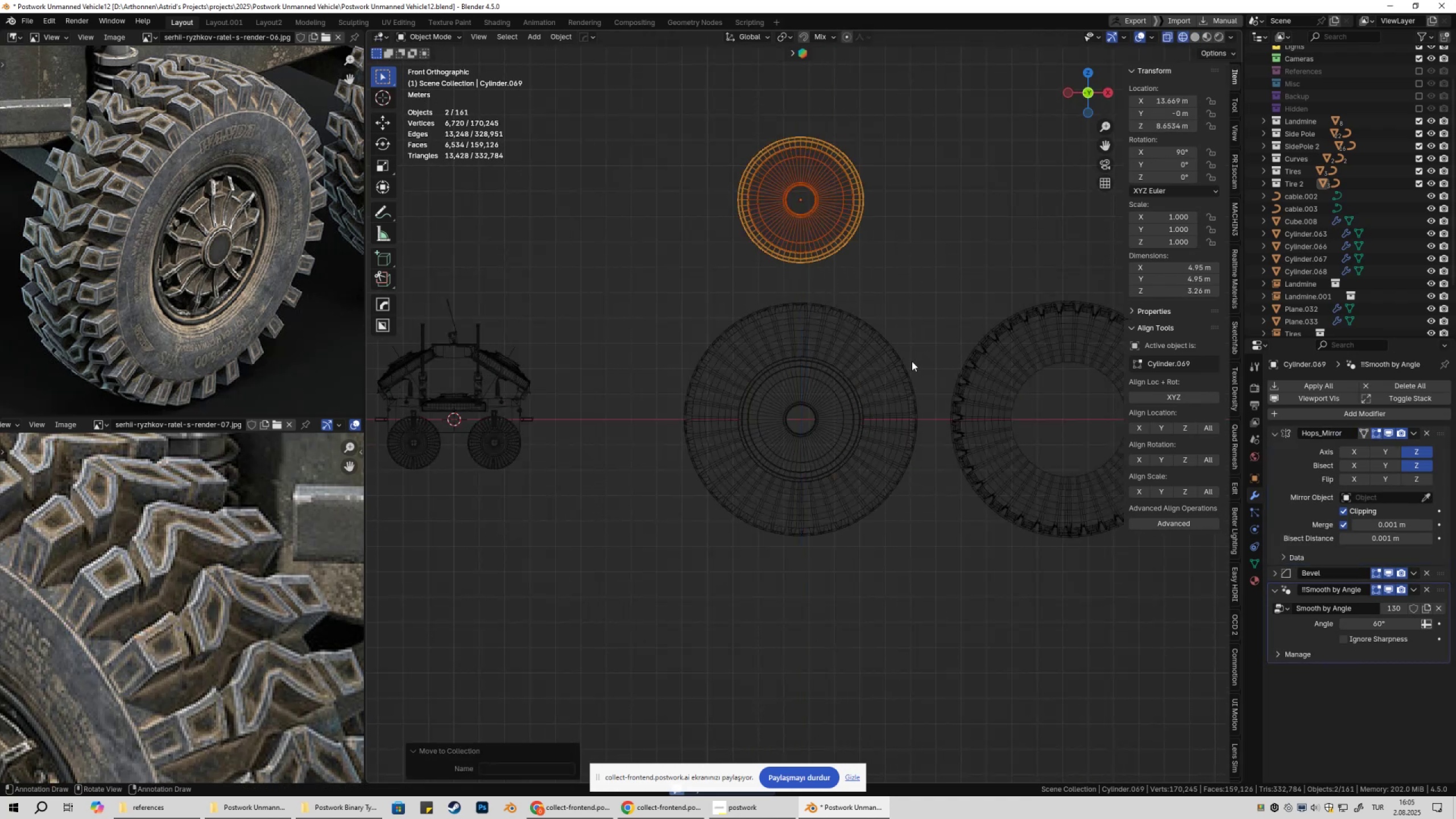 
key(Shift+ShiftLeft)
 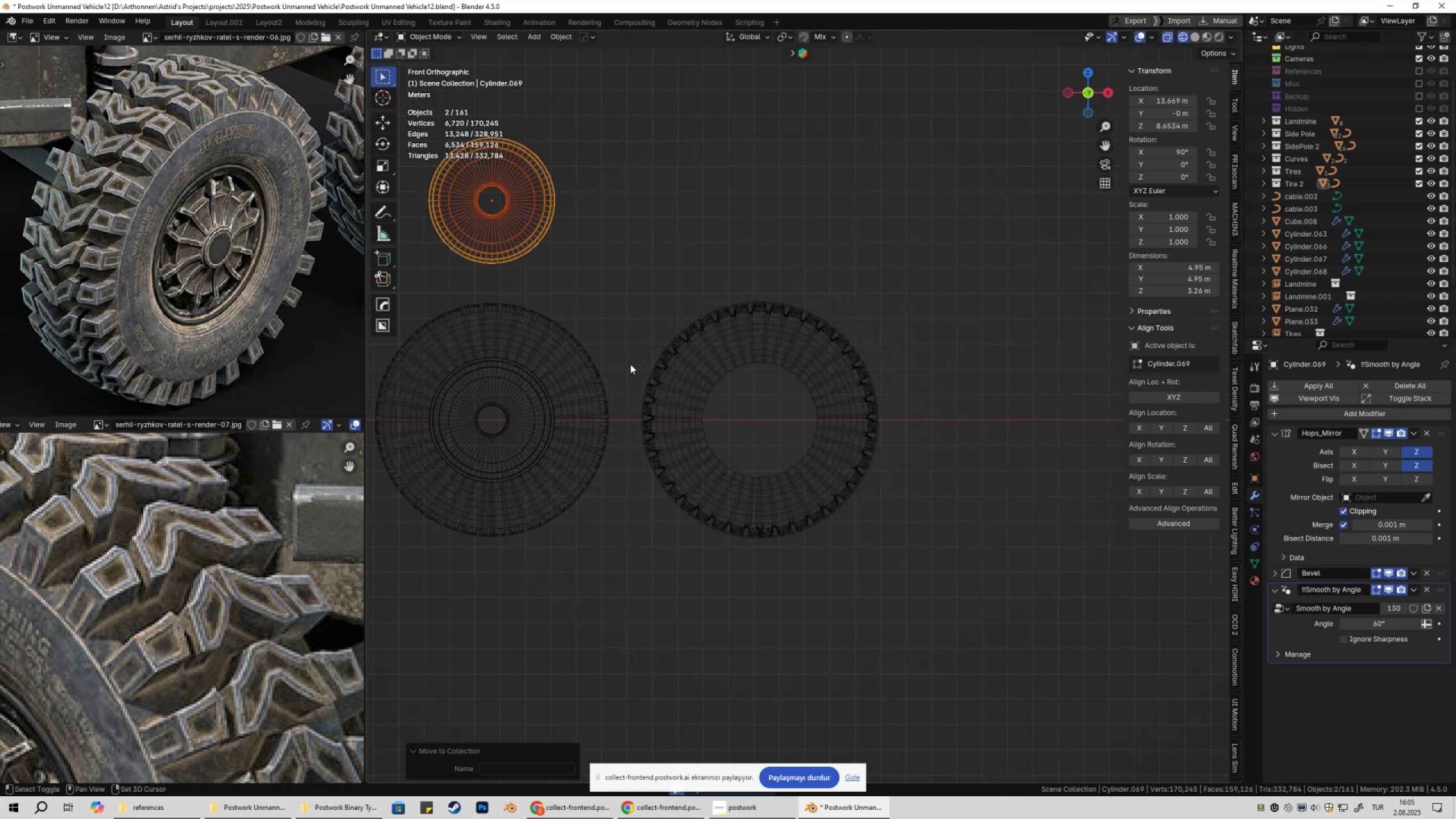 
key(G)
 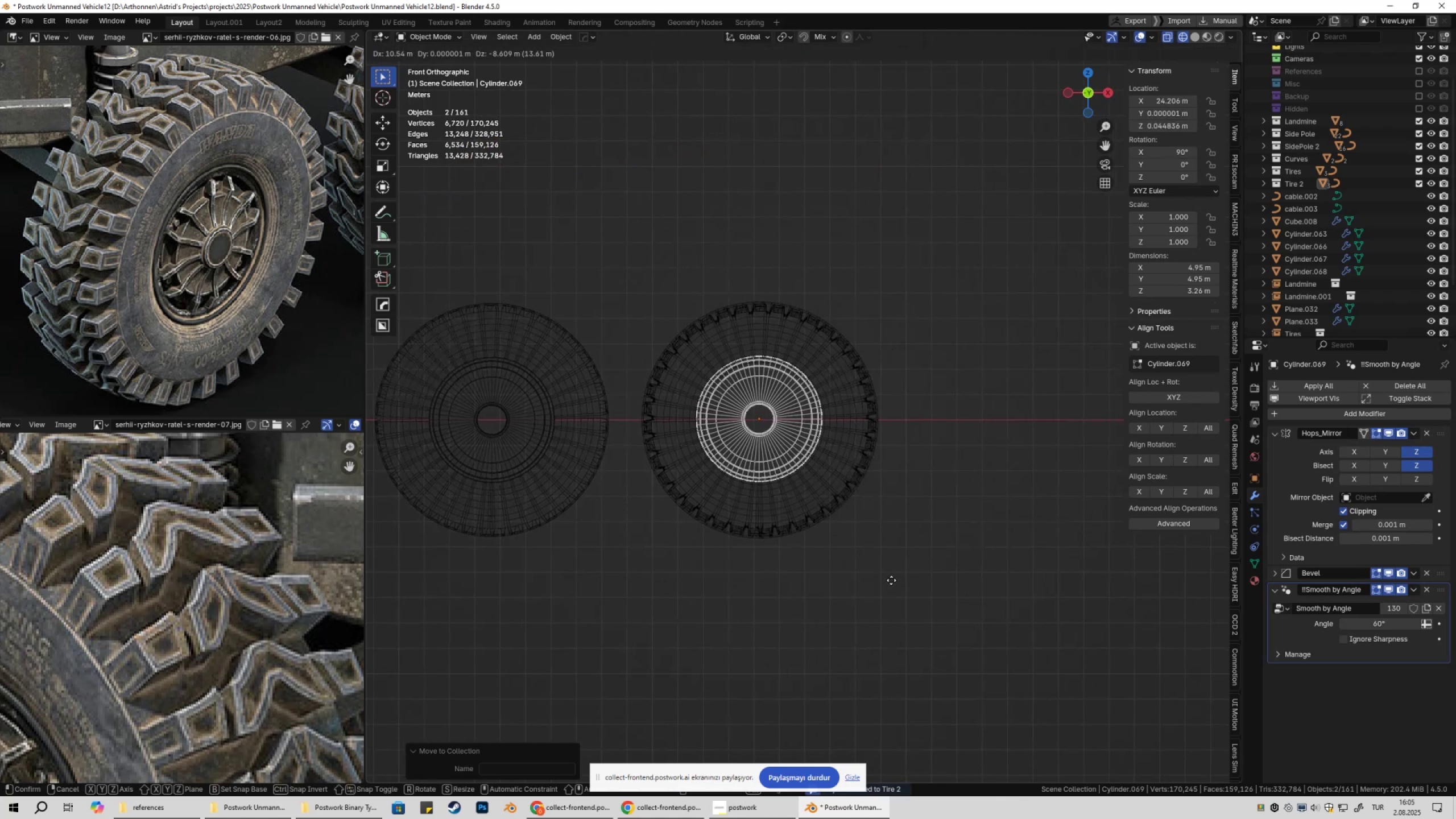 
left_click([892, 580])
 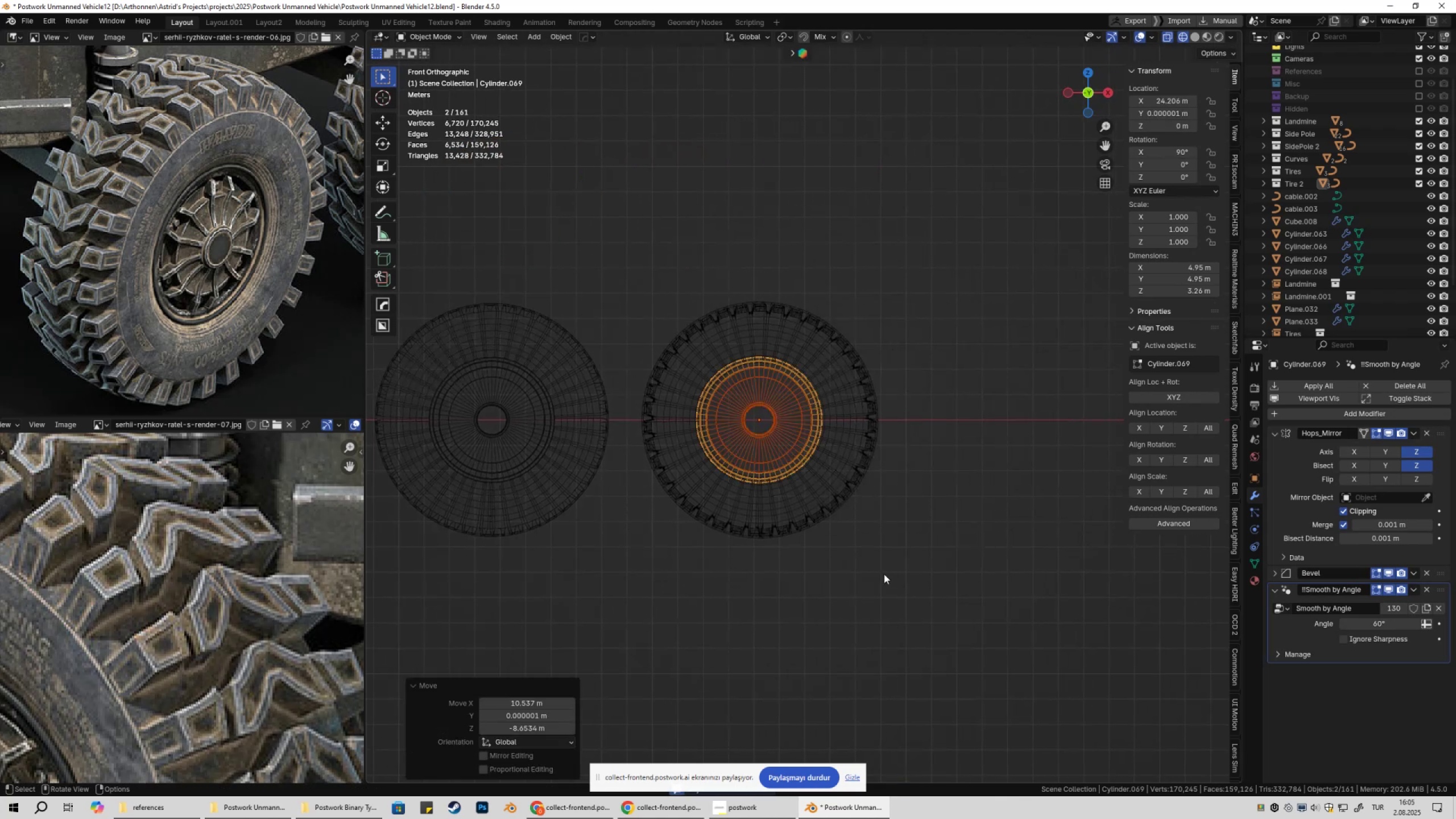 
scroll: coordinate [874, 523], scroll_direction: up, amount: 6.0
 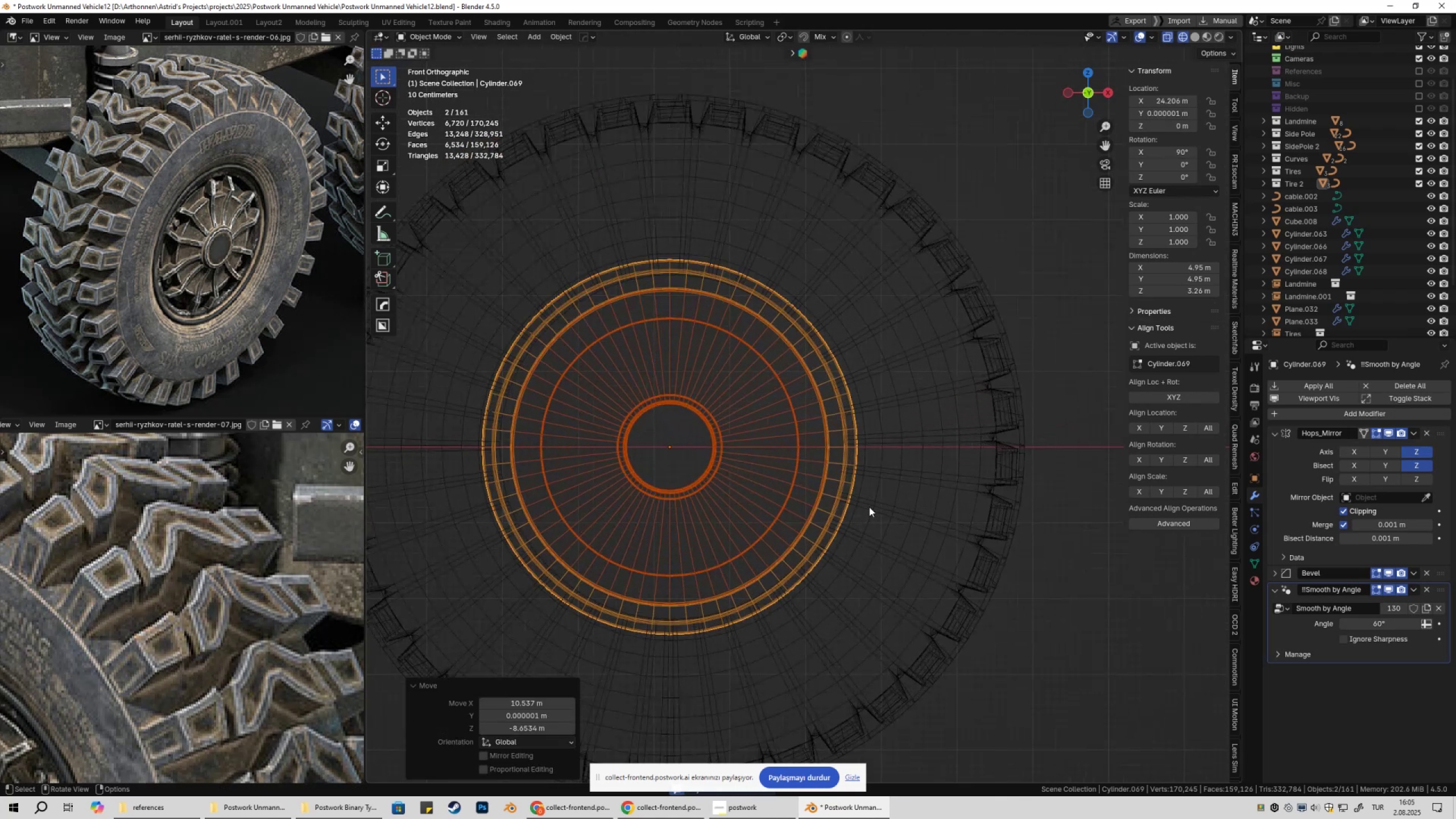 
hold_key(key=ShiftLeft, duration=0.36)
 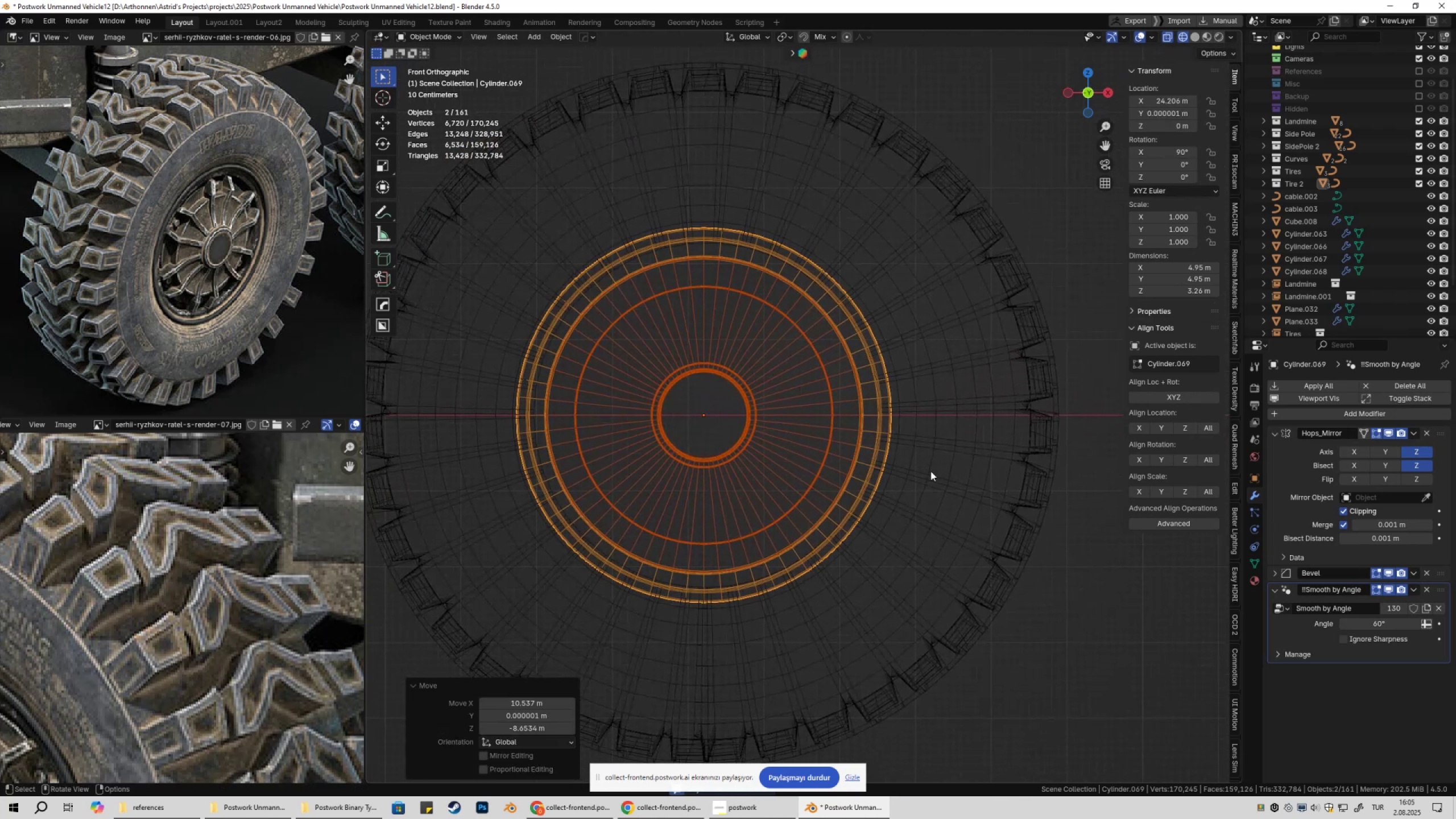 
key(G)
 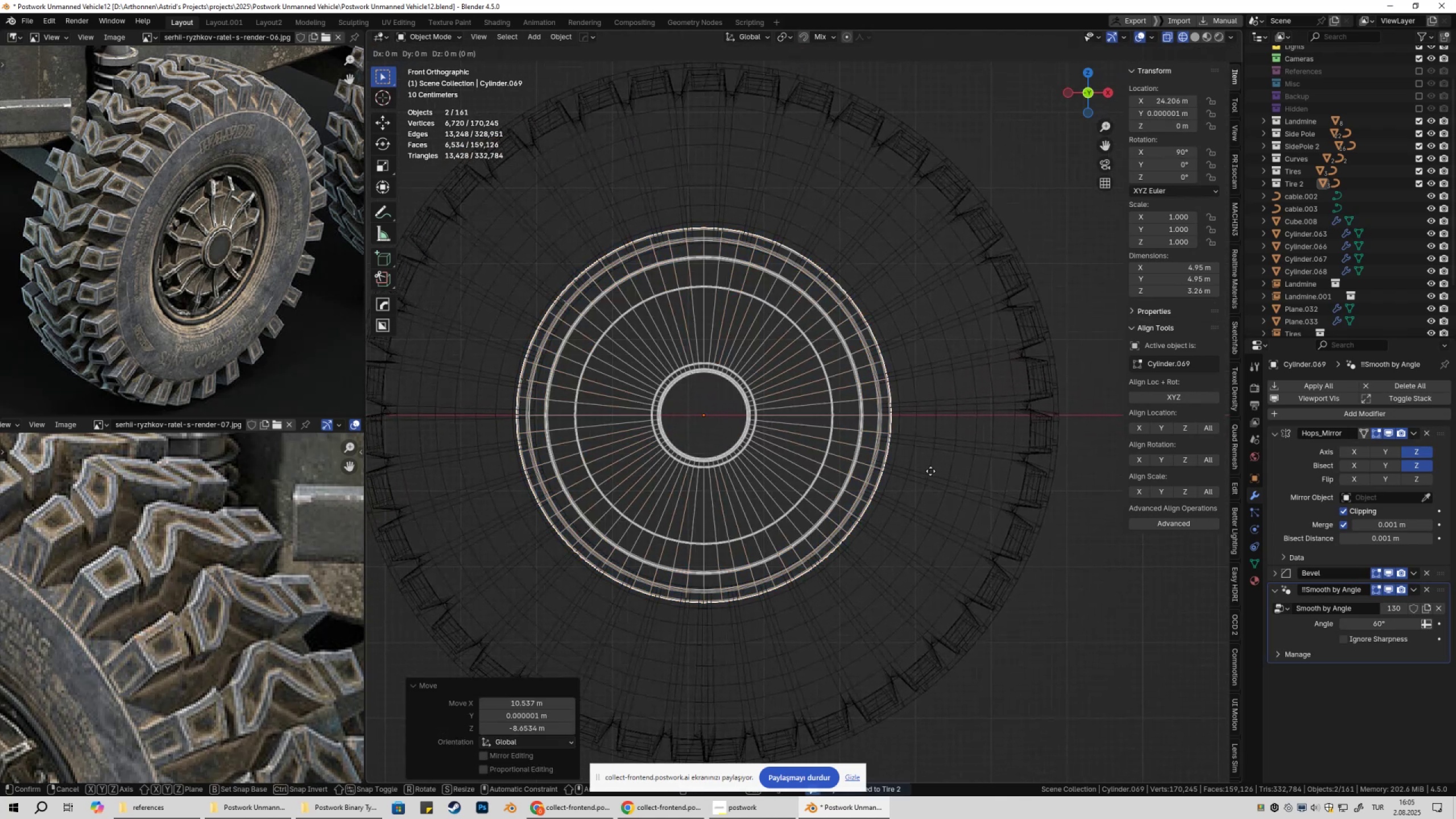 
hold_key(key=ShiftLeft, duration=1.52)
left_click([1025, 479])
 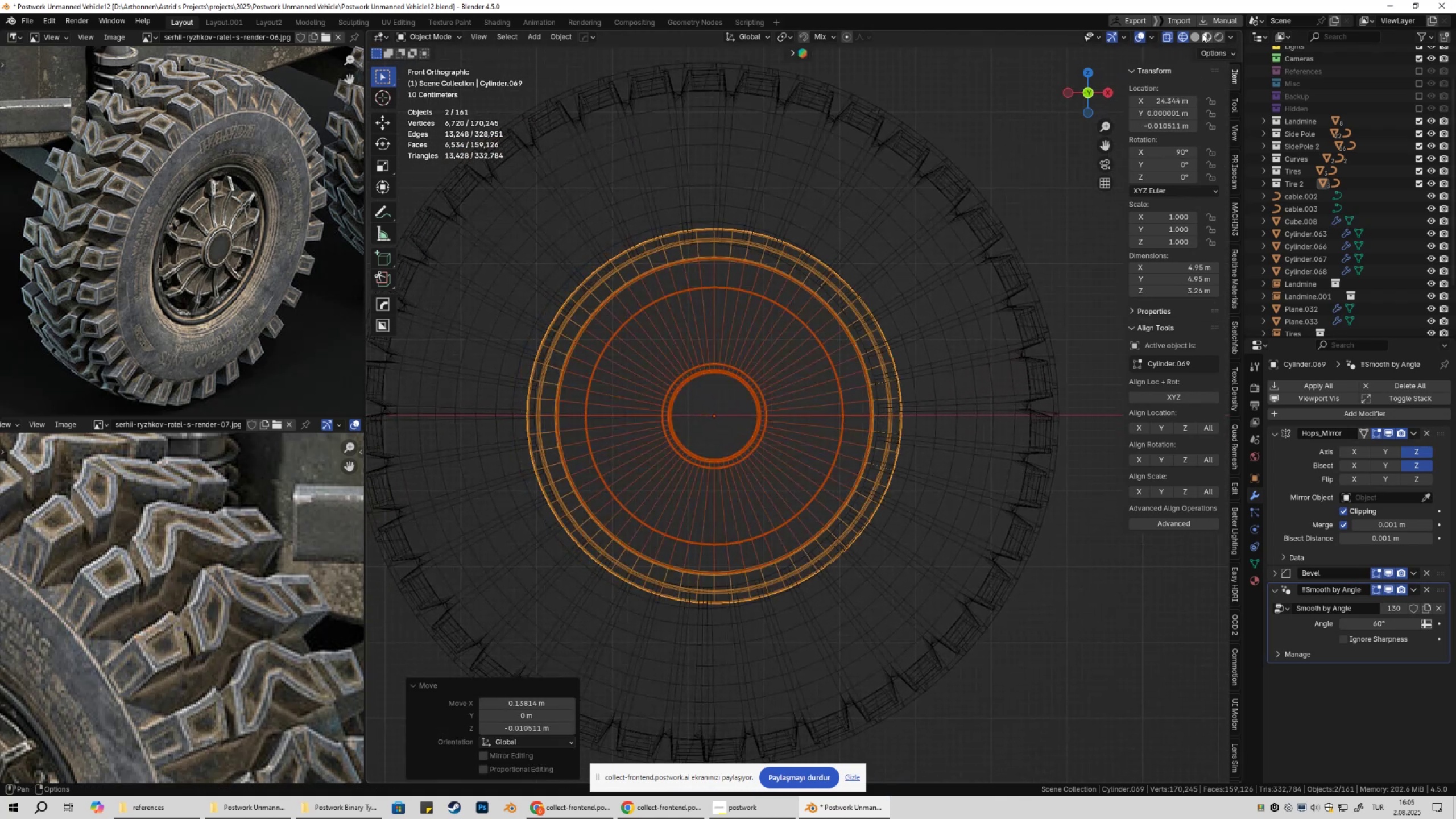 
left_click([1196, 34])
 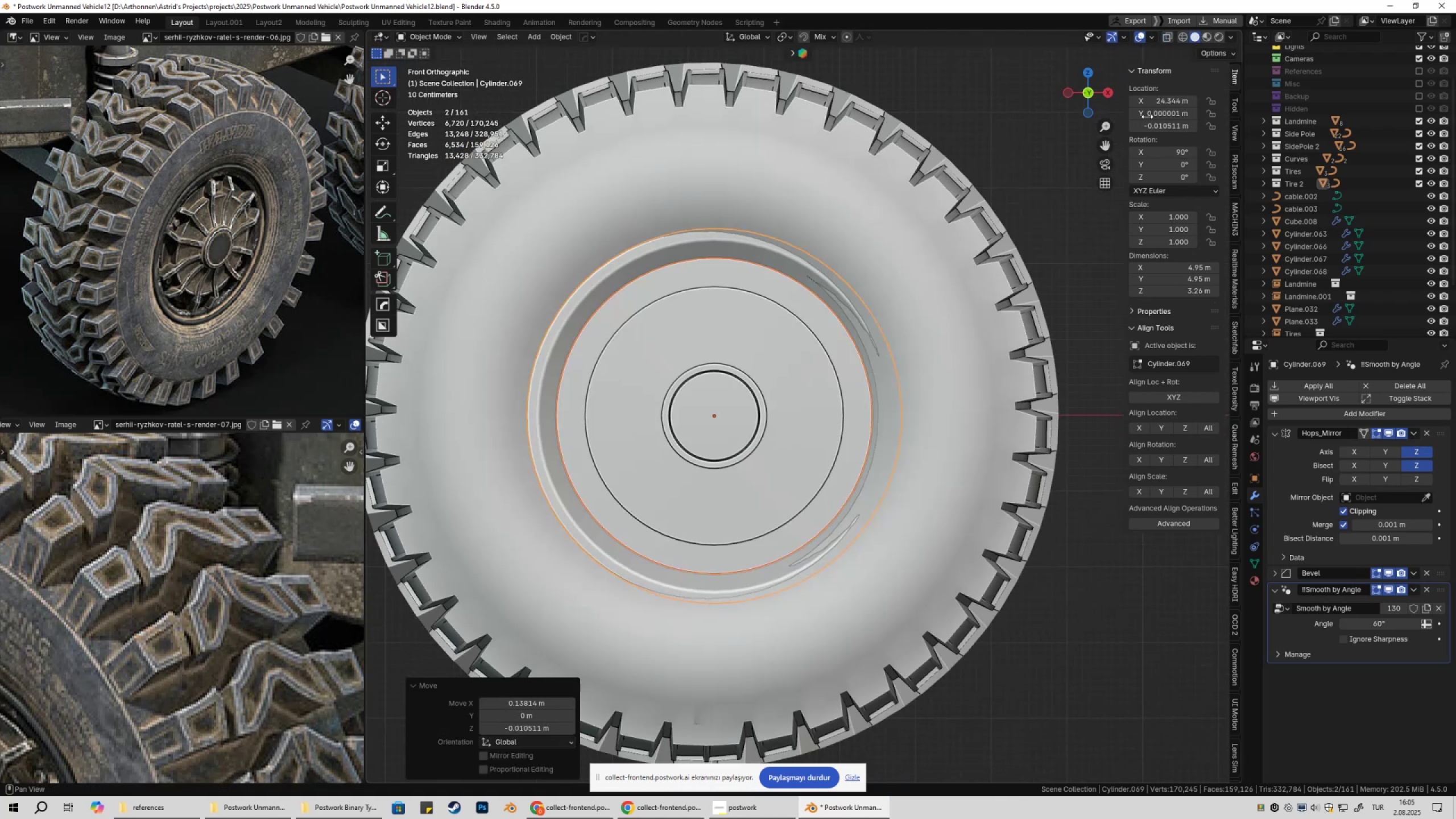 
type(gx)
 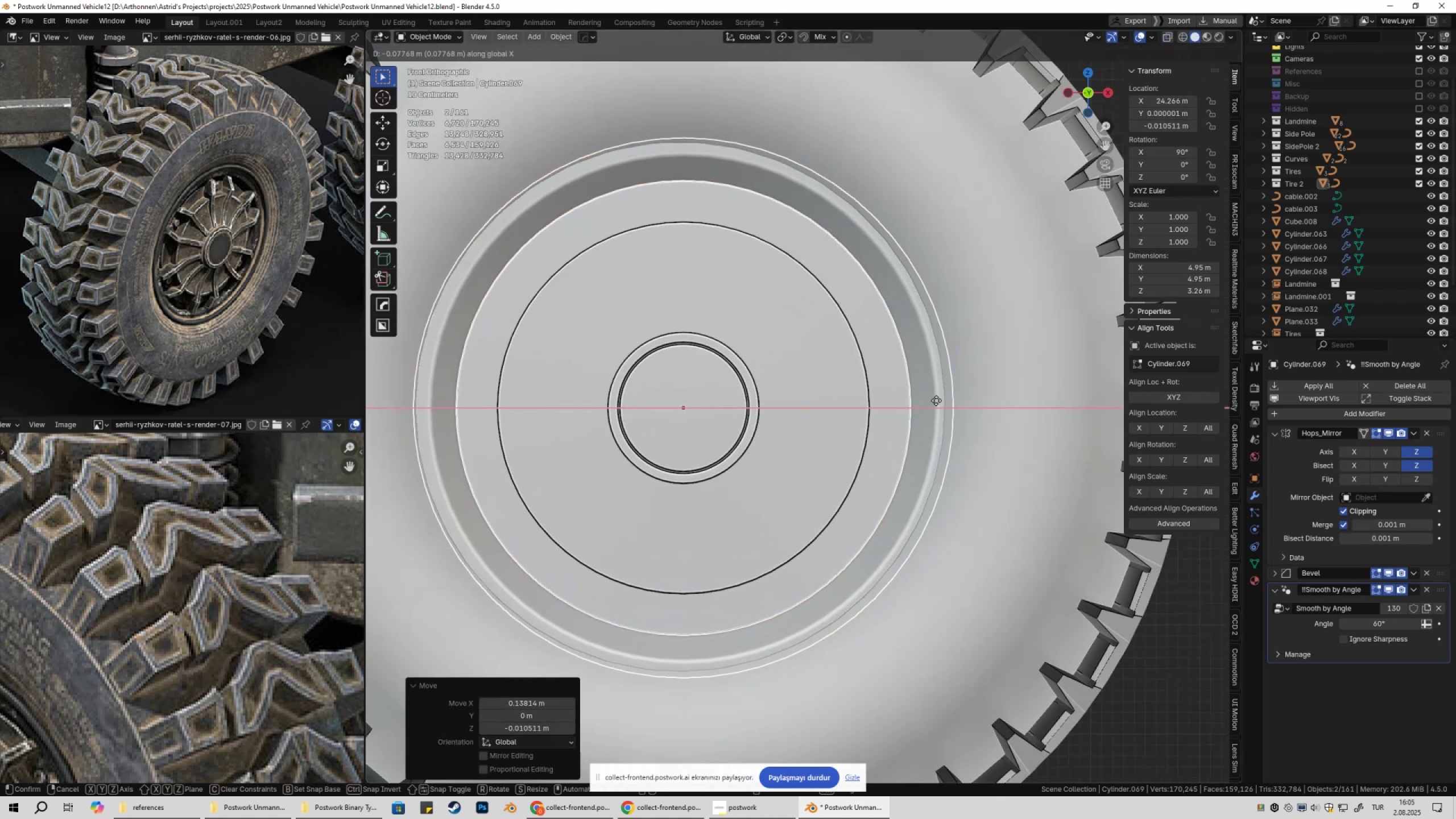 
scroll: coordinate [949, 370], scroll_direction: up, amount: 2.0
 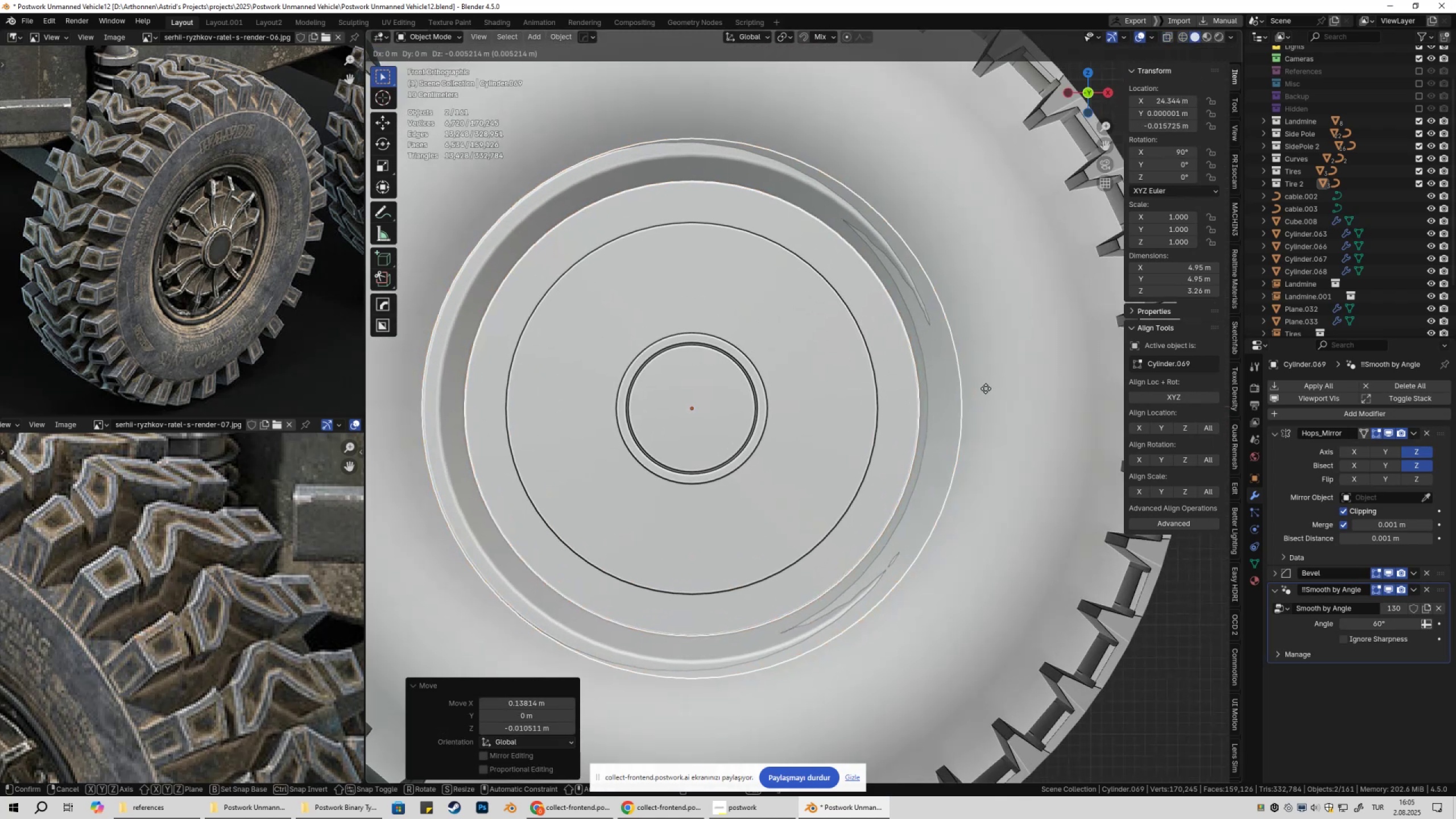 
hold_key(key=ShiftLeft, duration=1.53)
 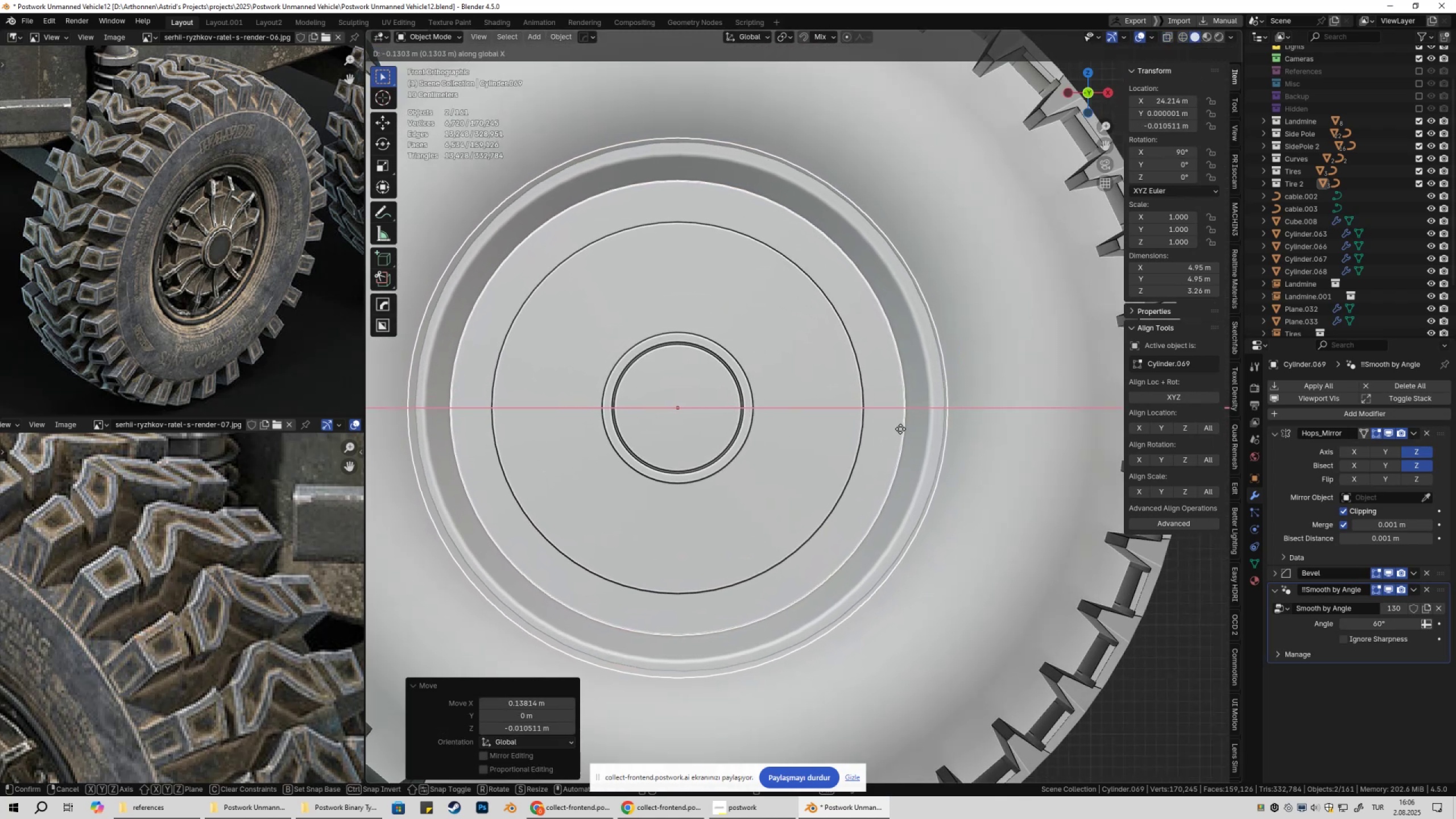 
hold_key(key=ShiftLeft, duration=1.52)
 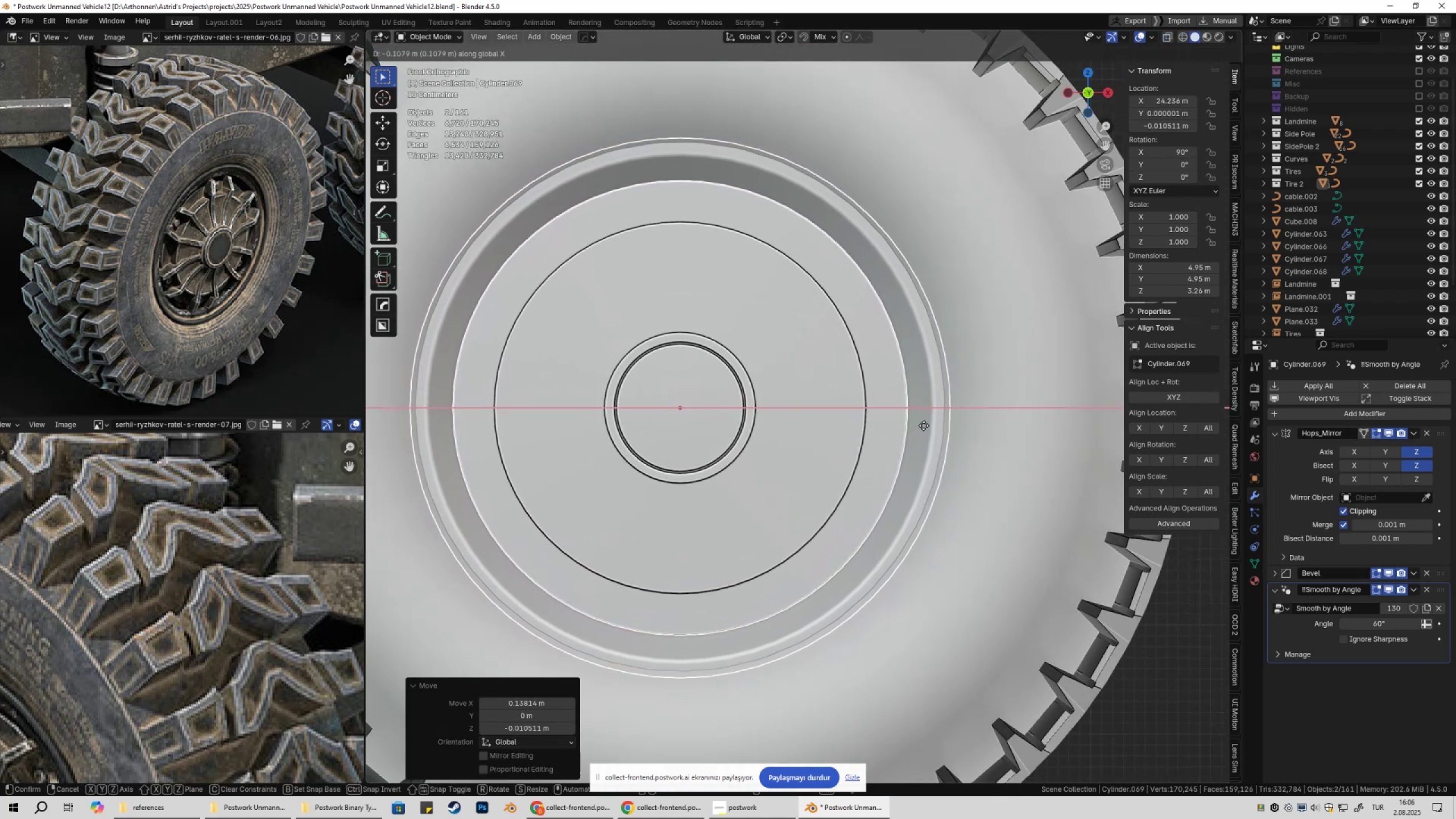 
hold_key(key=ShiftLeft, duration=1.52)
 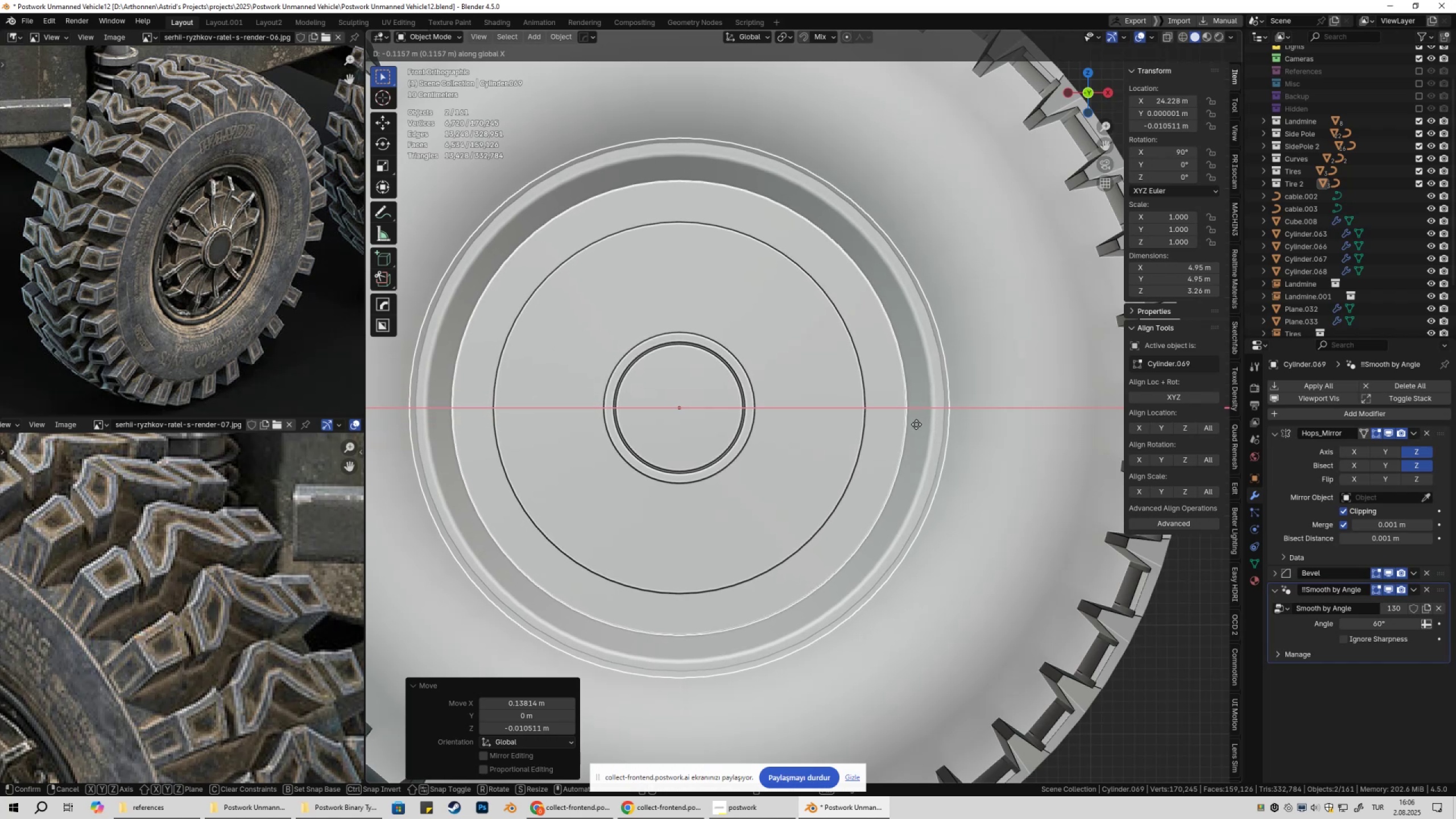 
hold_key(key=ShiftLeft, duration=1.21)
left_click([916, 424])
 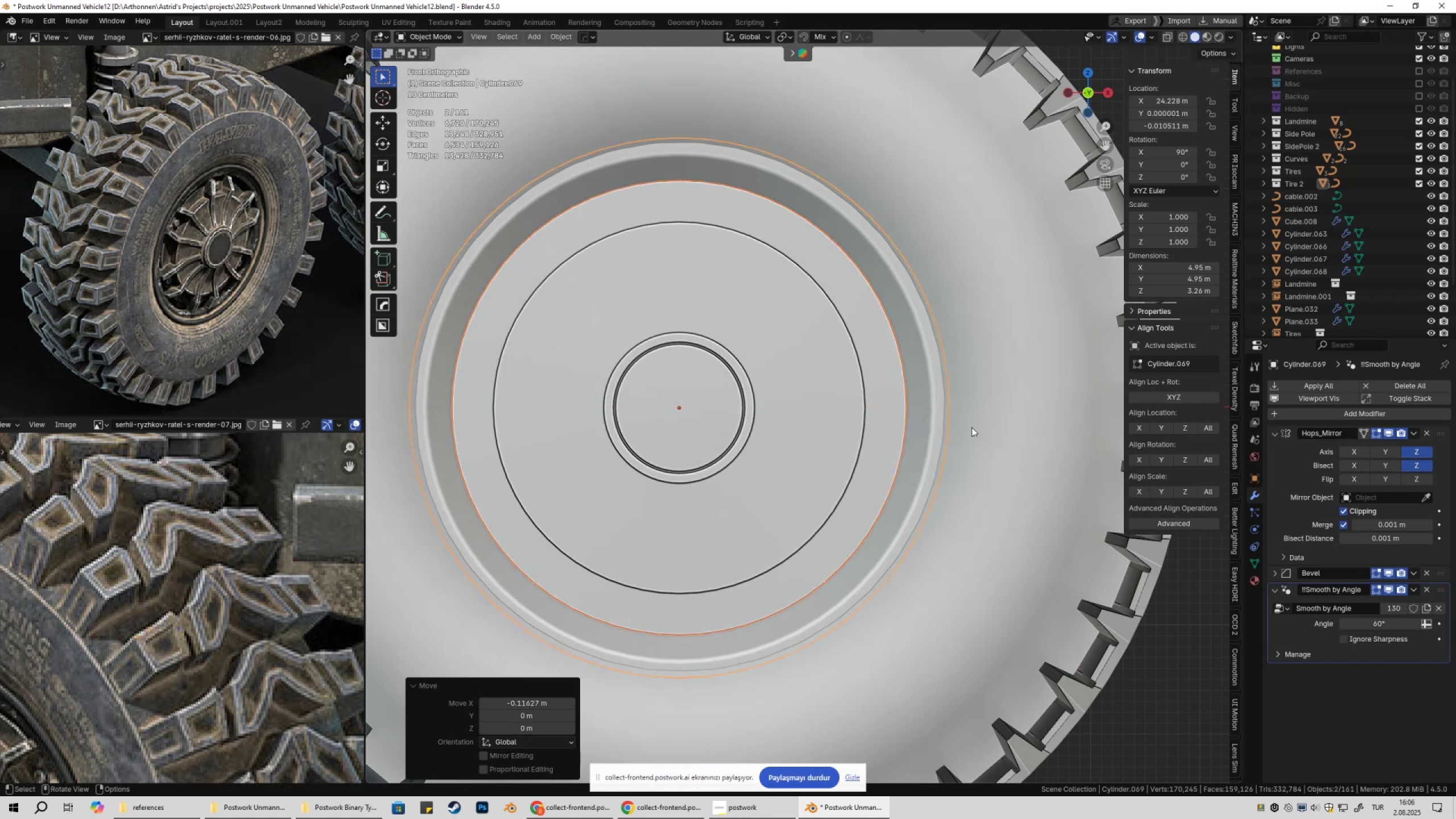 
type(gz)
 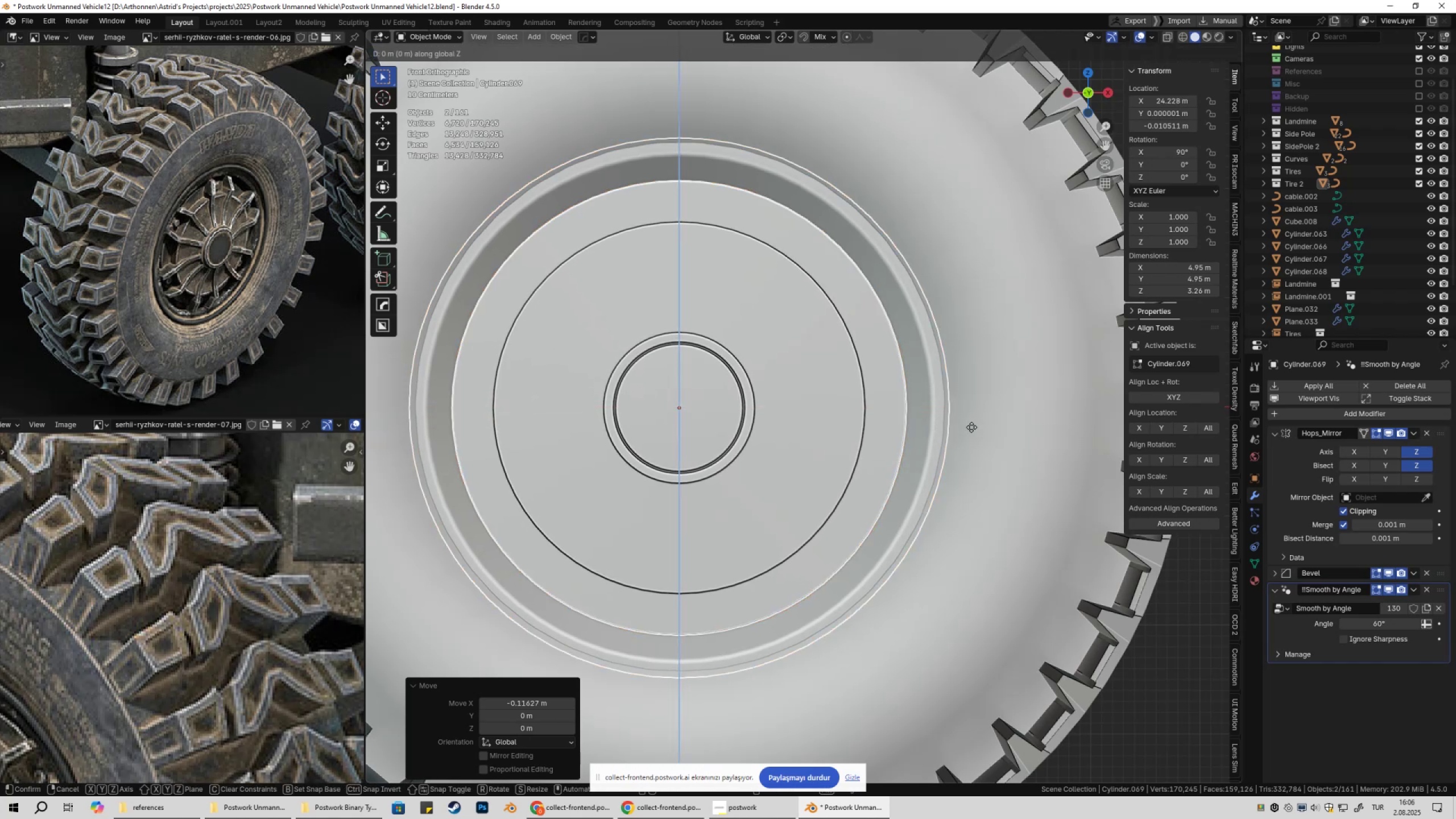 
hold_key(key=ShiftLeft, duration=1.52)
 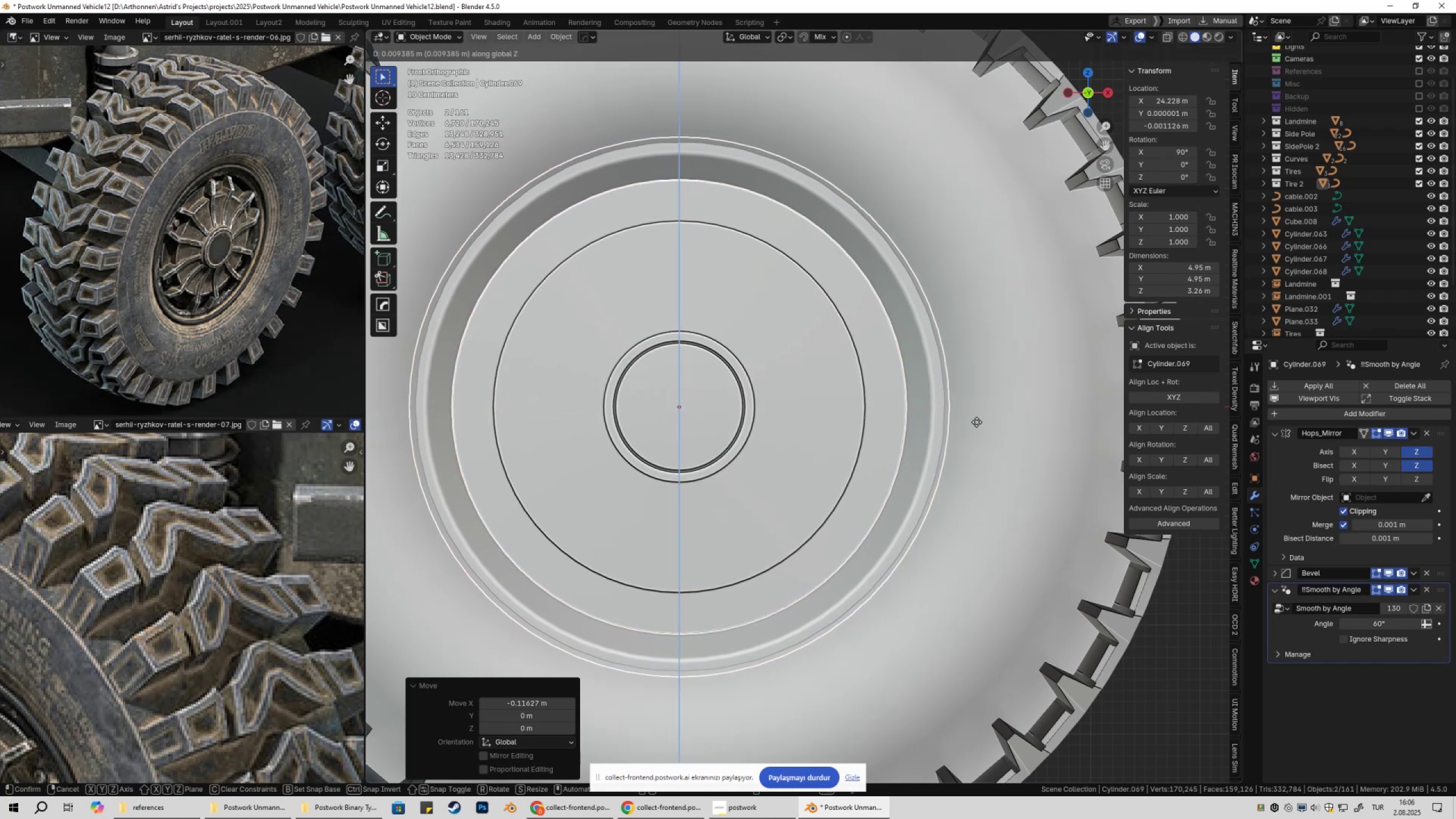 
hold_key(key=ShiftLeft, duration=1.44)
left_click([977, 422])
 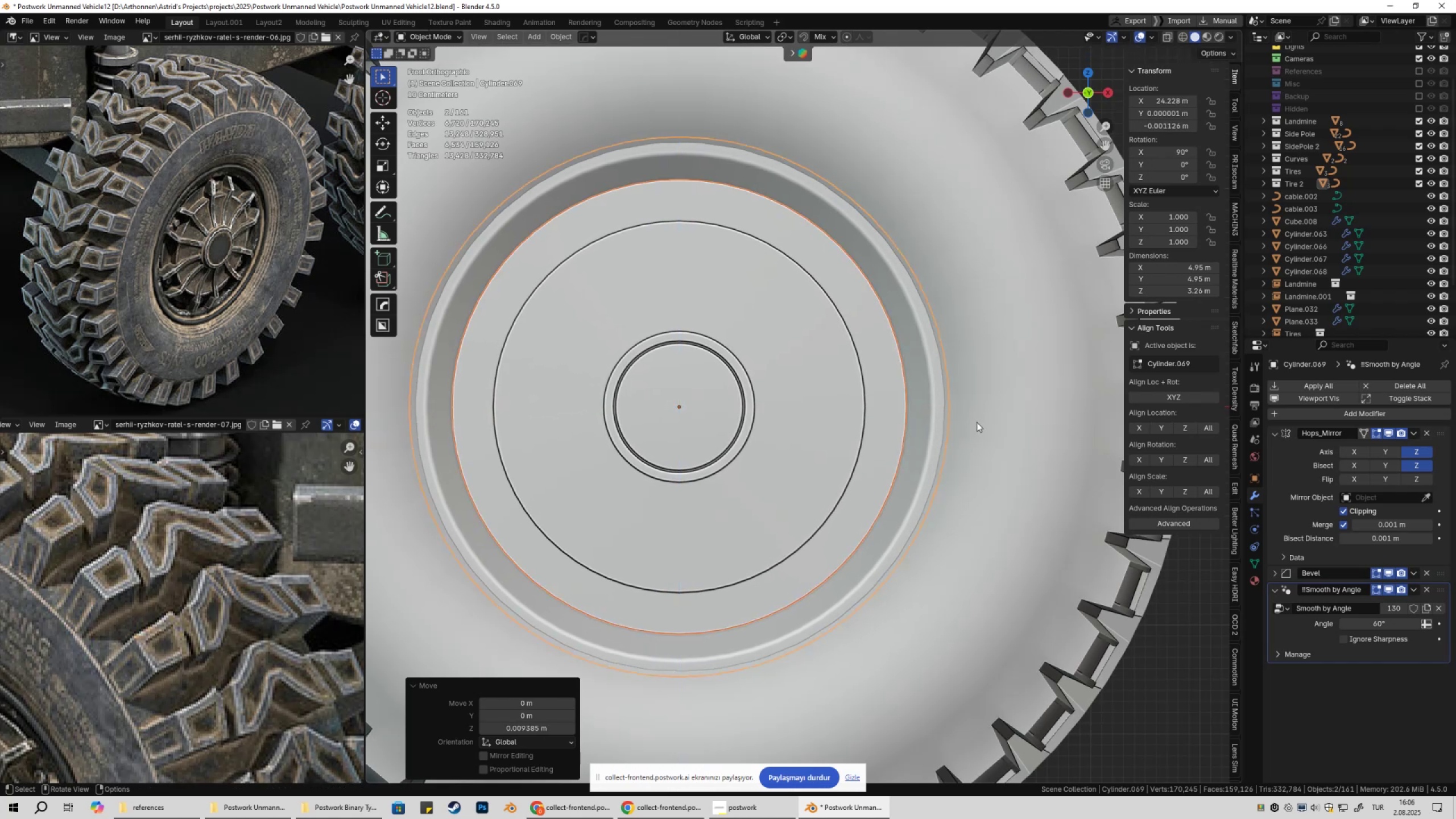 
type(gx)
 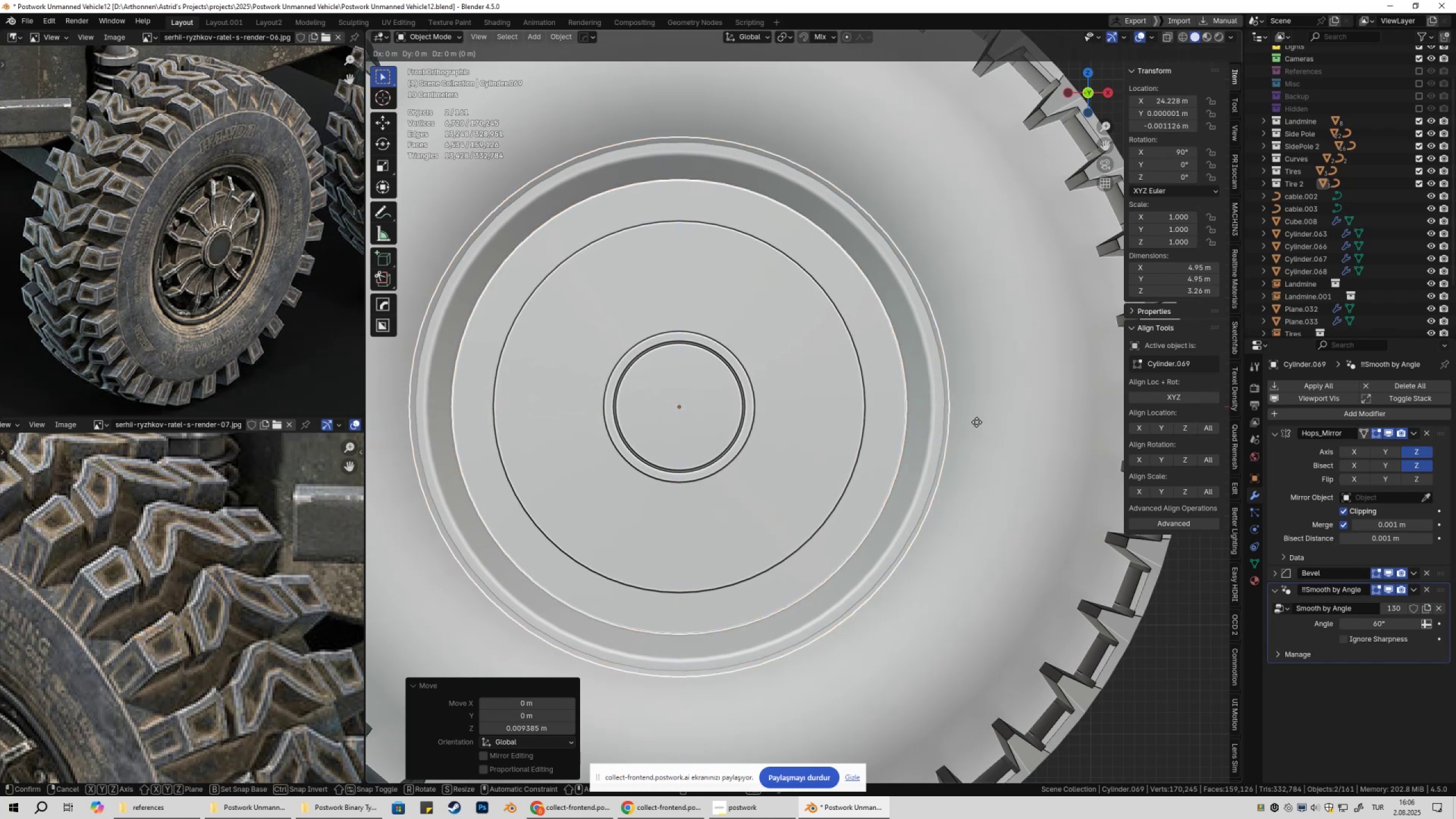 
hold_key(key=ShiftLeft, duration=1.54)
 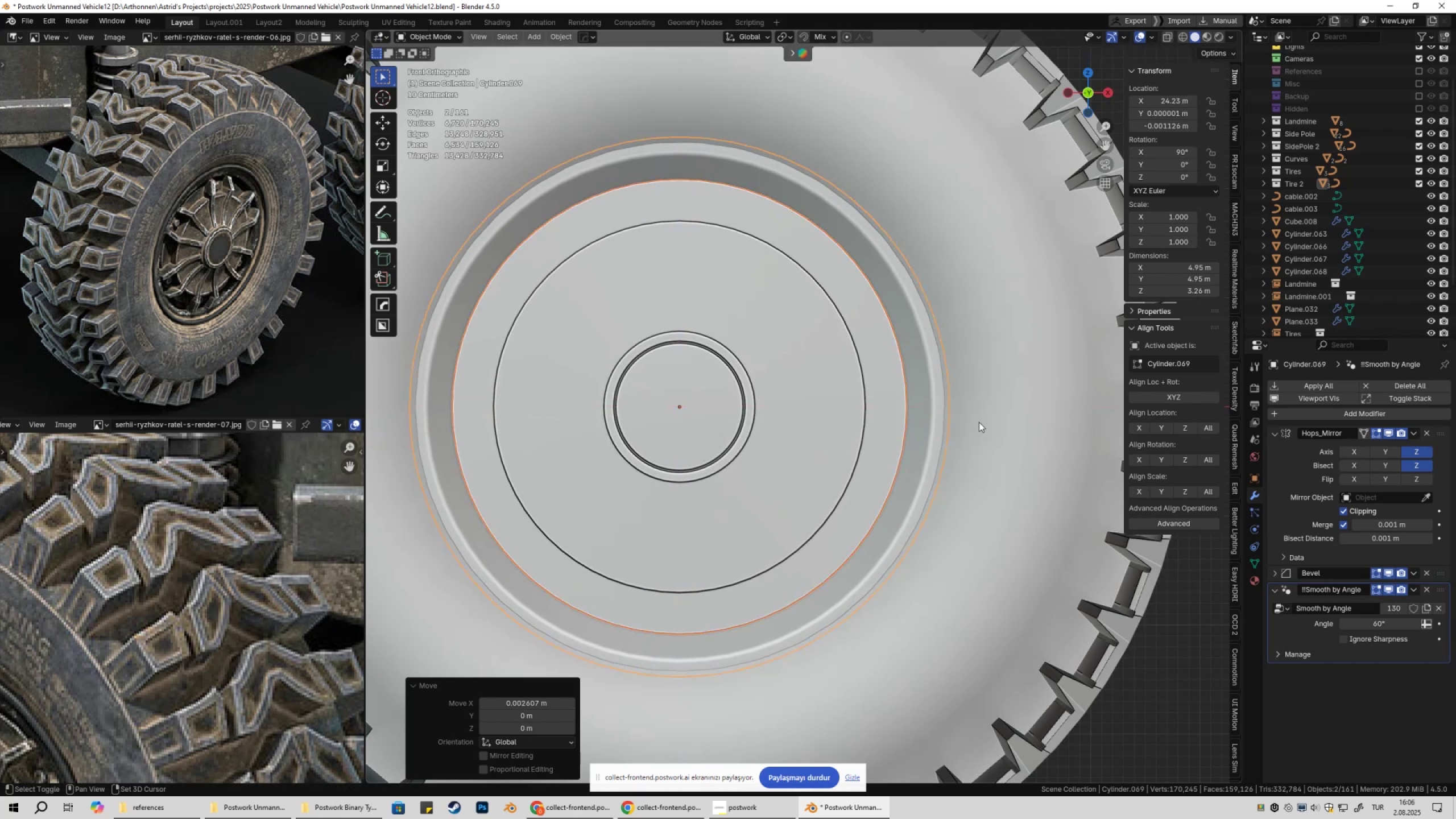 
hold_key(key=ShiftLeft, duration=0.57)
left_click([979, 422])
 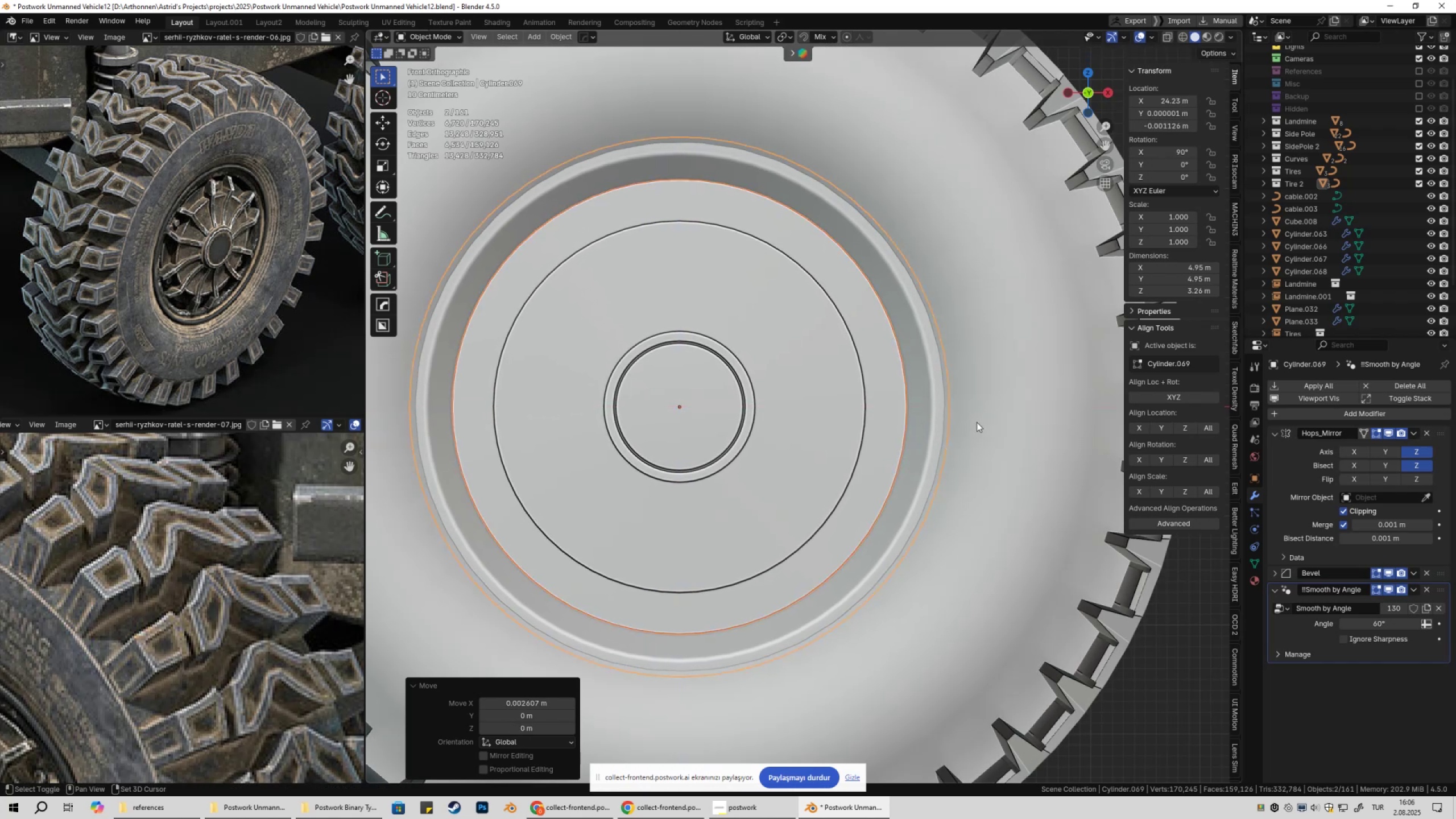 
scroll: coordinate [950, 454], scroll_direction: down, amount: 7.0
 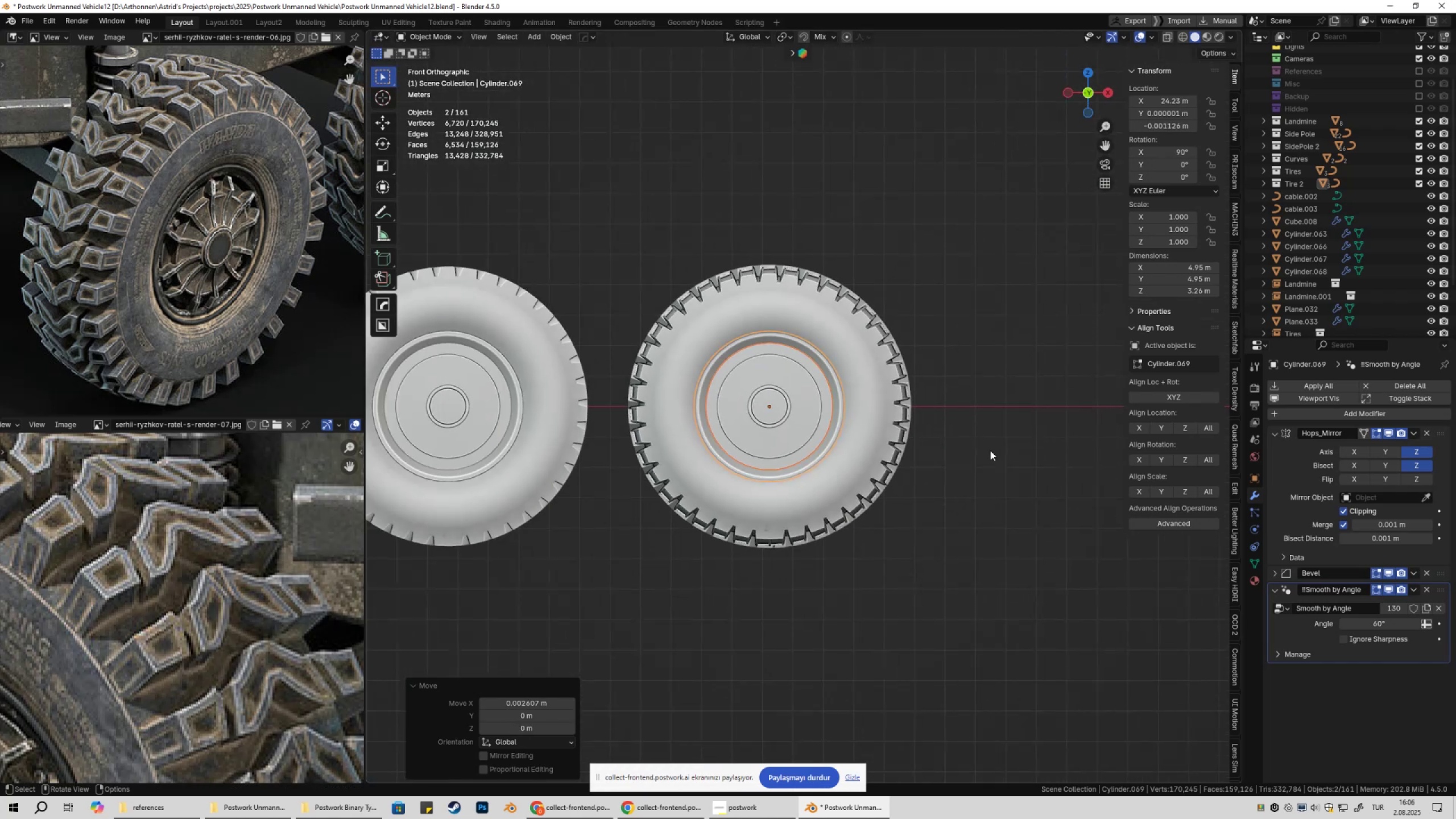 
left_click([990, 450])
 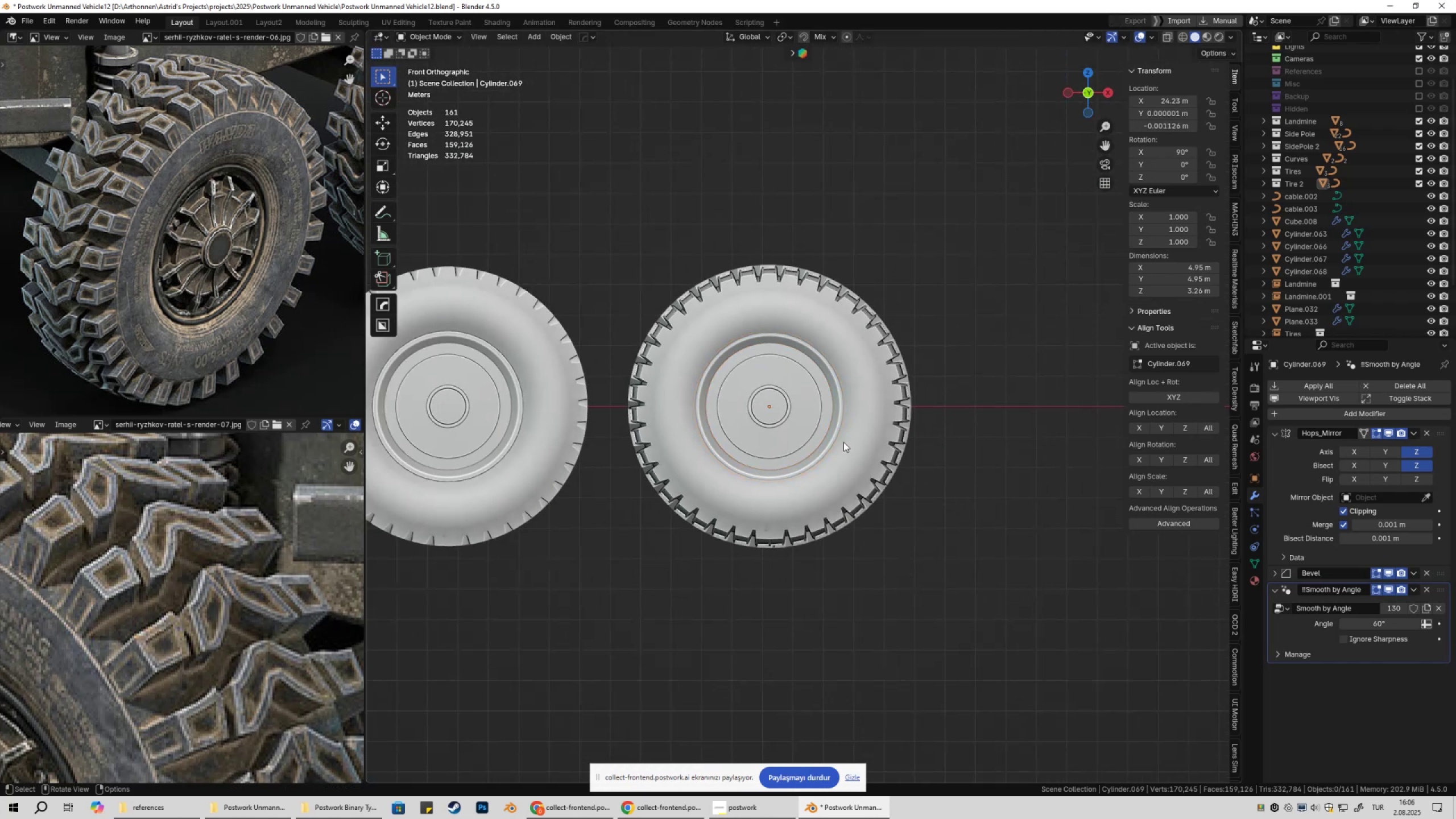 
scroll: coordinate [776, 468], scroll_direction: down, amount: 7.0
 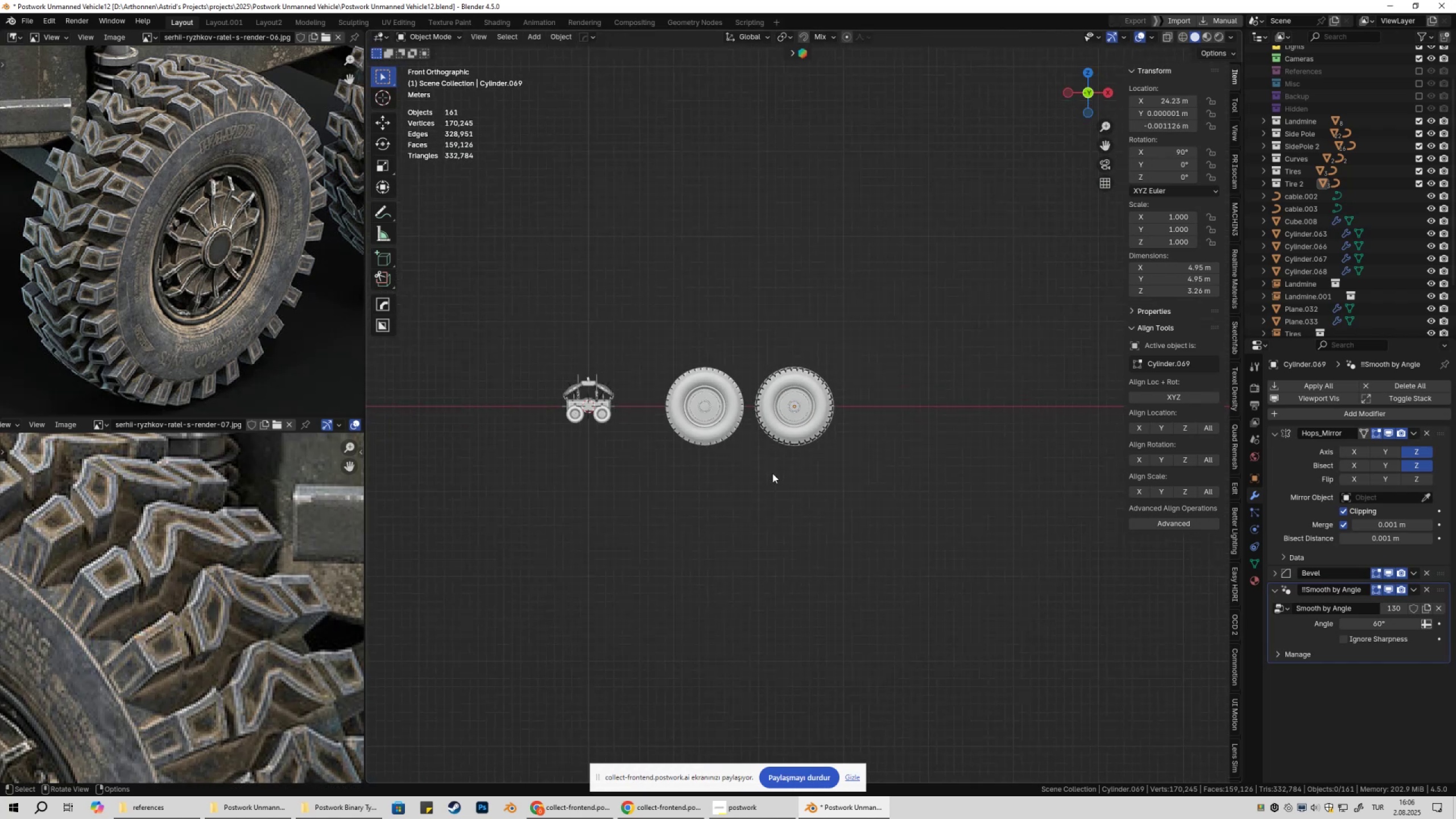 
key(Shift+ShiftLeft)
 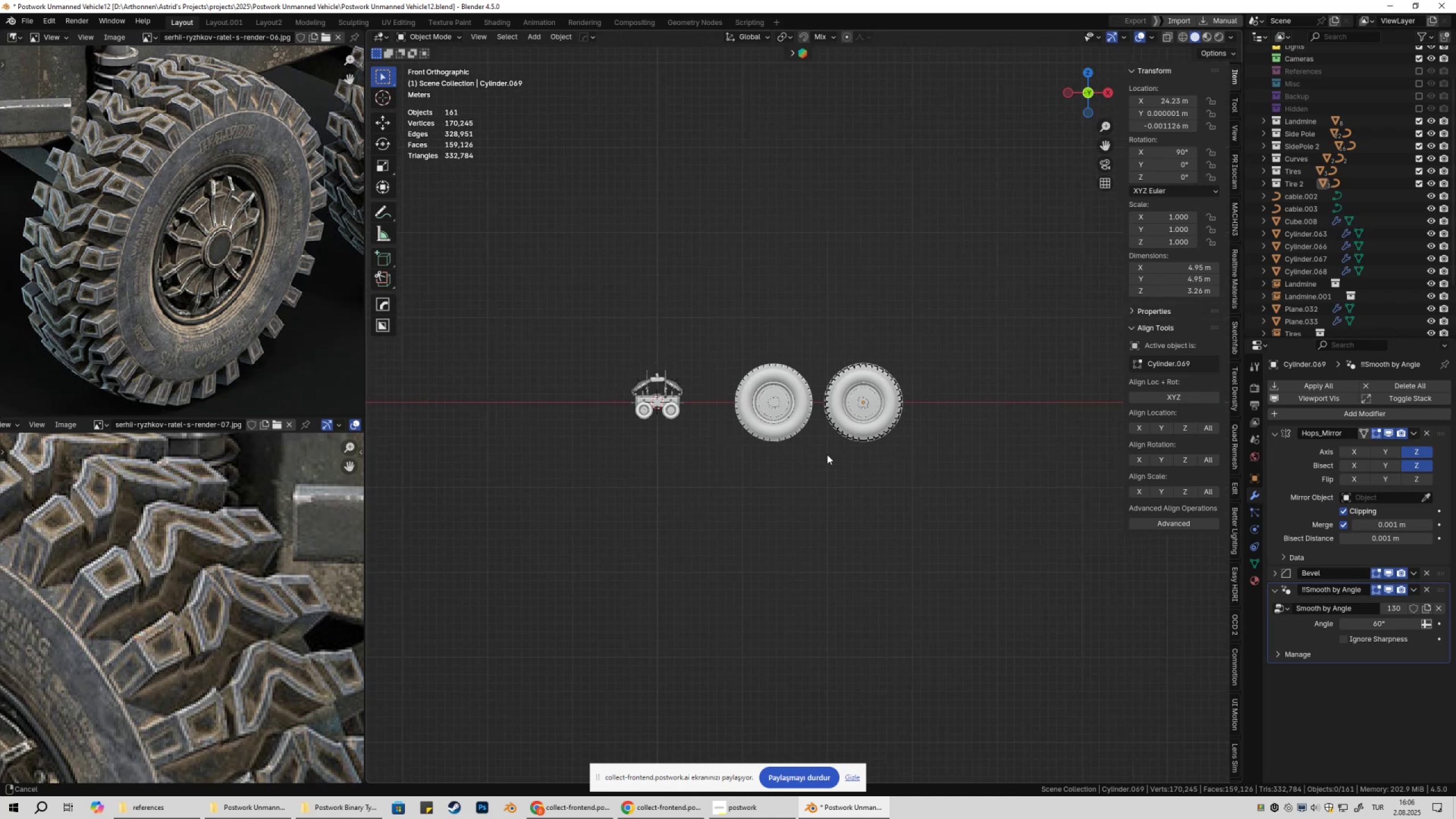 
scroll: coordinate [756, 477], scroll_direction: up, amount: 5.0
 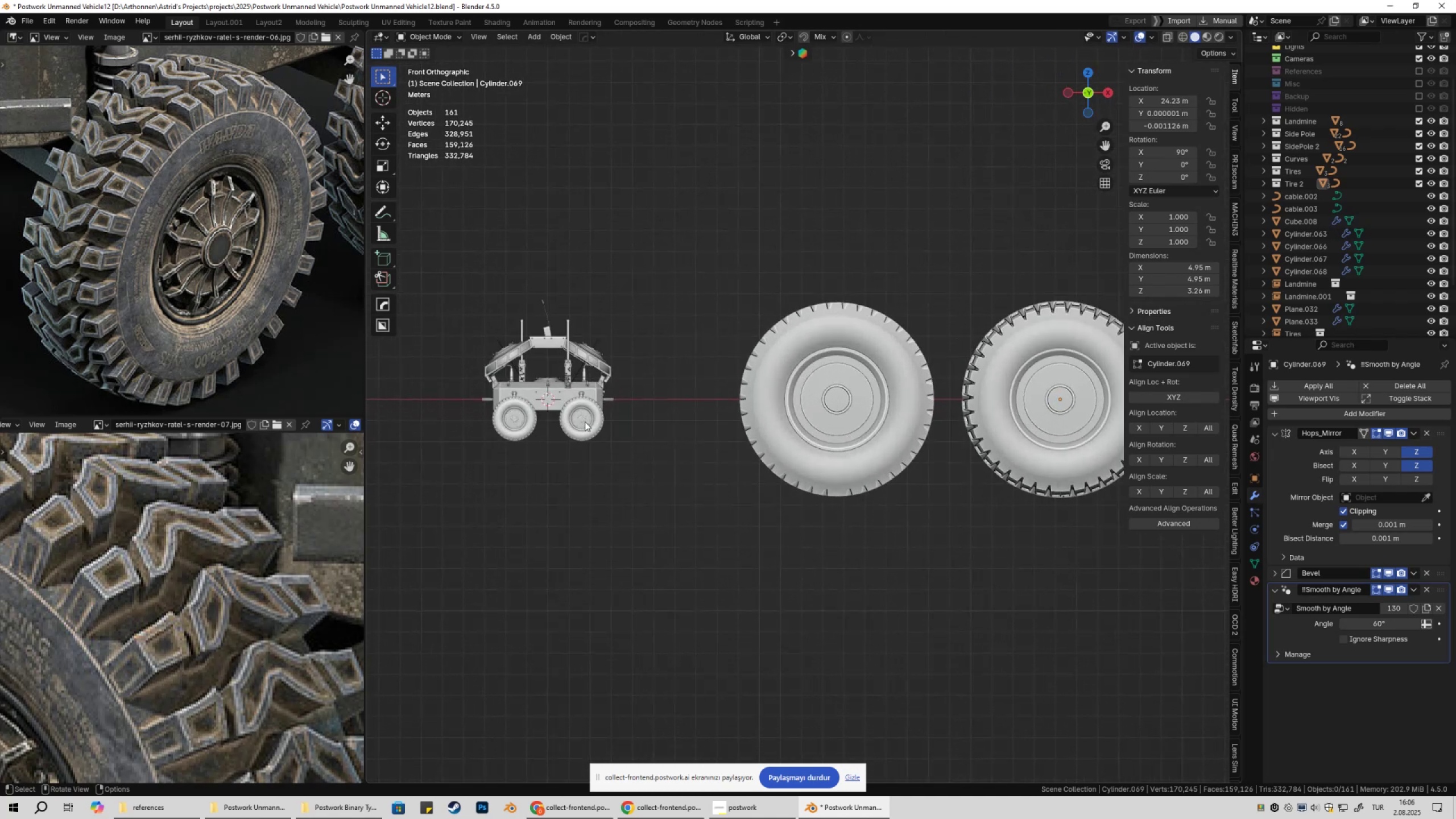 
left_click([580, 421])
 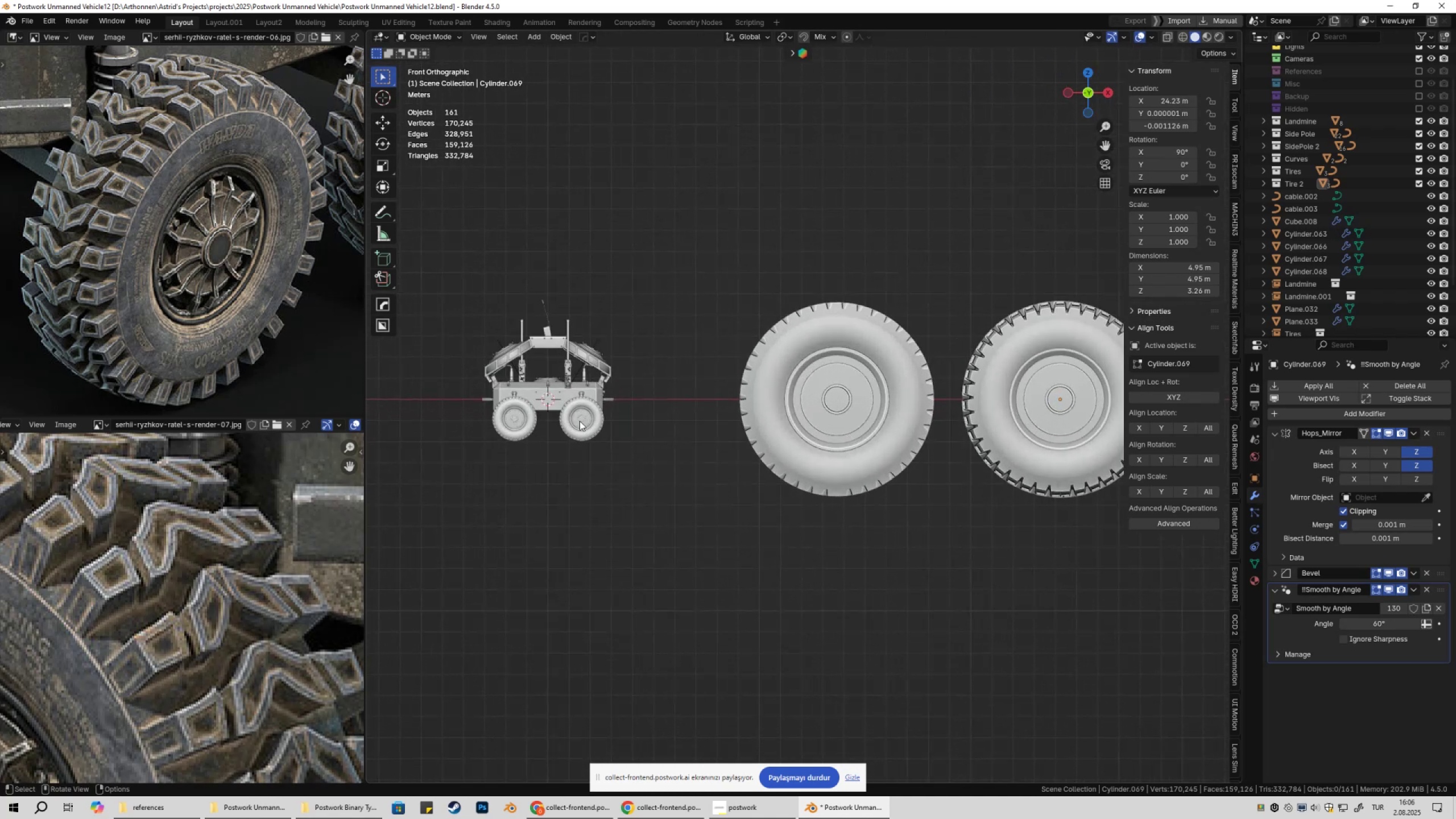 
hold_key(key=ShiftLeft, duration=0.32)
double_click([502, 425])
 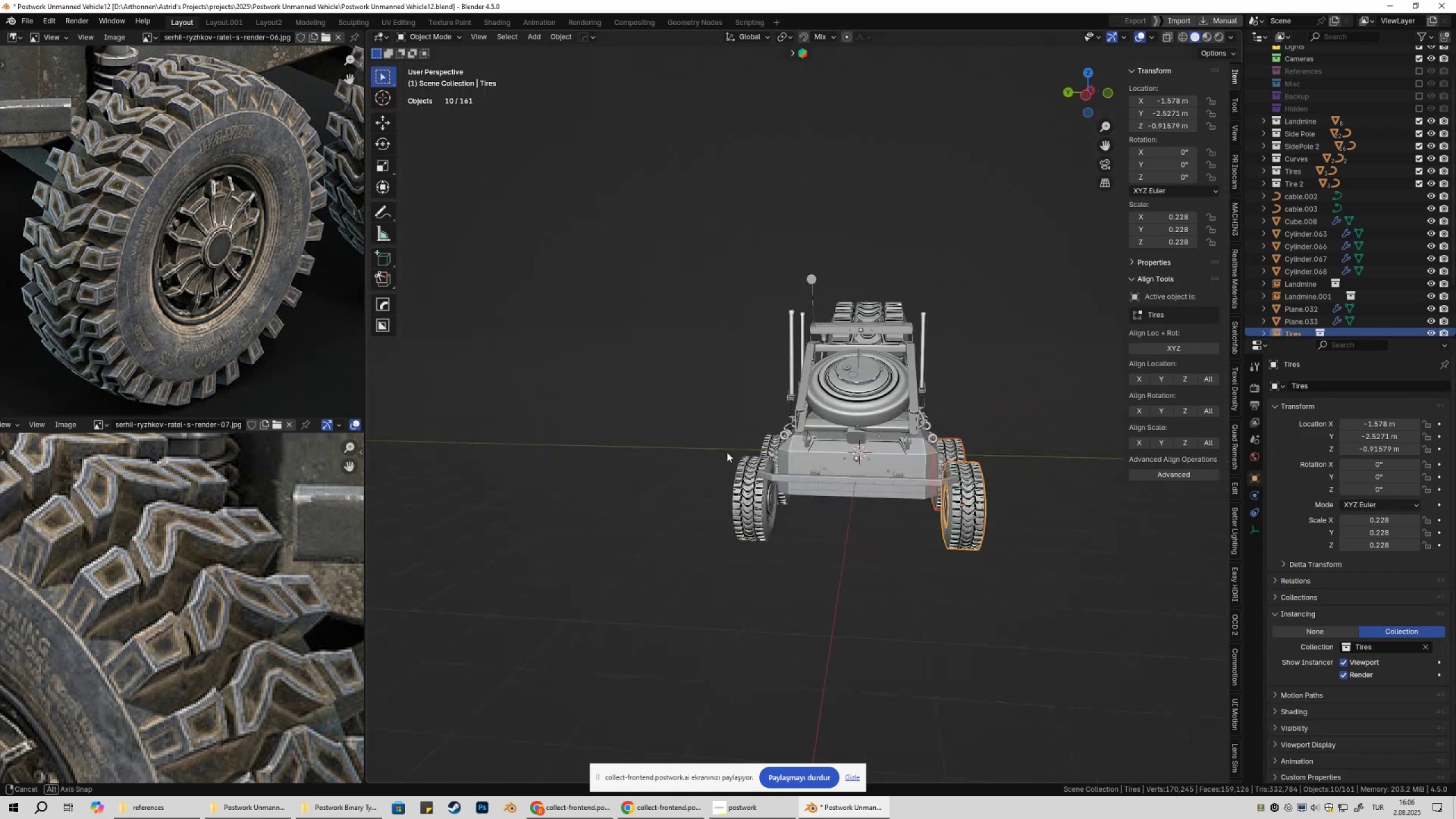 
hold_key(key=ShiftLeft, duration=0.7)
left_click([884, 493])
 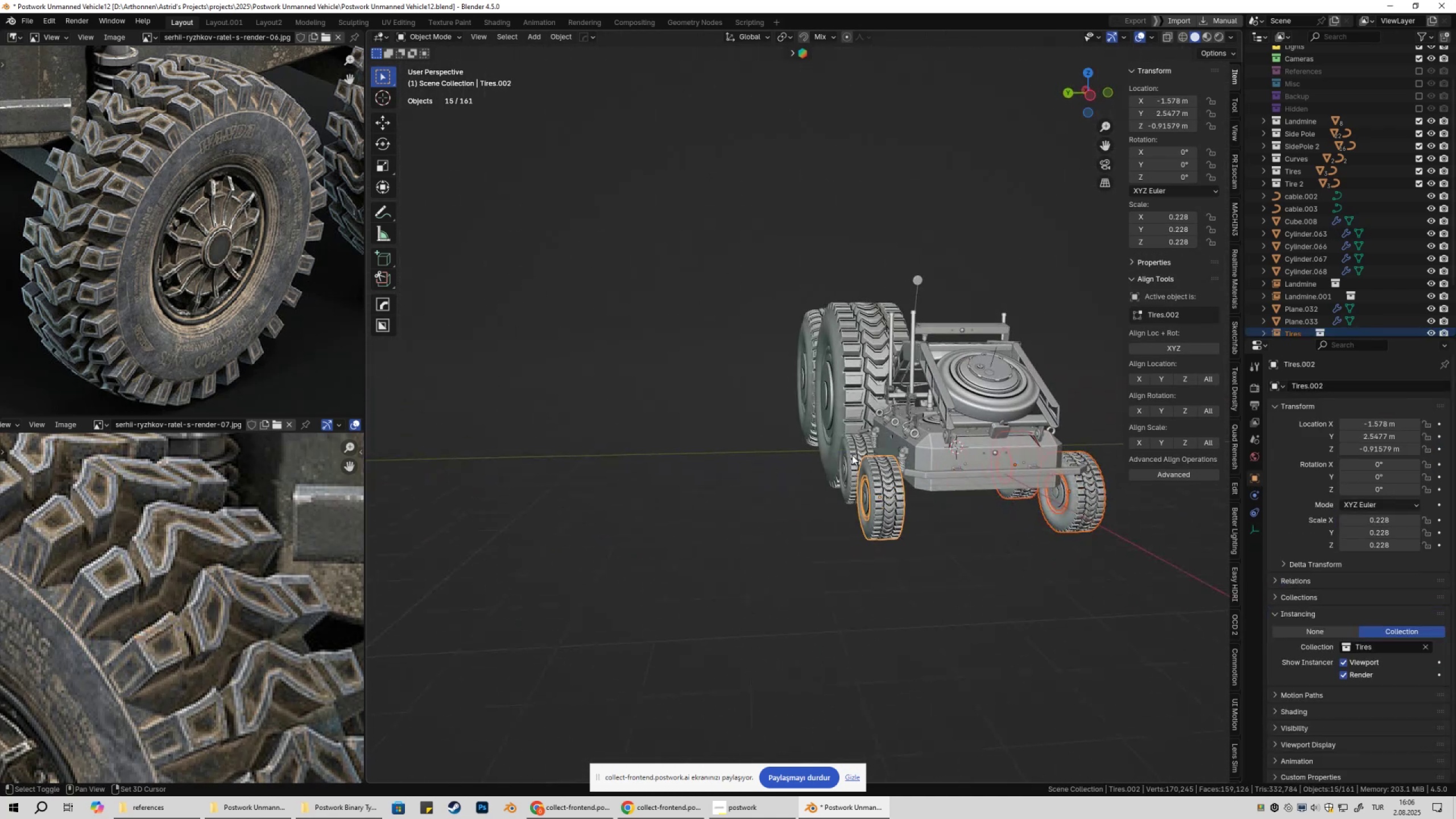 
double_click([852, 455])
 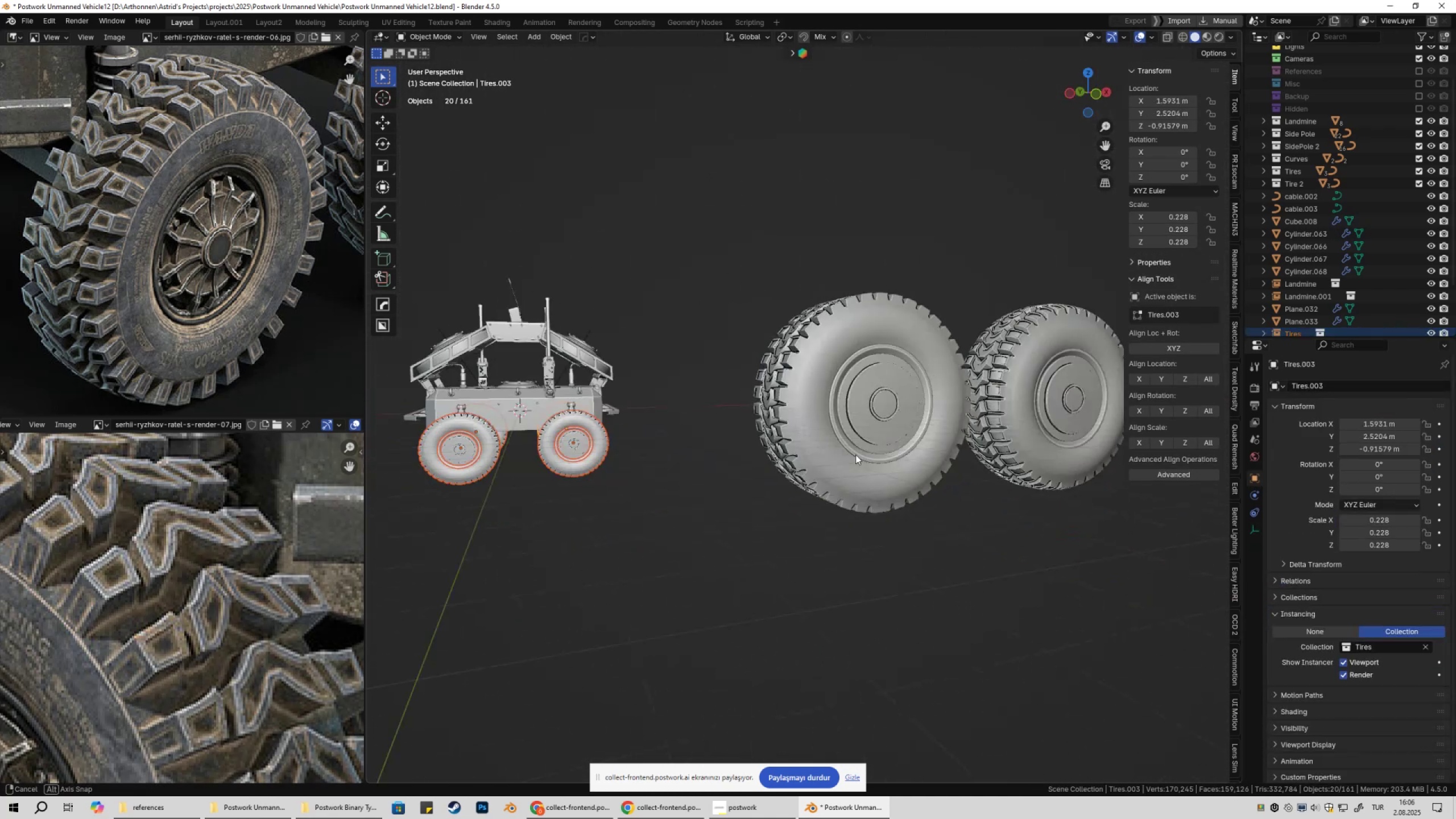 
key(X)
 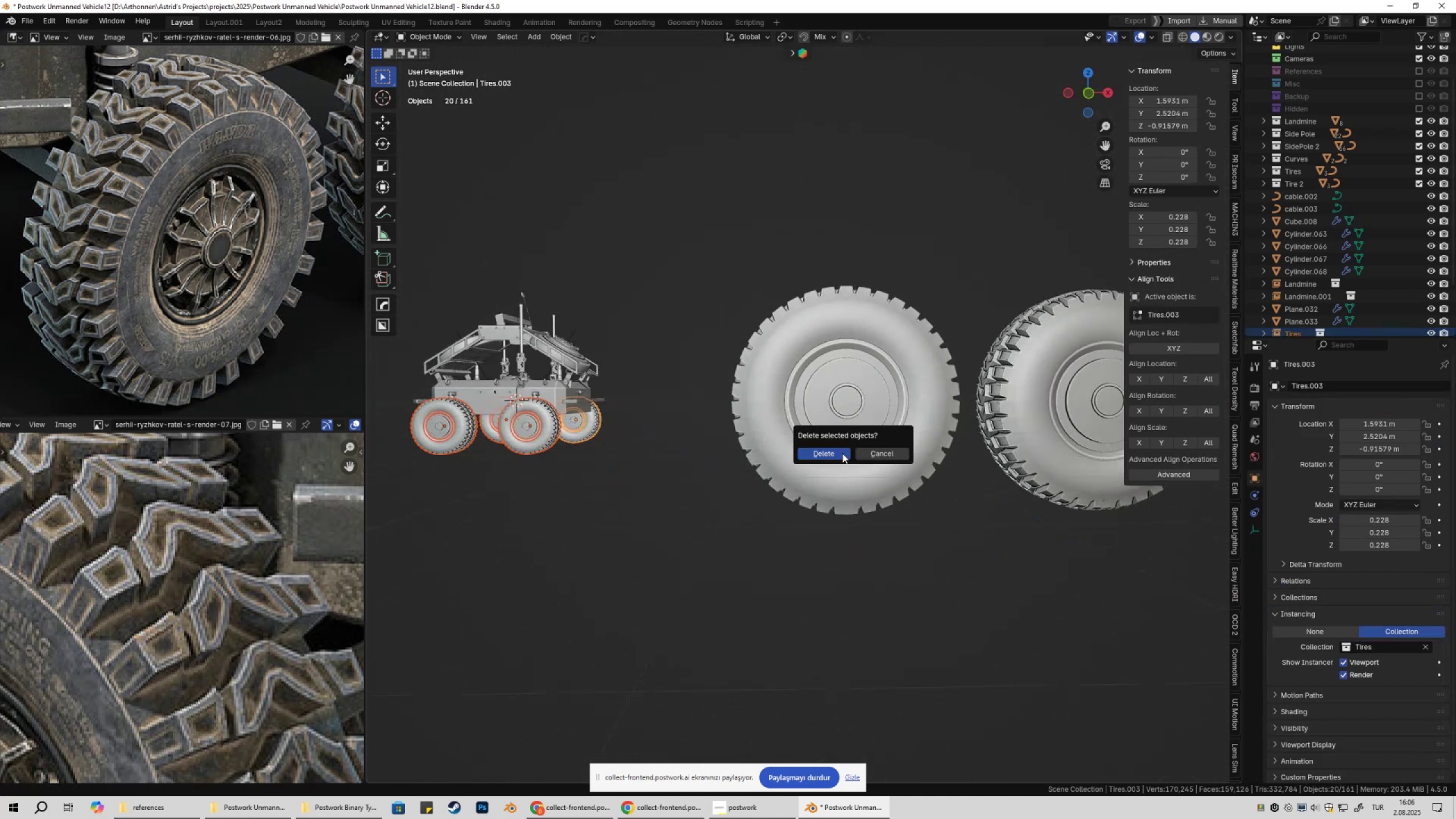 
hold_key(key=ShiftLeft, duration=0.3)
 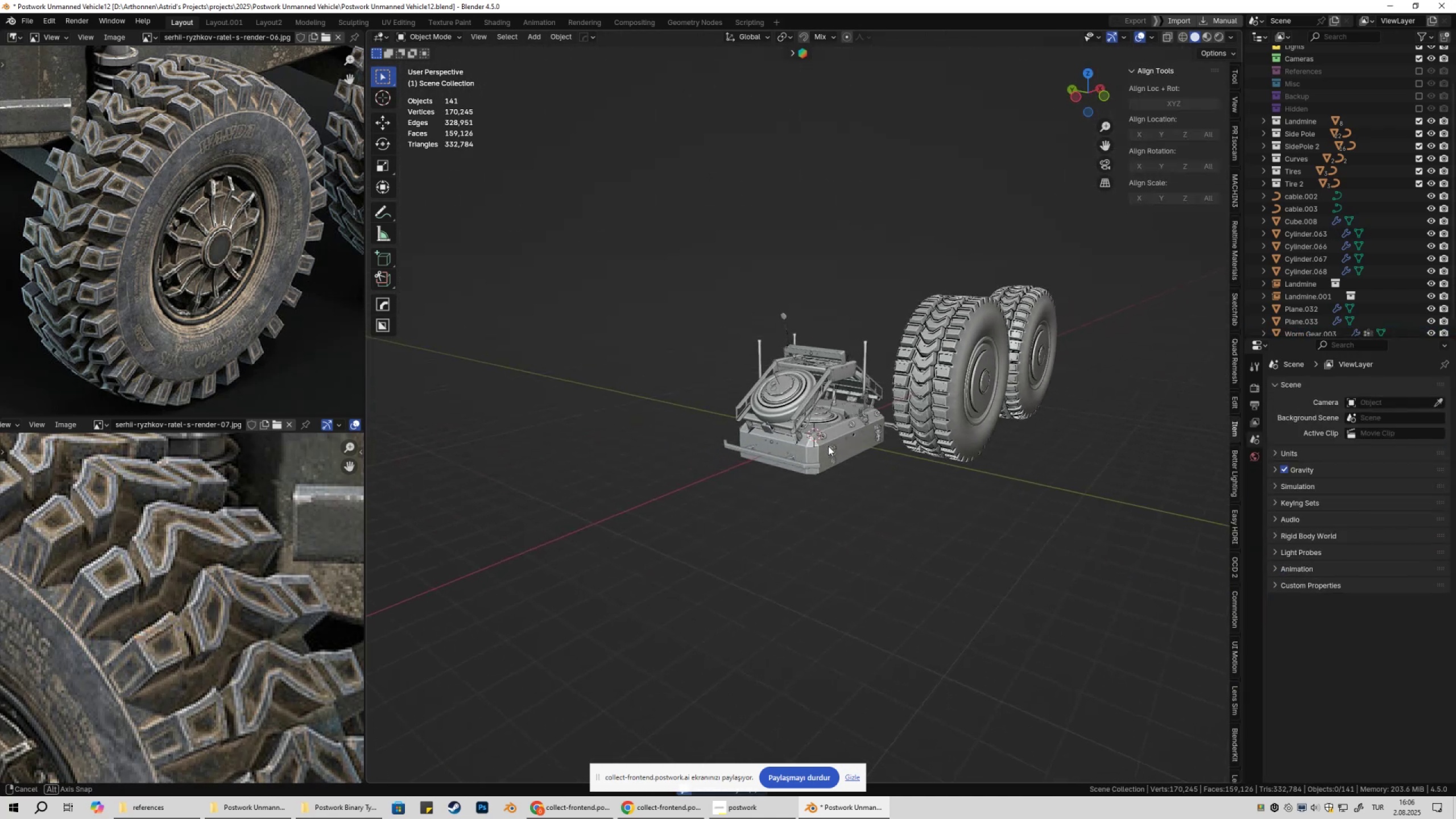 
key(Shift+ShiftLeft)
 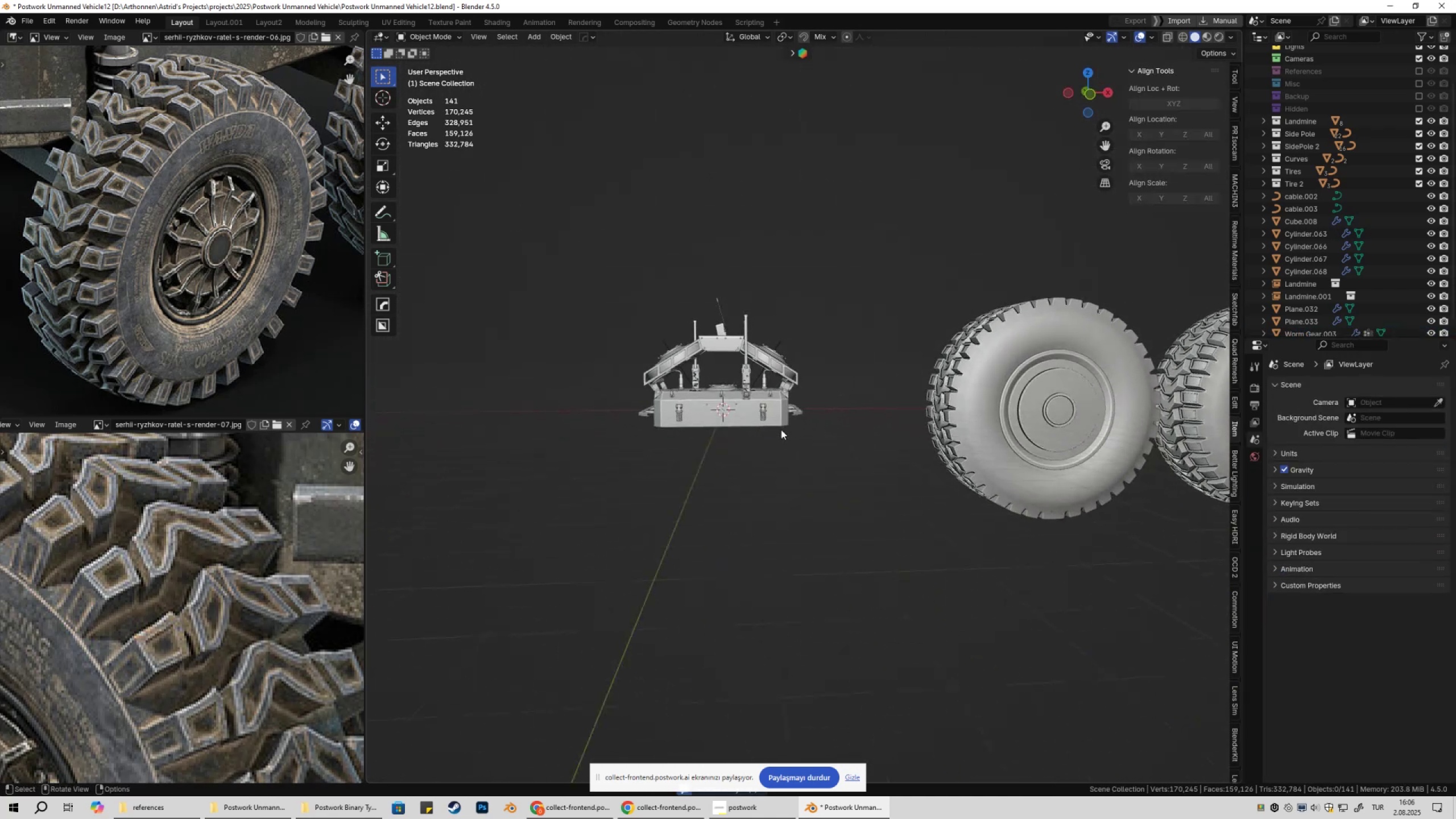 
key(Shift+A)
 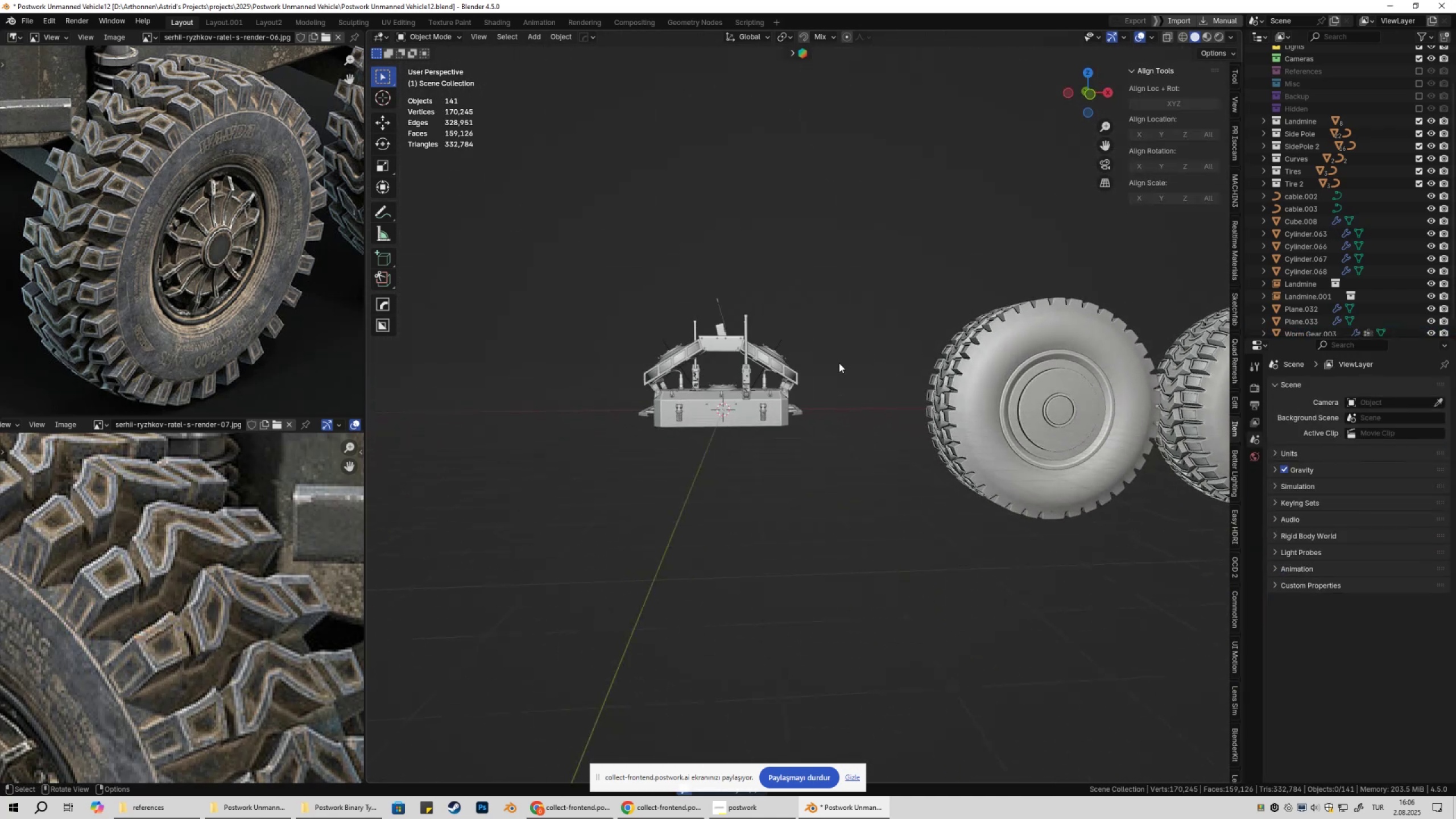 
key(Numpad1)
 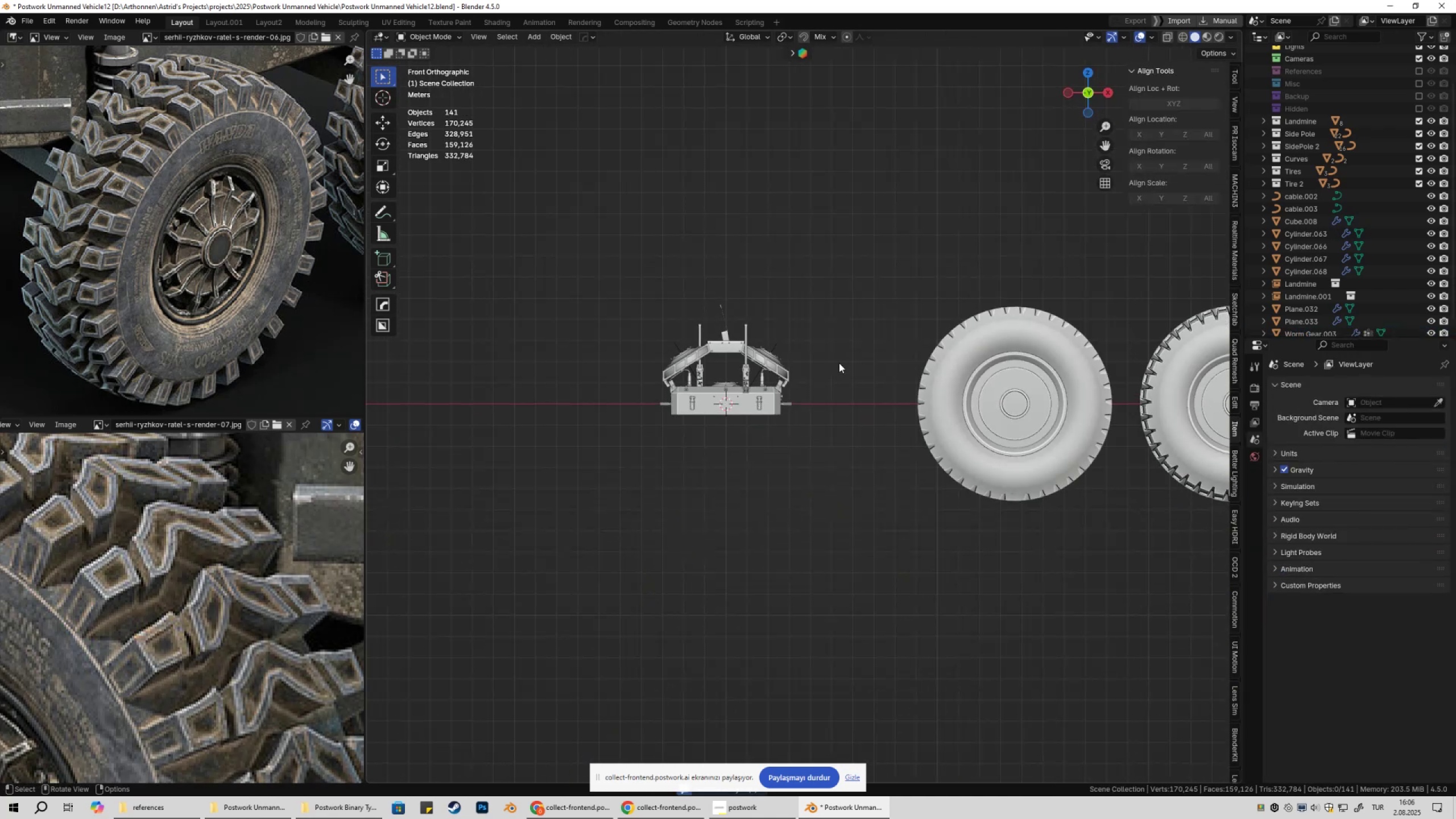 
hold_key(key=ShiftLeft, duration=0.35)
 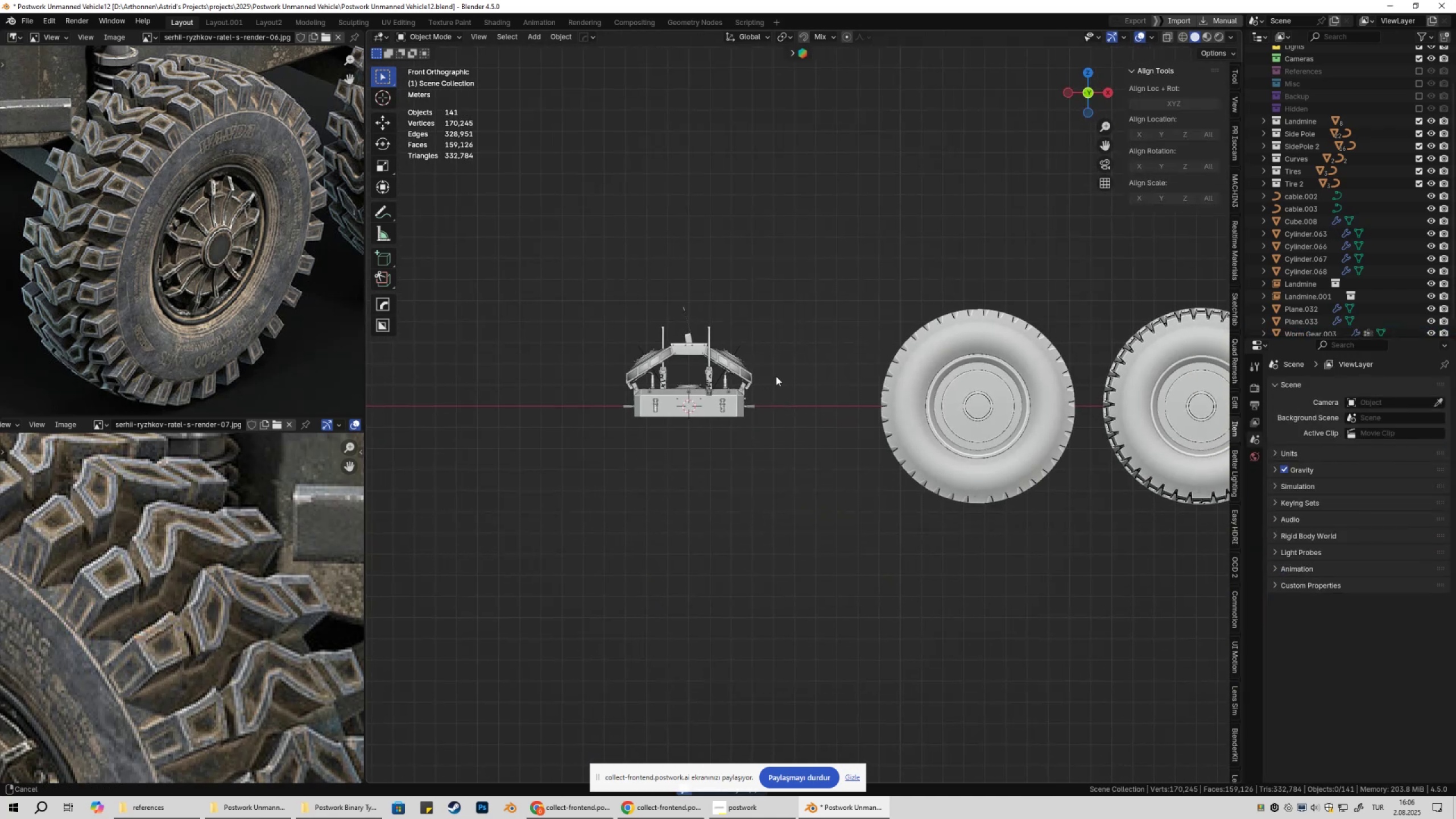 
key(Shift+ShiftLeft)
 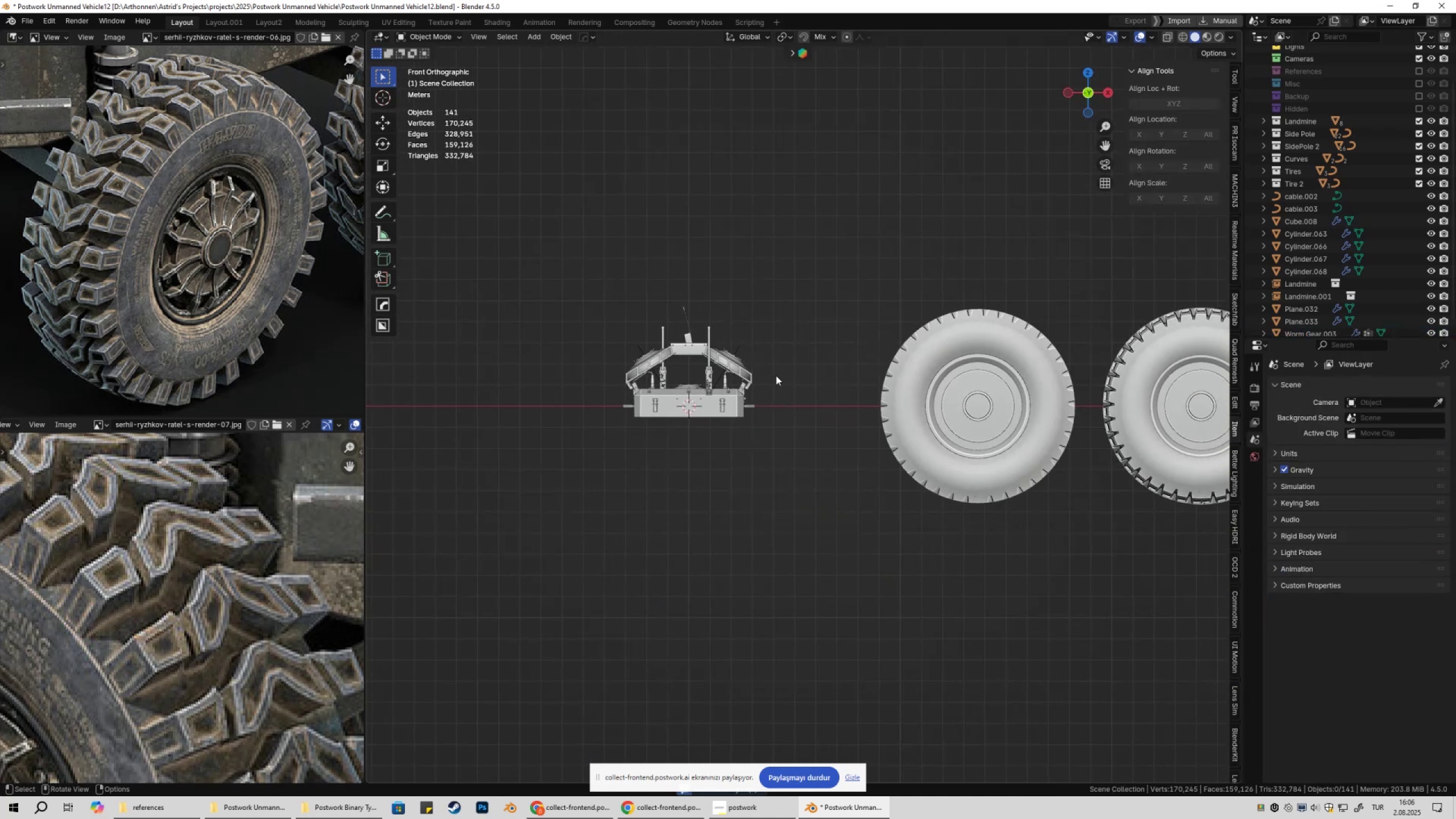 
key(Shift+A)
 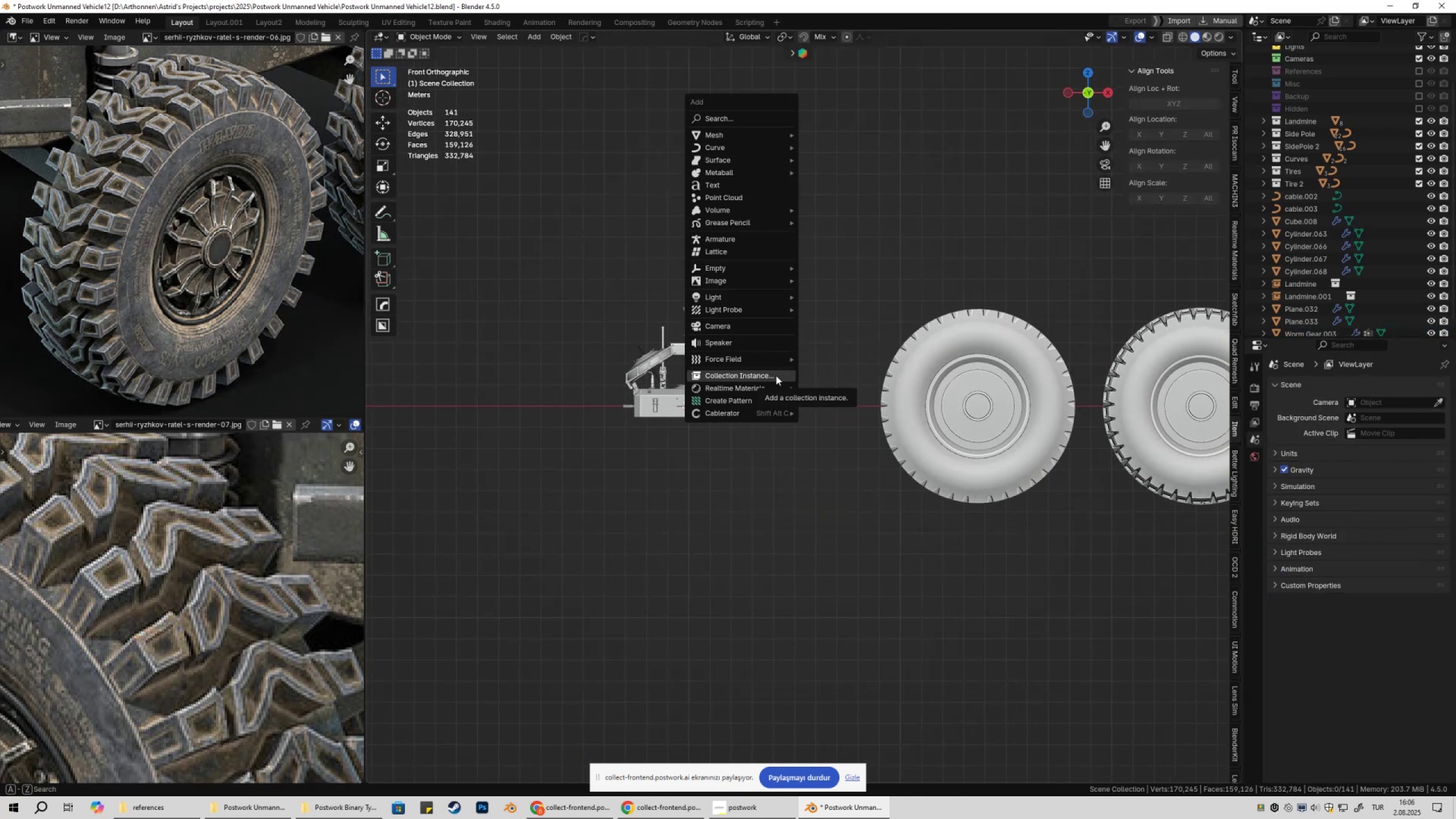 
left_click([776, 376])
 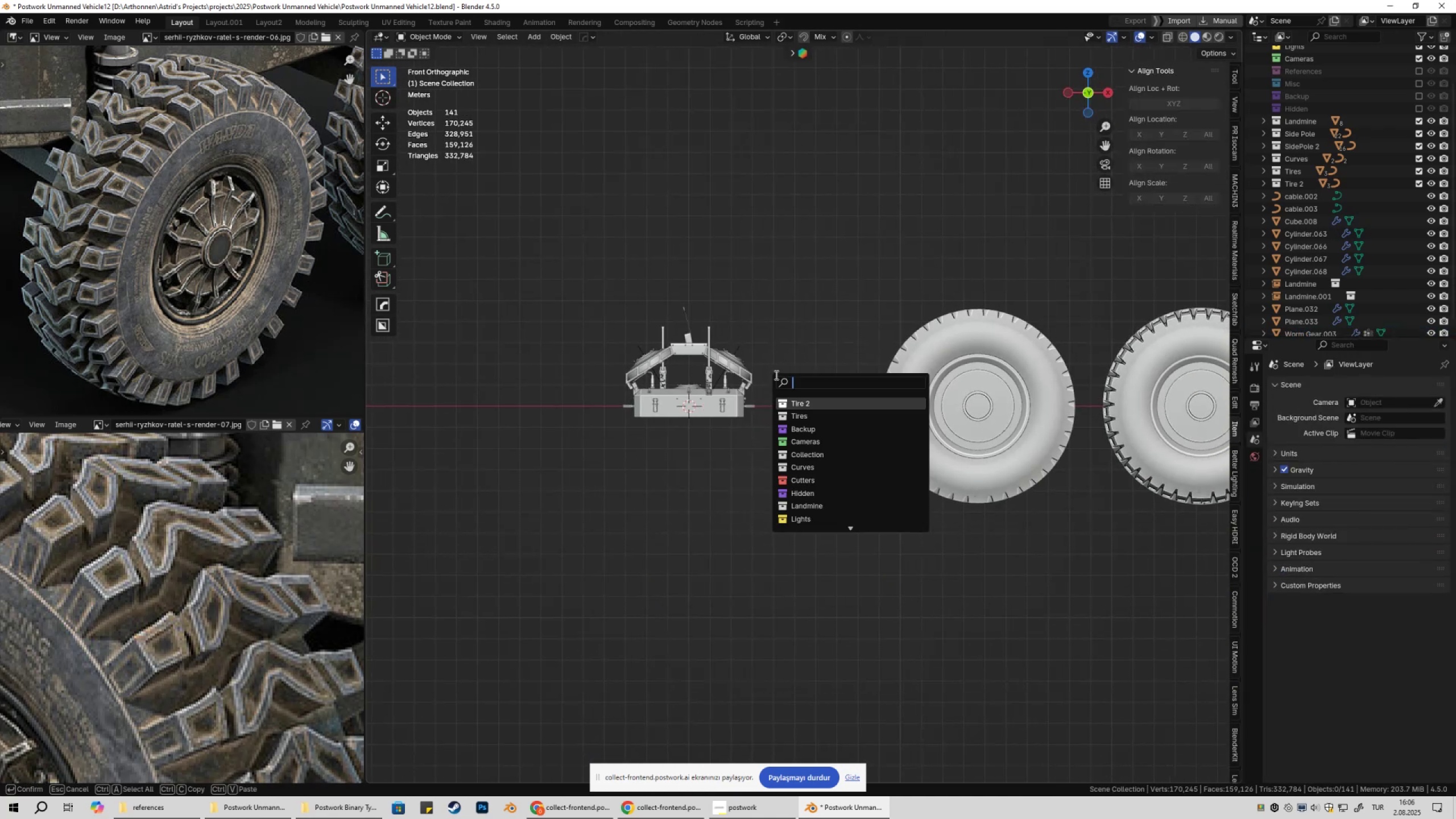 
type(t're)
 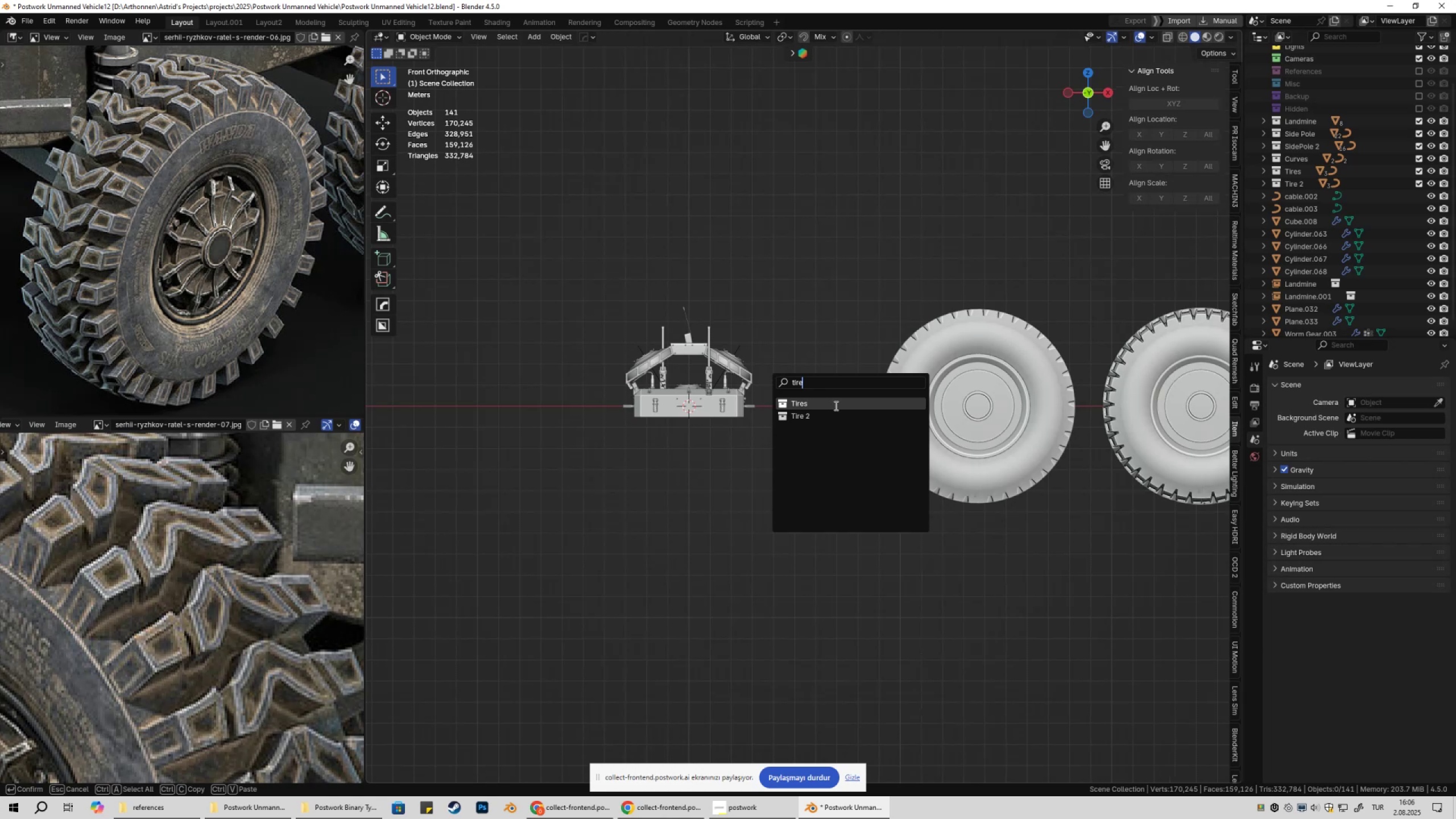 
left_click([835, 416])
 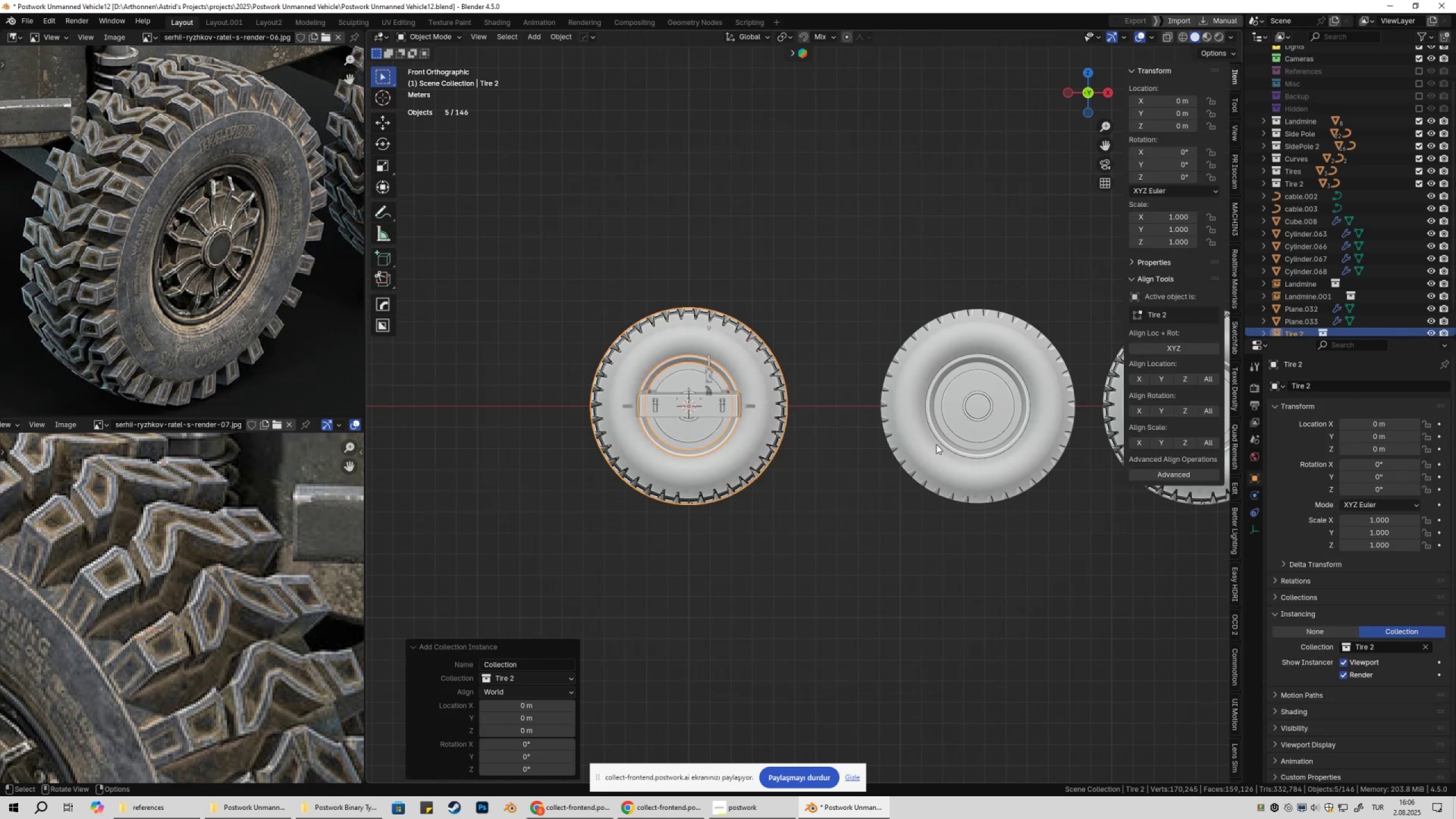 
scroll: coordinate [875, 411], scroll_direction: up, amount: 3.0
 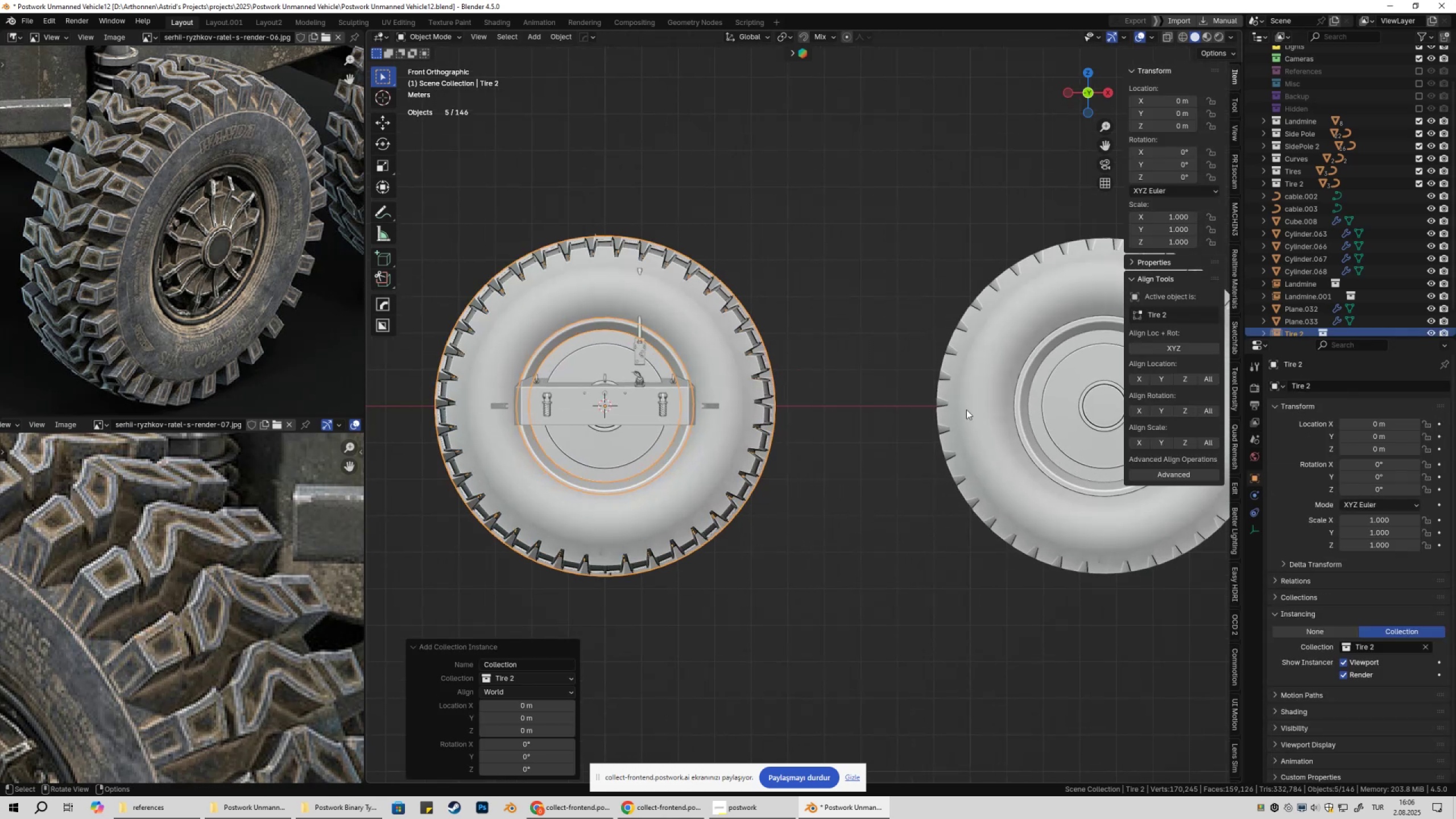 
key(S)
 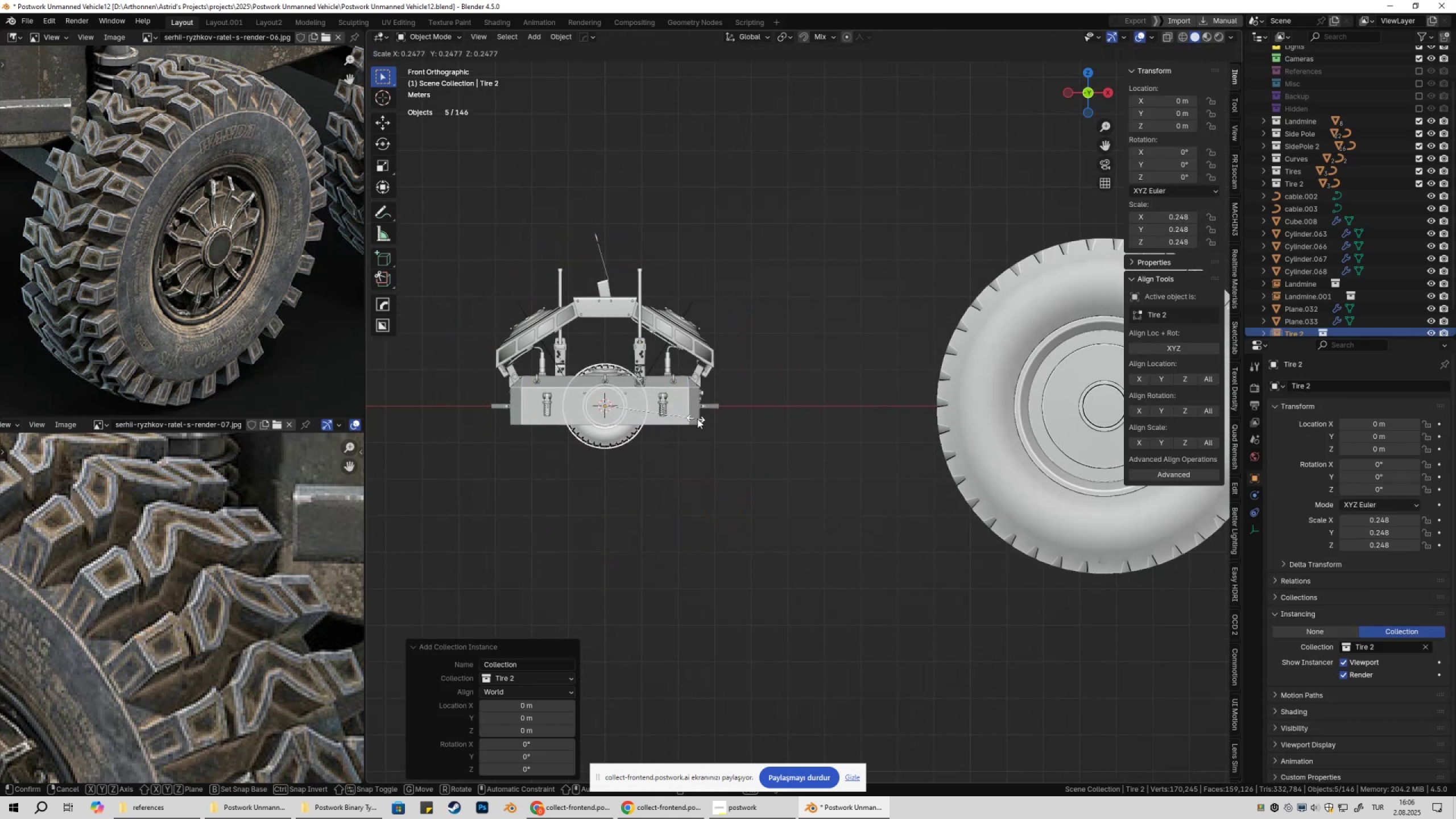 
left_click([718, 417])
 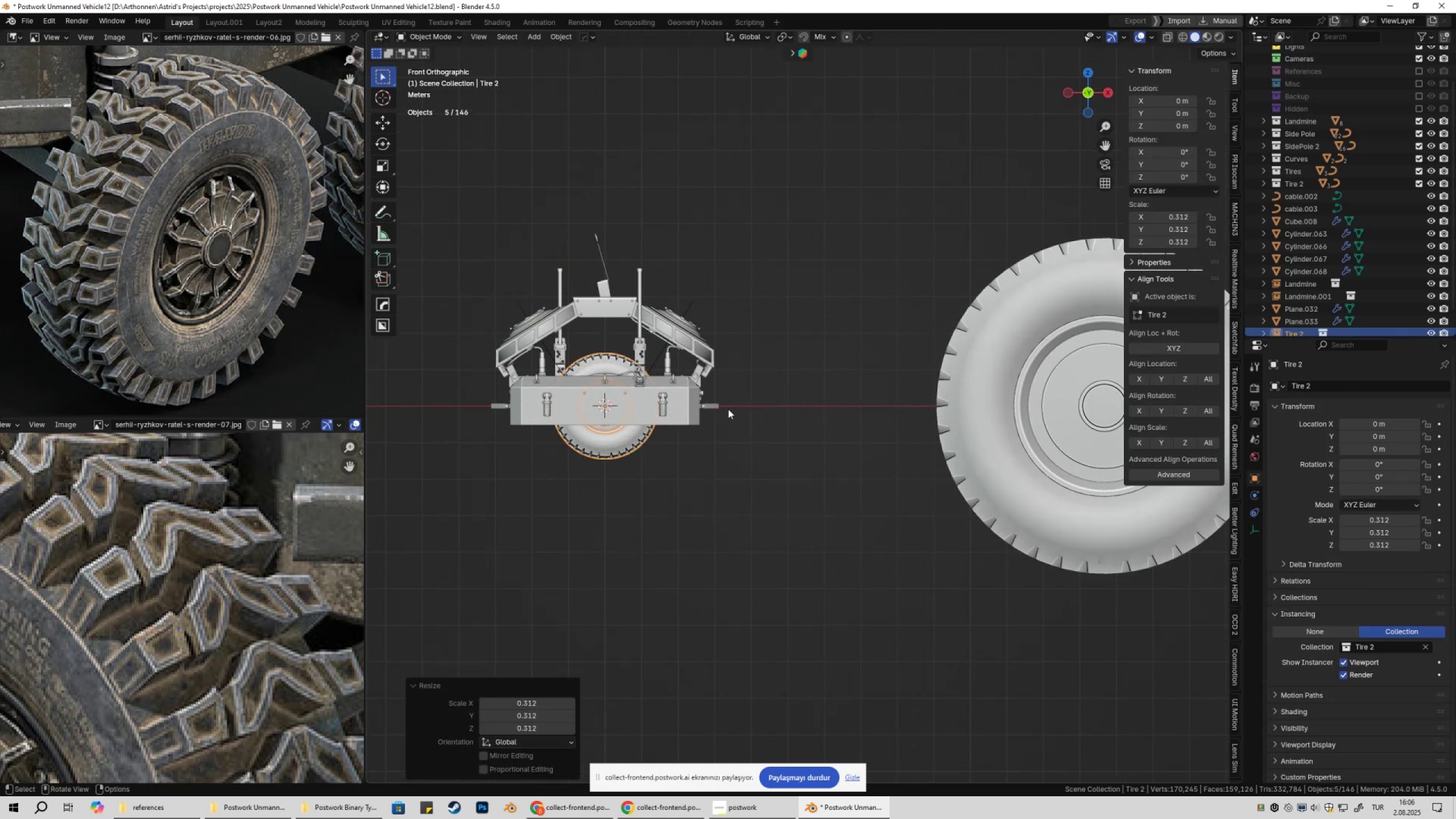 
type(gg)
 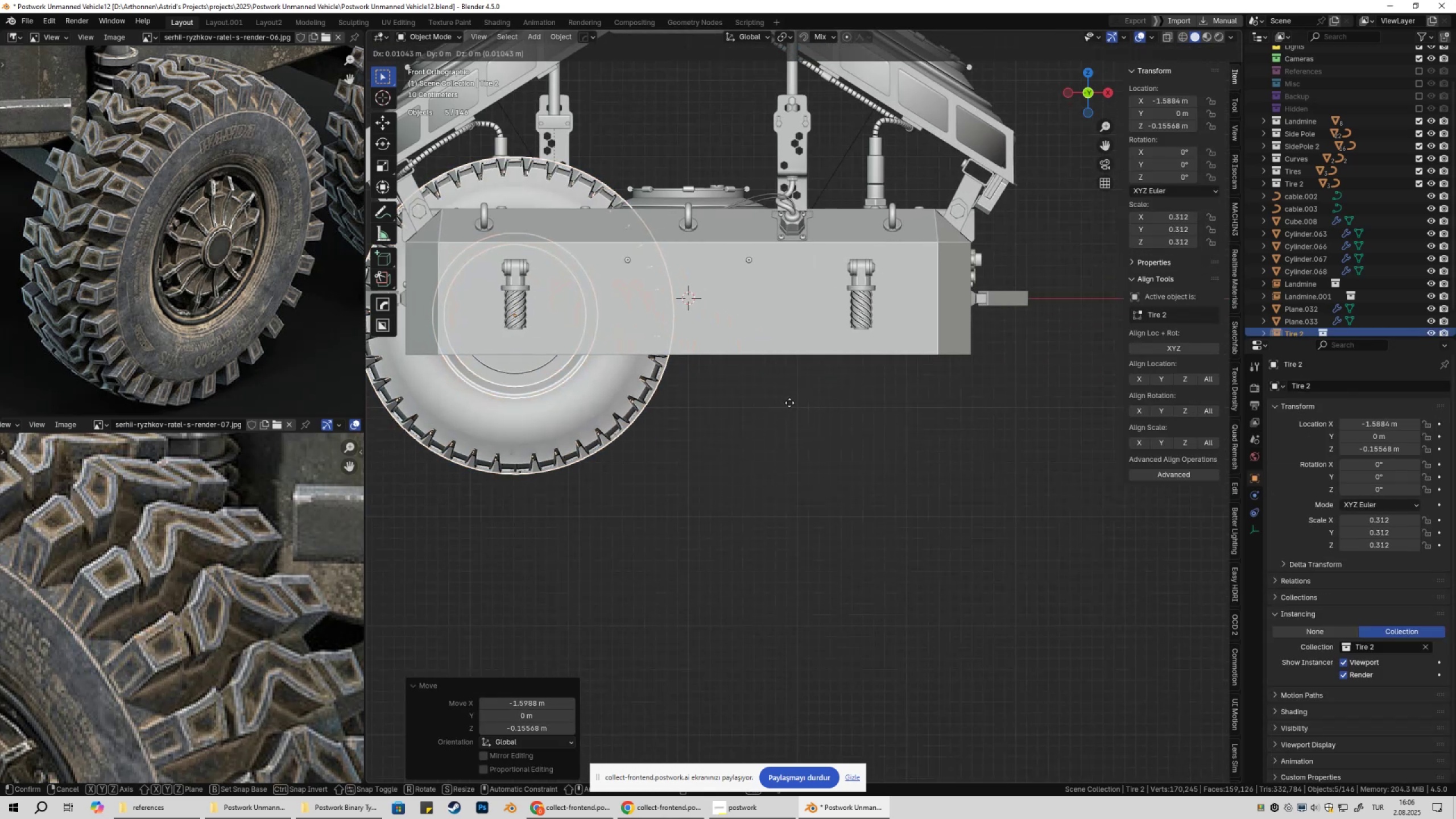 
scroll: coordinate [778, 403], scroll_direction: up, amount: 6.0
 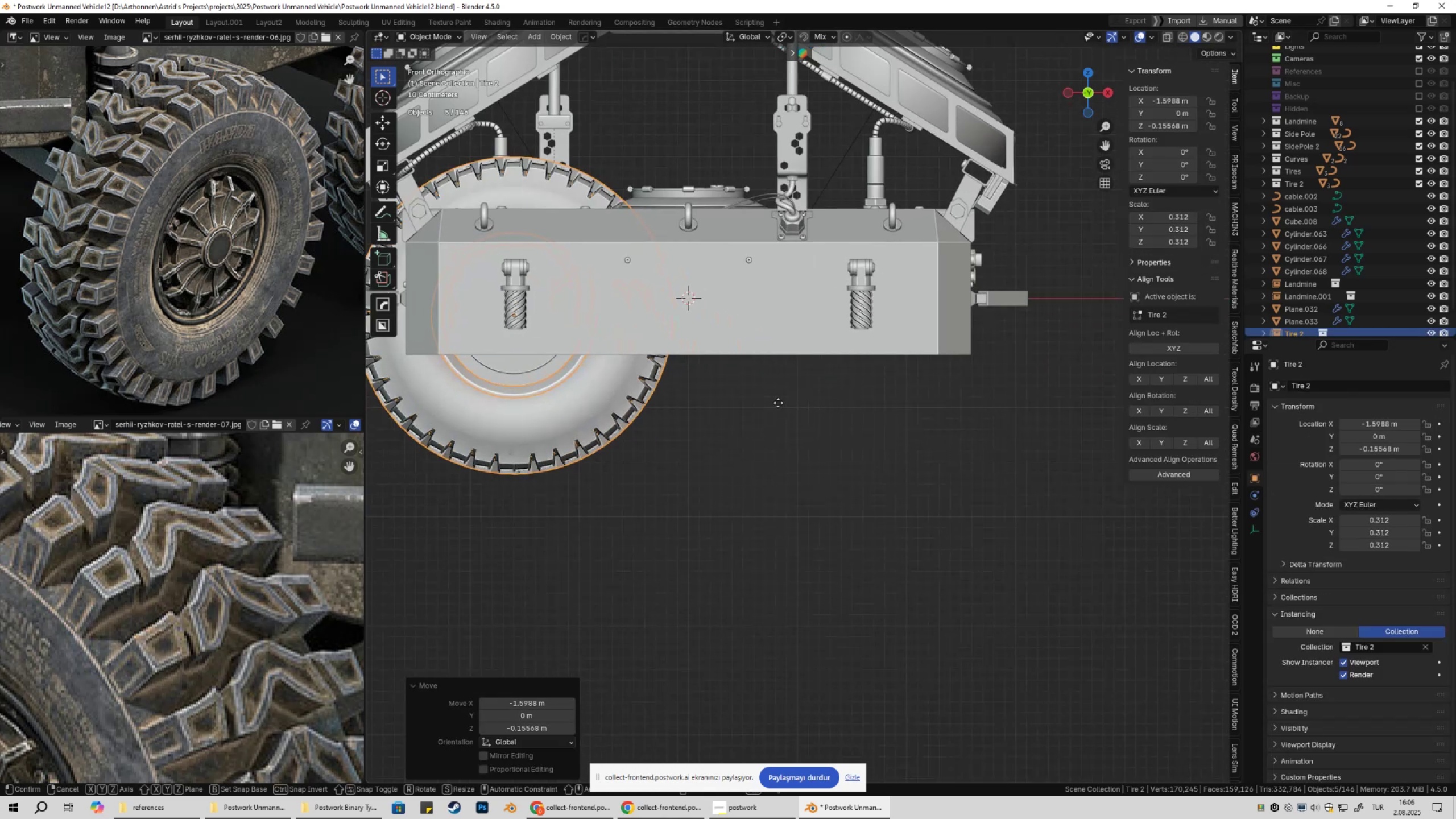 
hold_key(key=ShiftLeft, duration=0.91)
left_click([780, 403])
 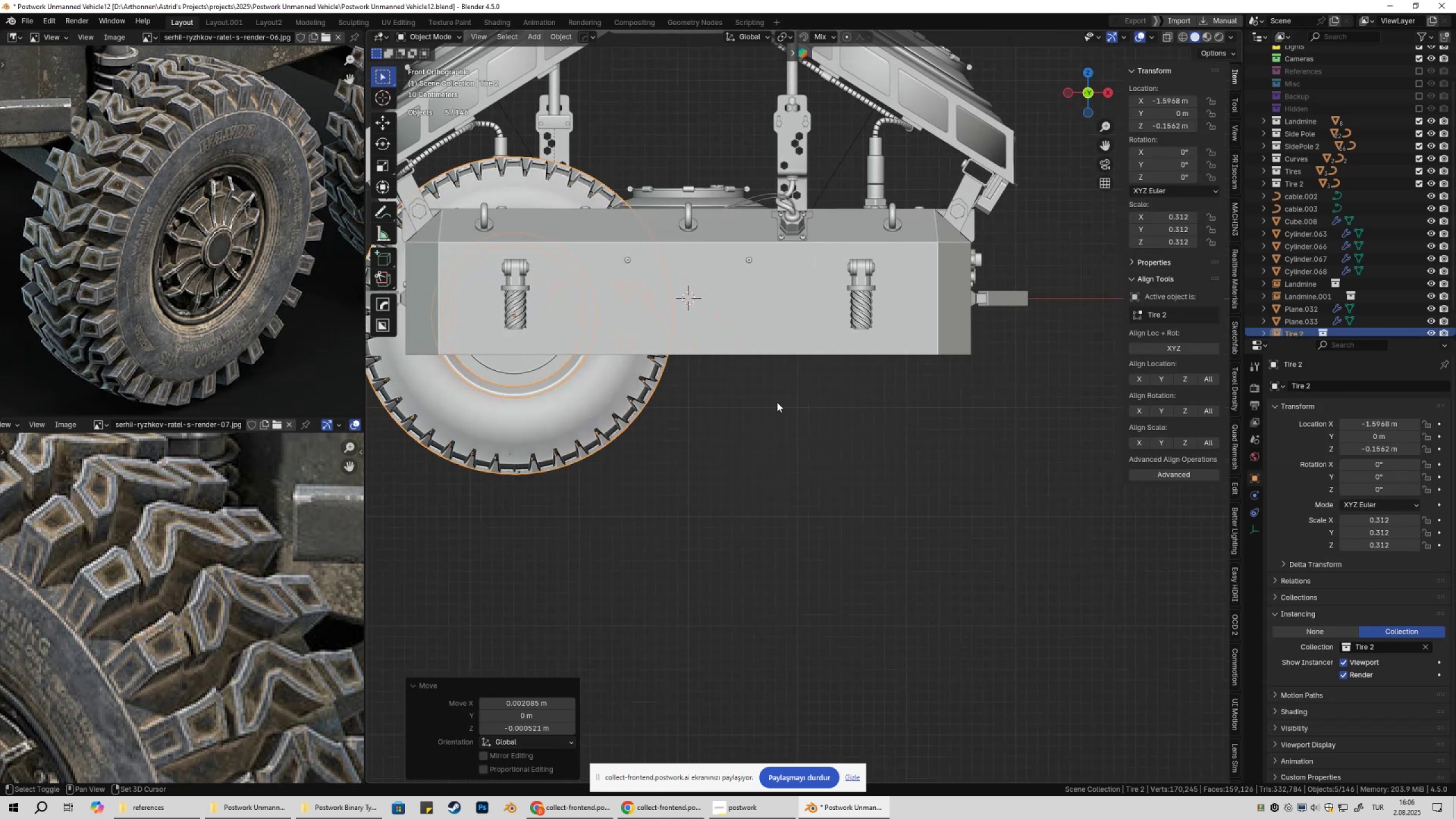 
scroll: coordinate [764, 427], scroll_direction: down, amount: 4.0
 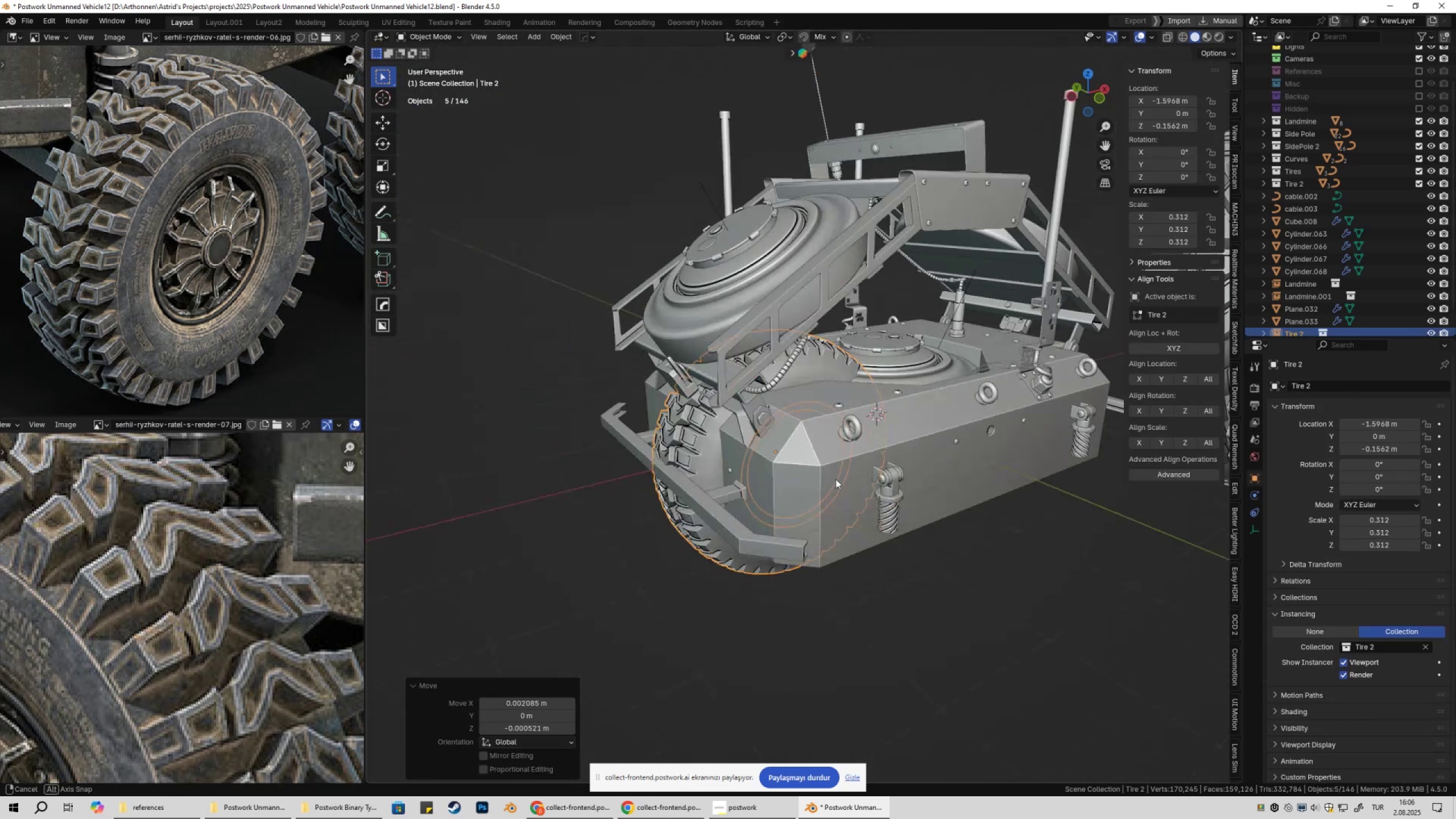 
type(gy)
 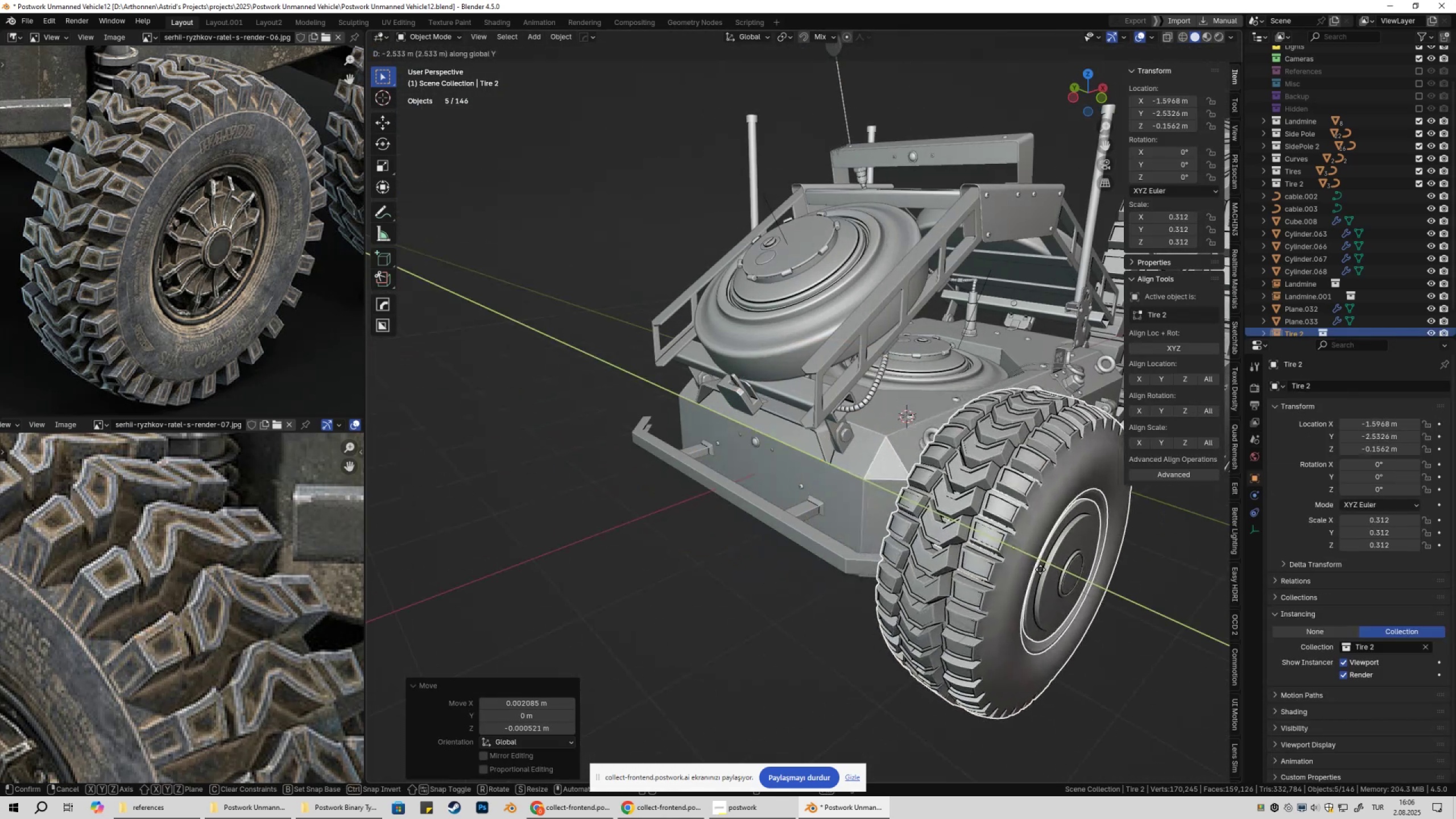 
left_click([1047, 574])
 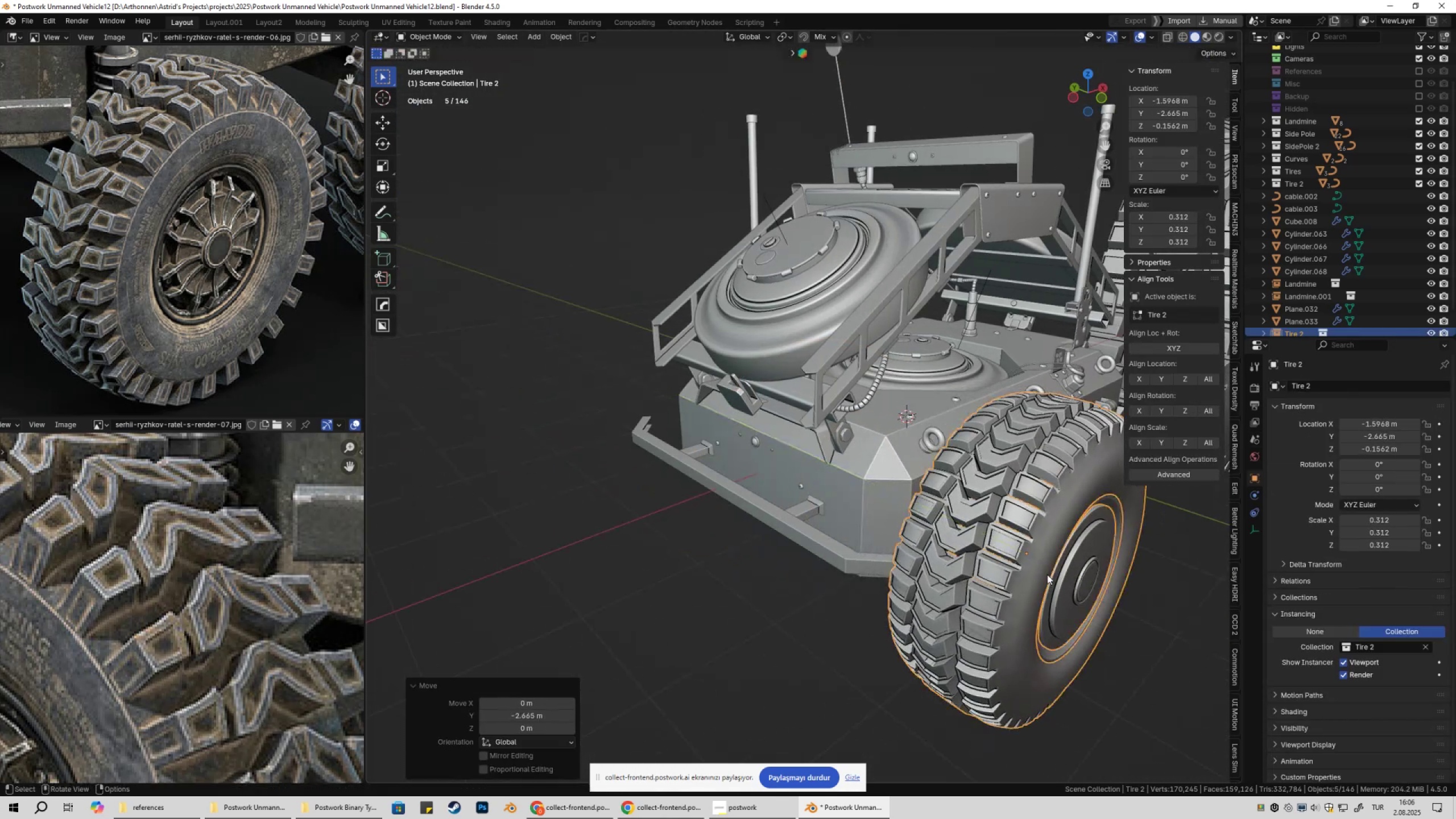 
type(1gz)
 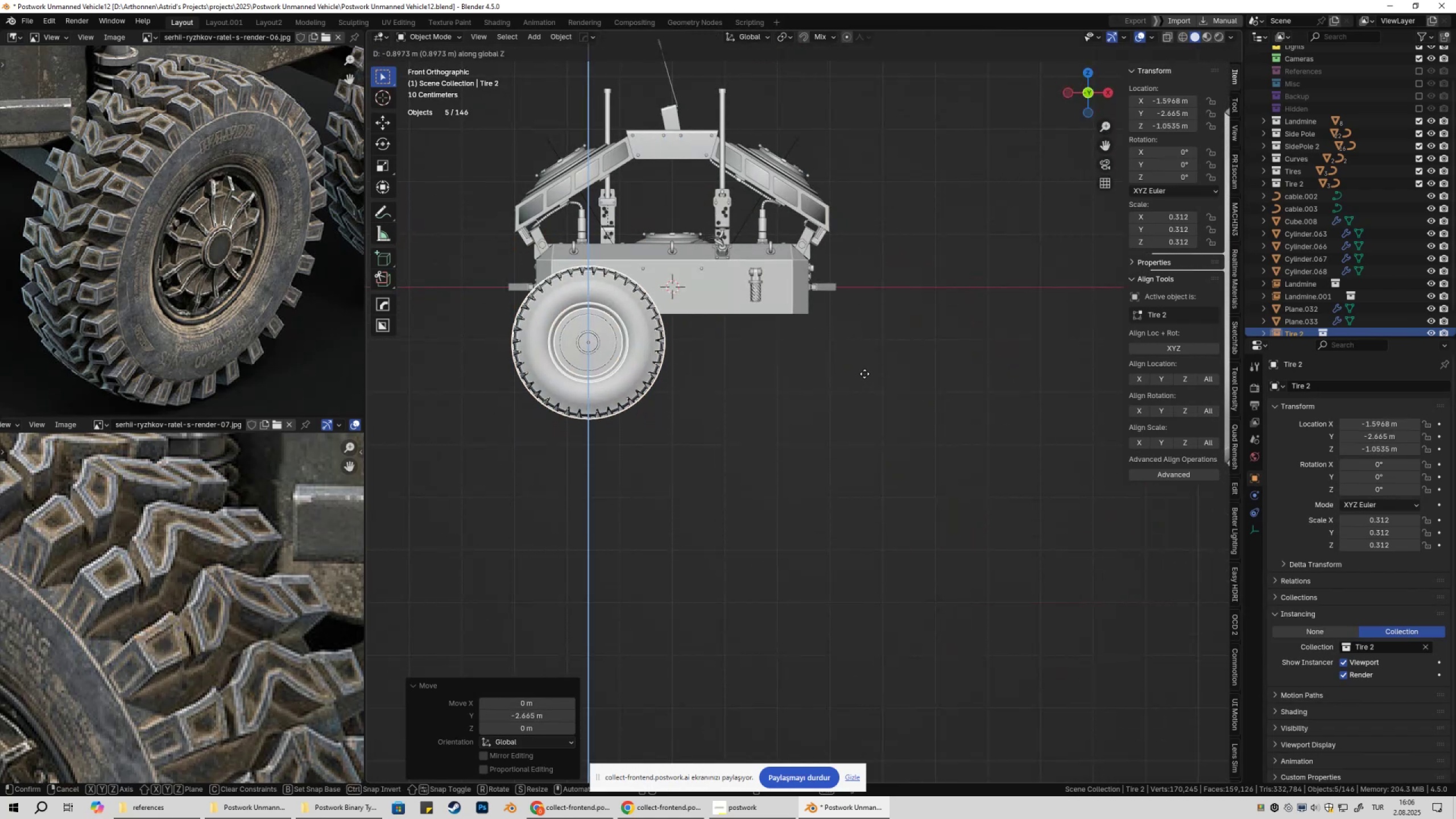 
left_click([864, 374])
 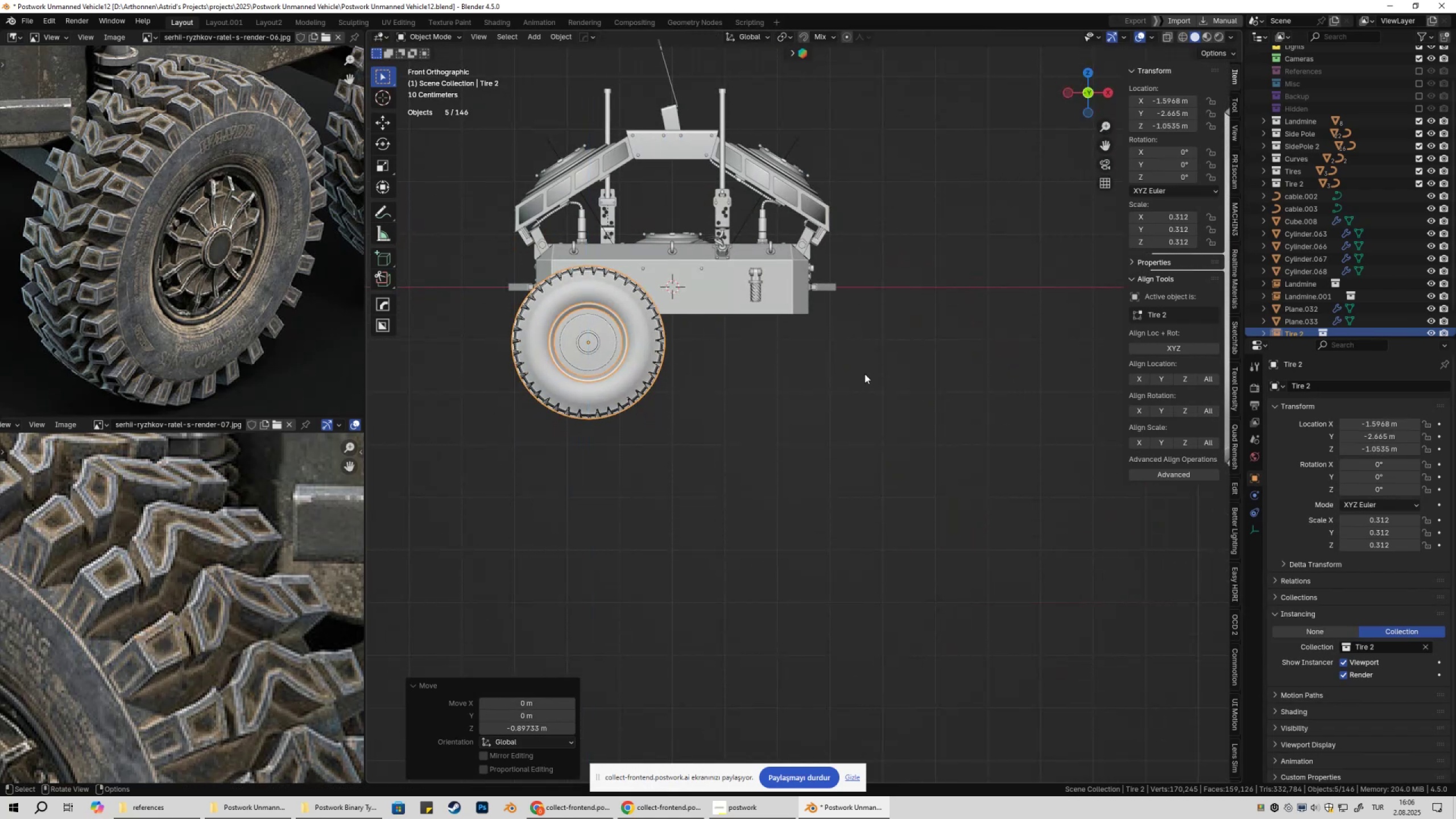 
hold_key(key=ShiftLeft, duration=0.34)
 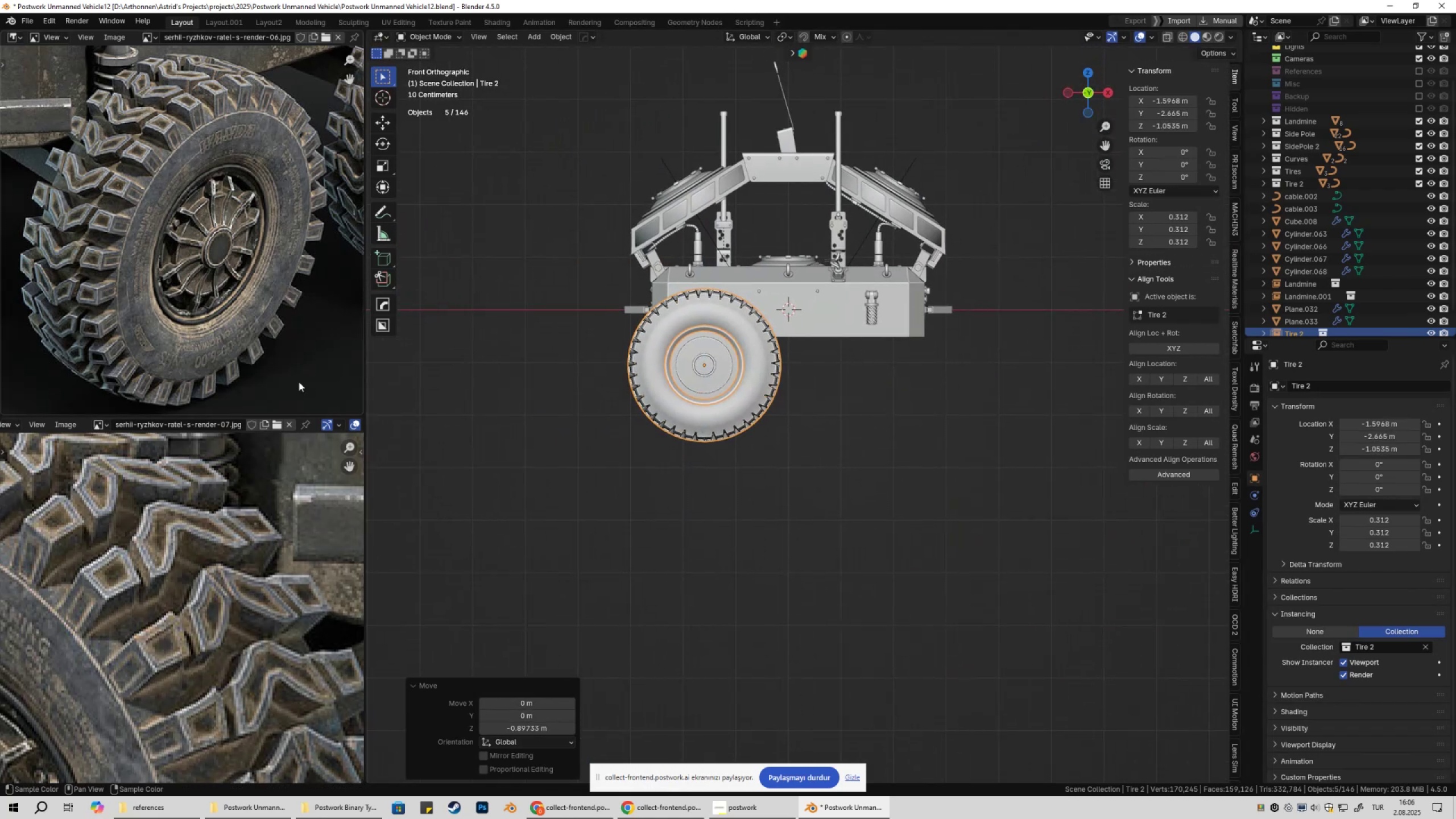 
scroll: coordinate [254, 306], scroll_direction: down, amount: 5.0
 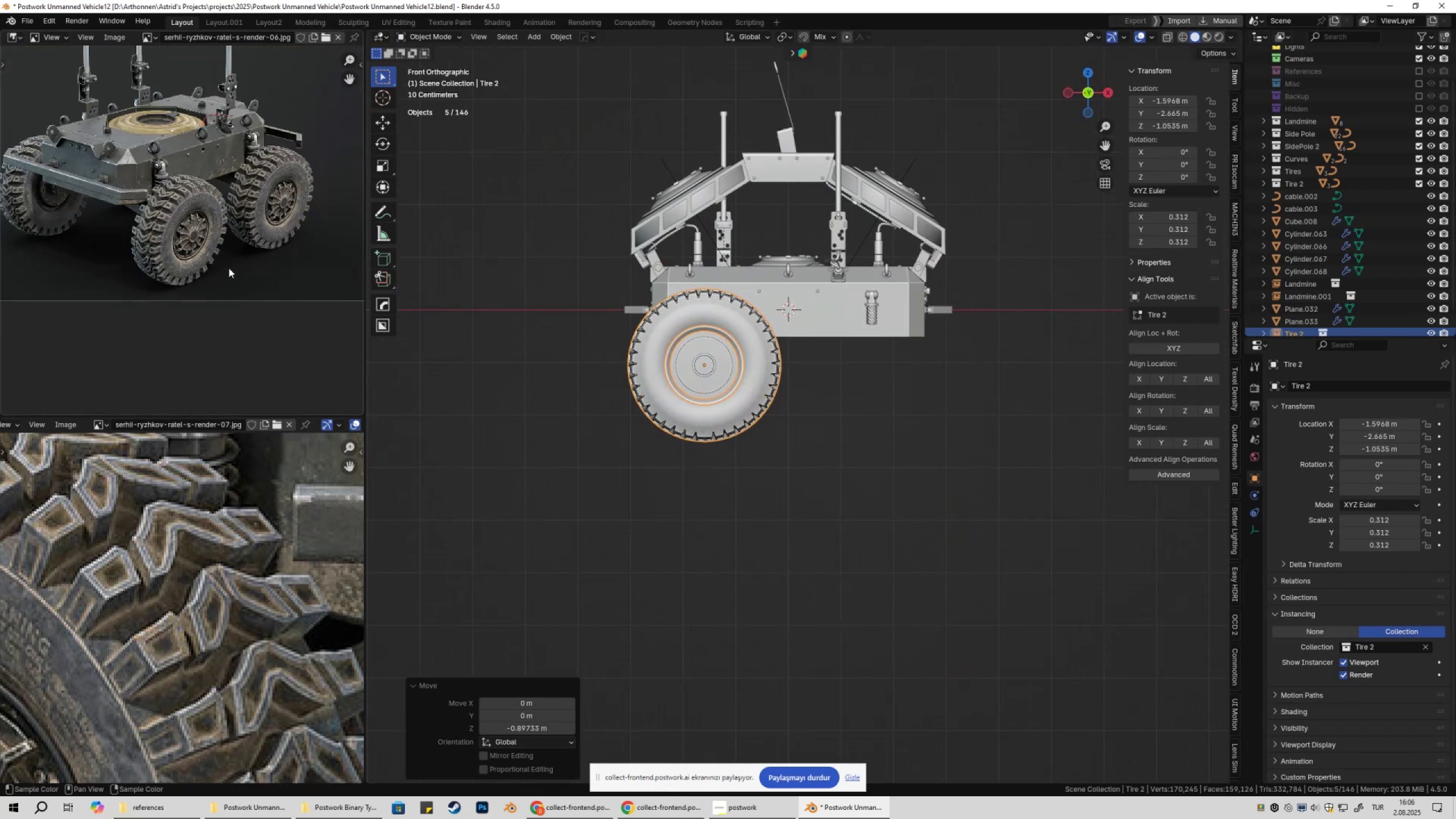 
hold_key(key=ShiftLeft, duration=0.32)
 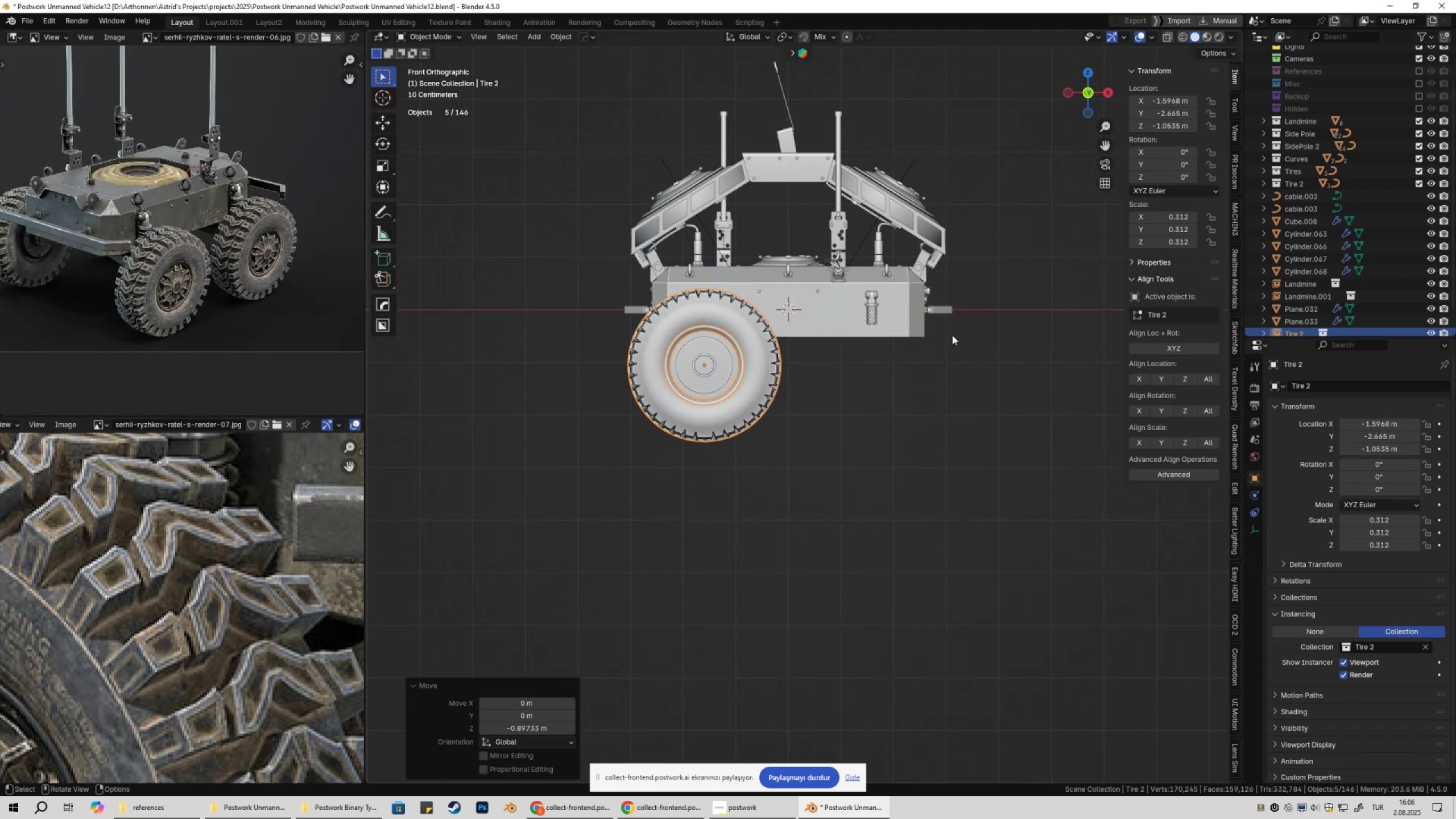 
key(S)
 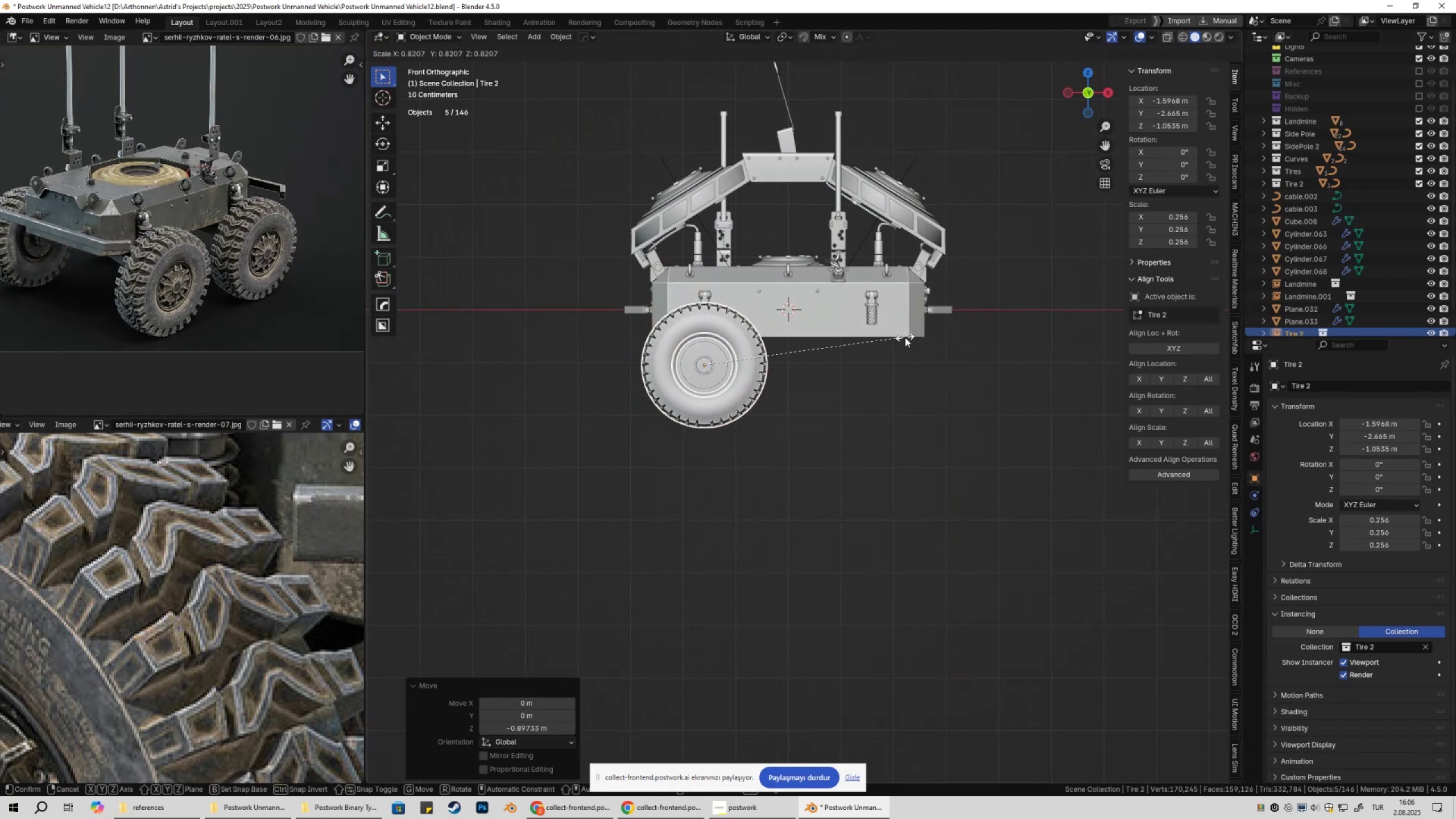 
left_click([902, 337])
 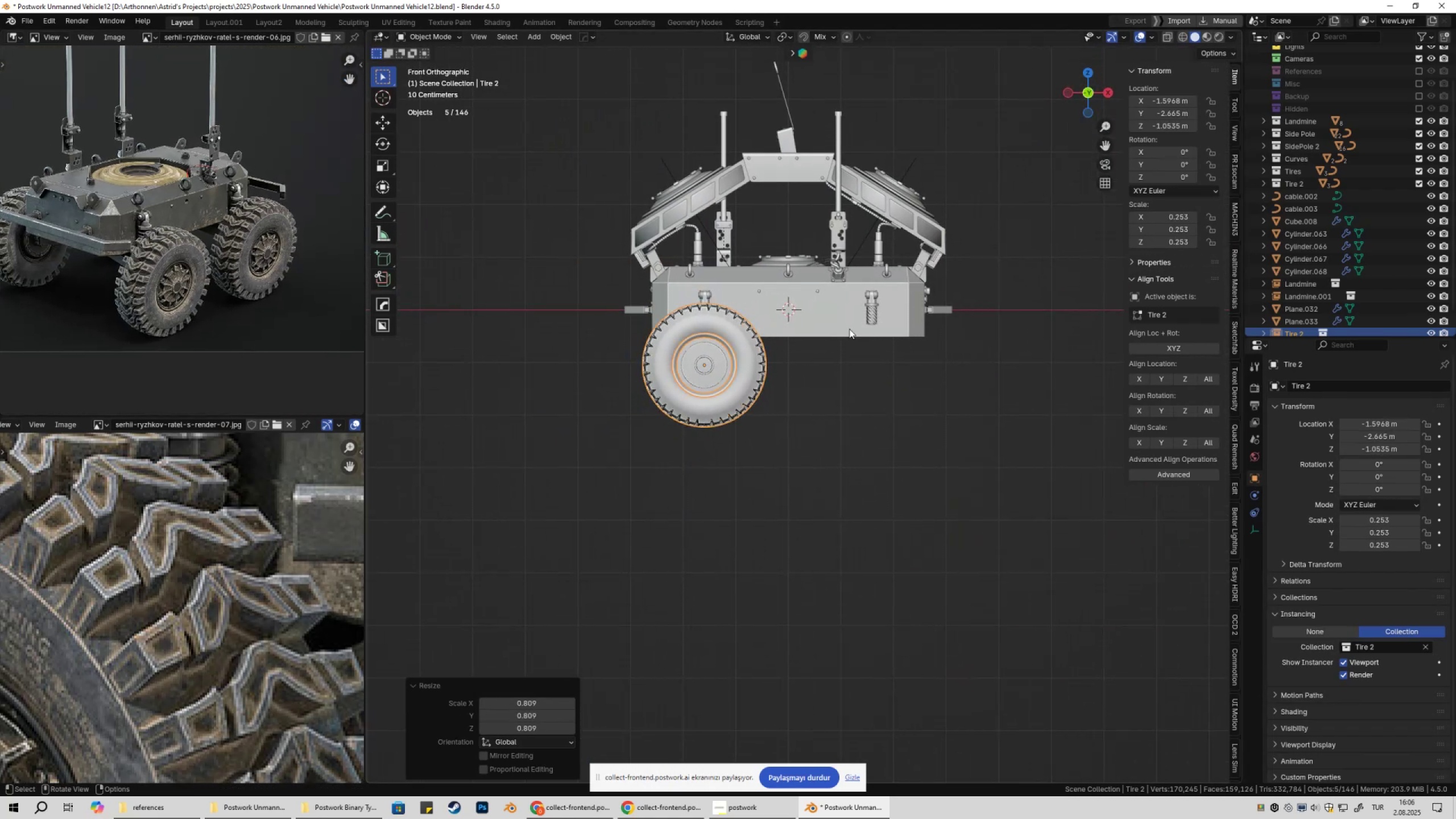 
type(gz)
 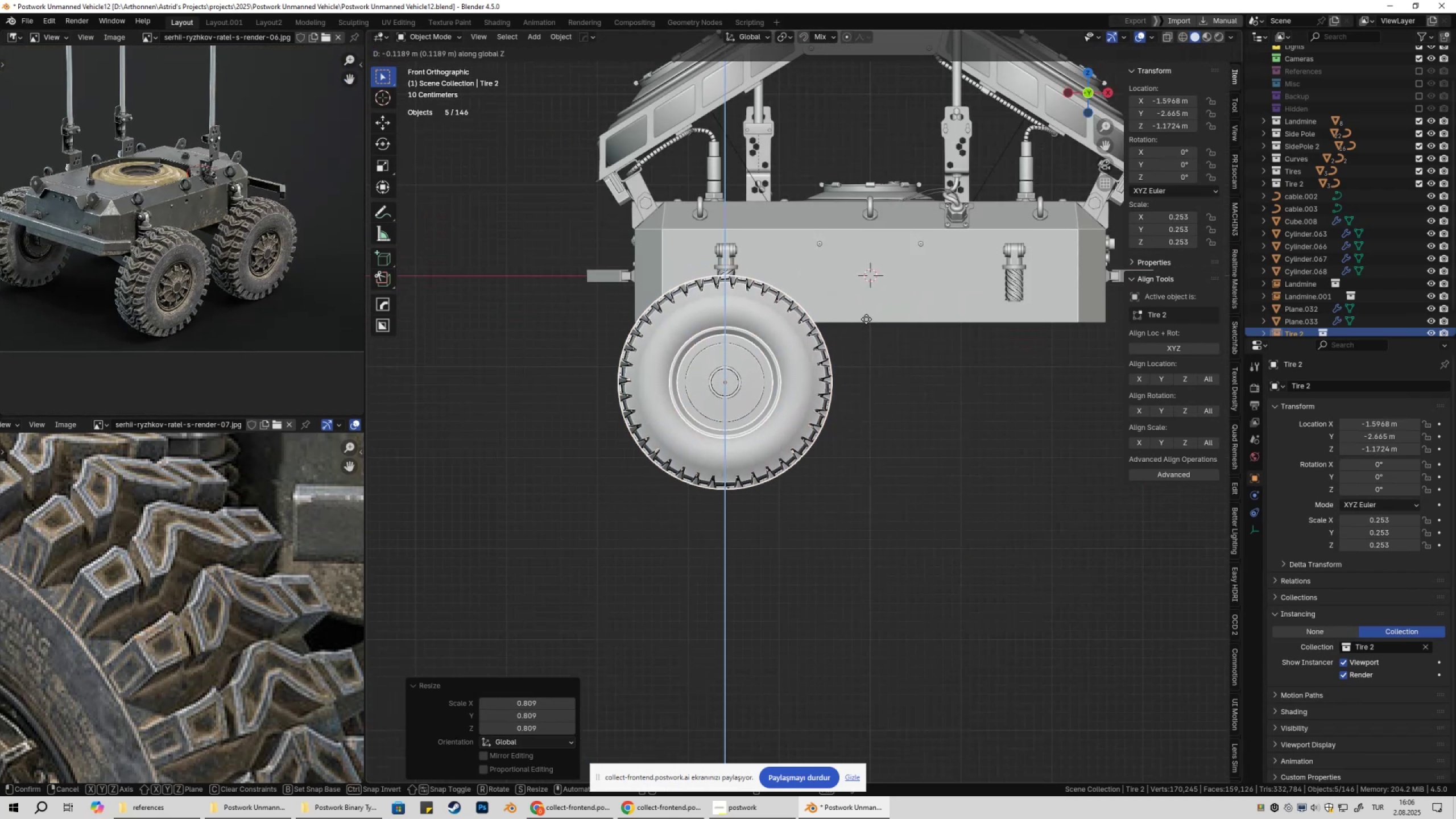 
scroll: coordinate [789, 339], scroll_direction: up, amount: 3.0
 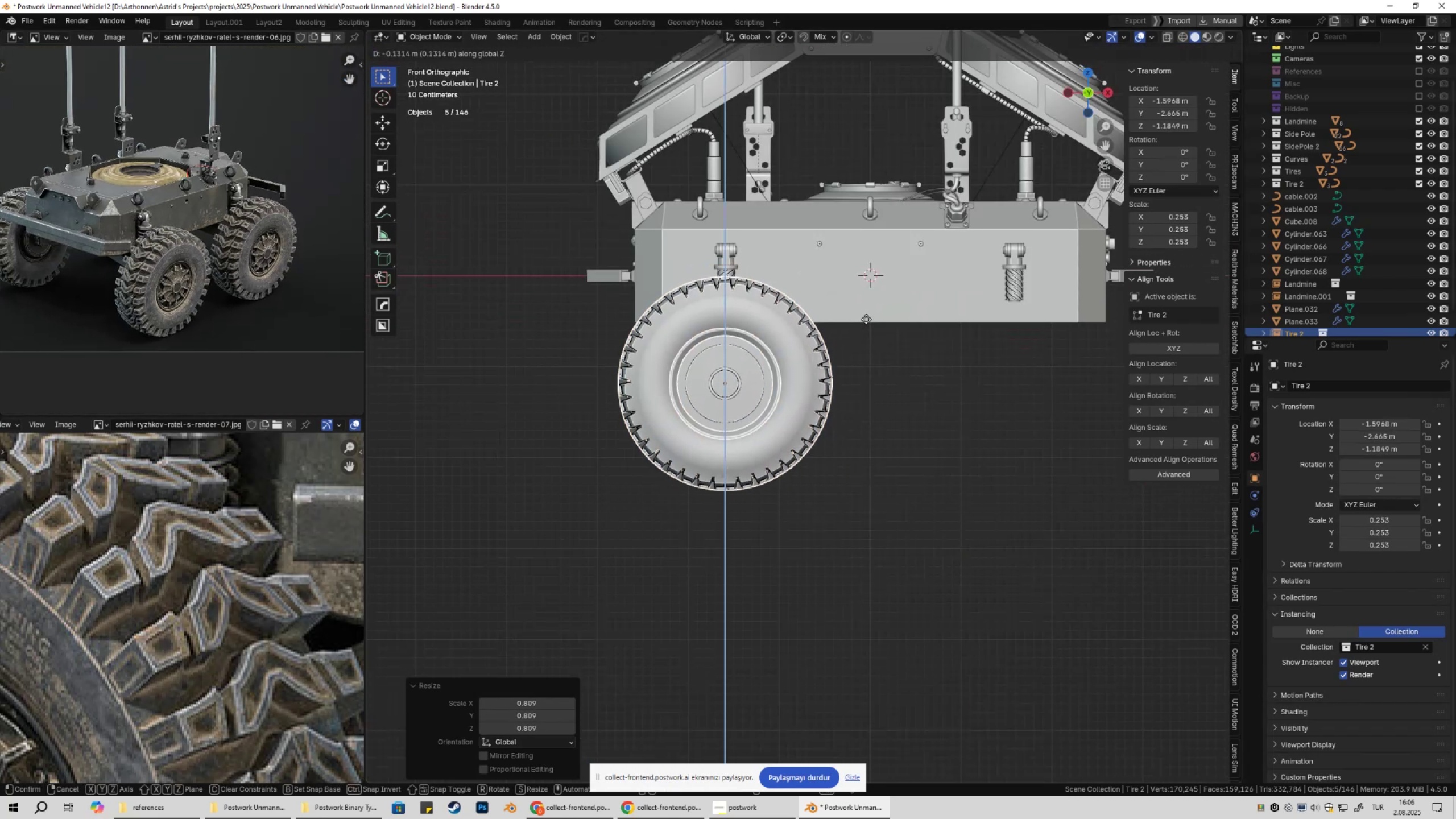 
hold_key(key=ShiftLeft, duration=1.54)
 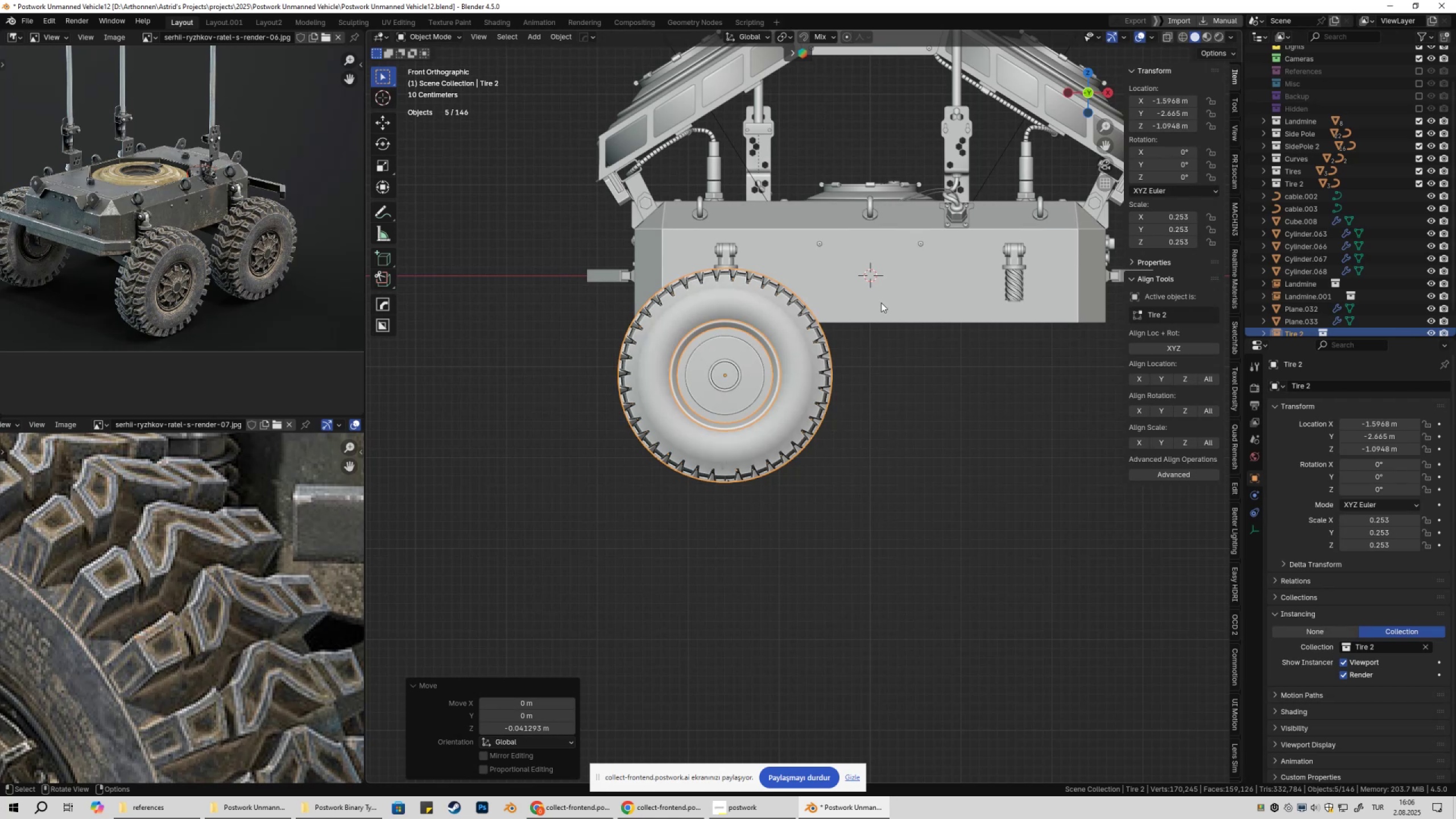 
hold_key(key=ShiftLeft, duration=0.37)
left_click([882, 295])
 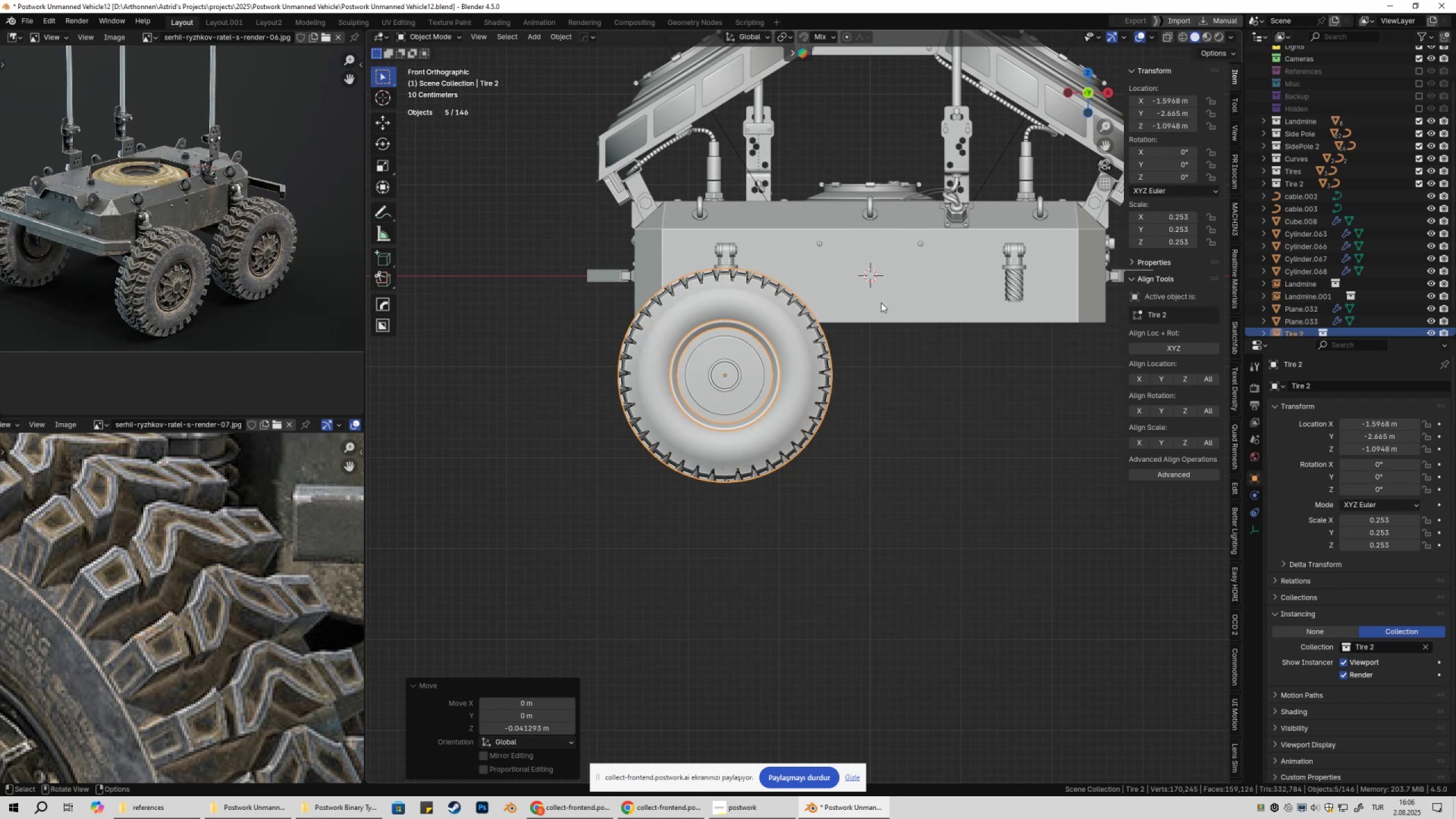 
type(gx)
 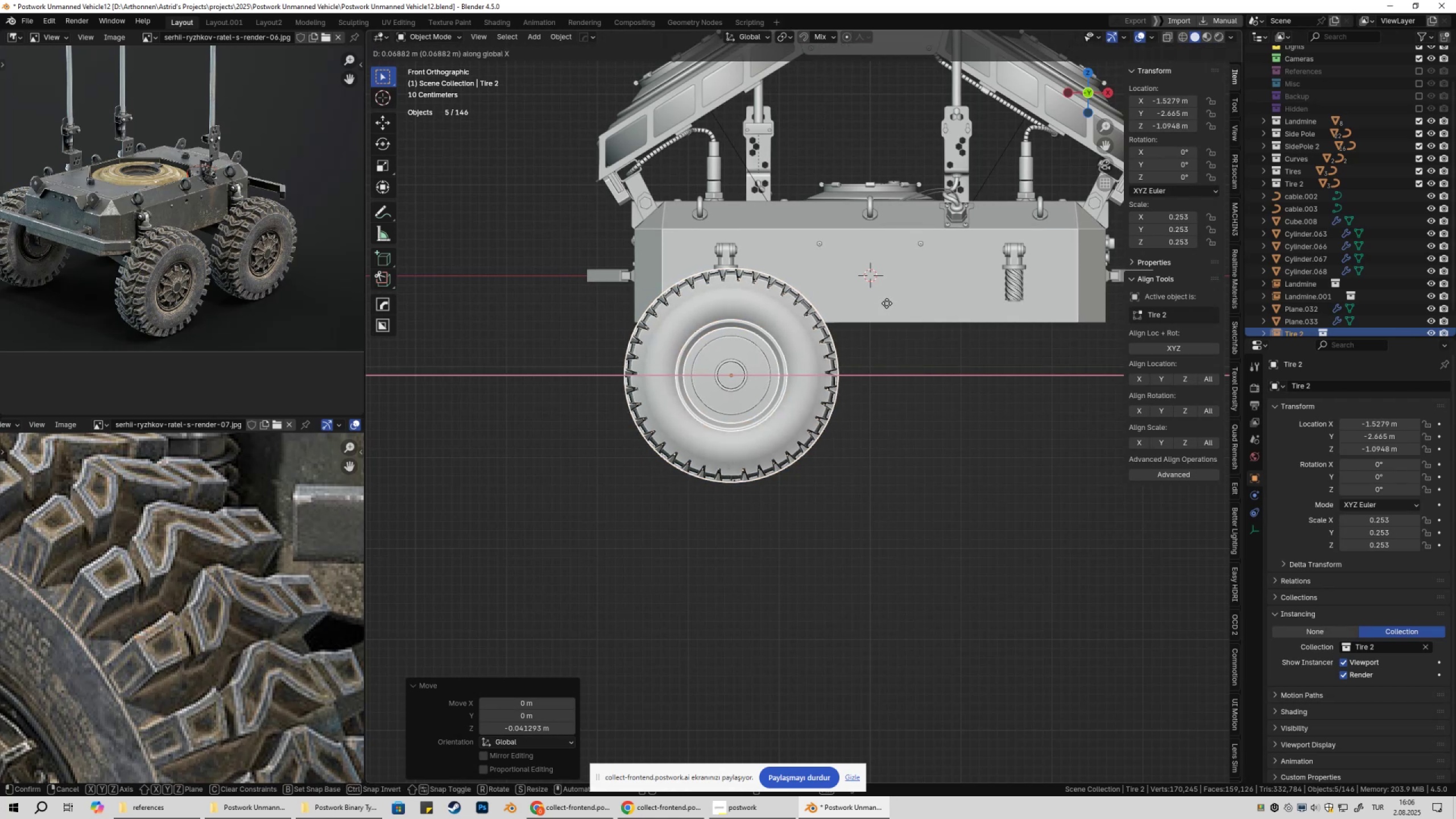 
hold_key(key=ShiftLeft, duration=1.53)
 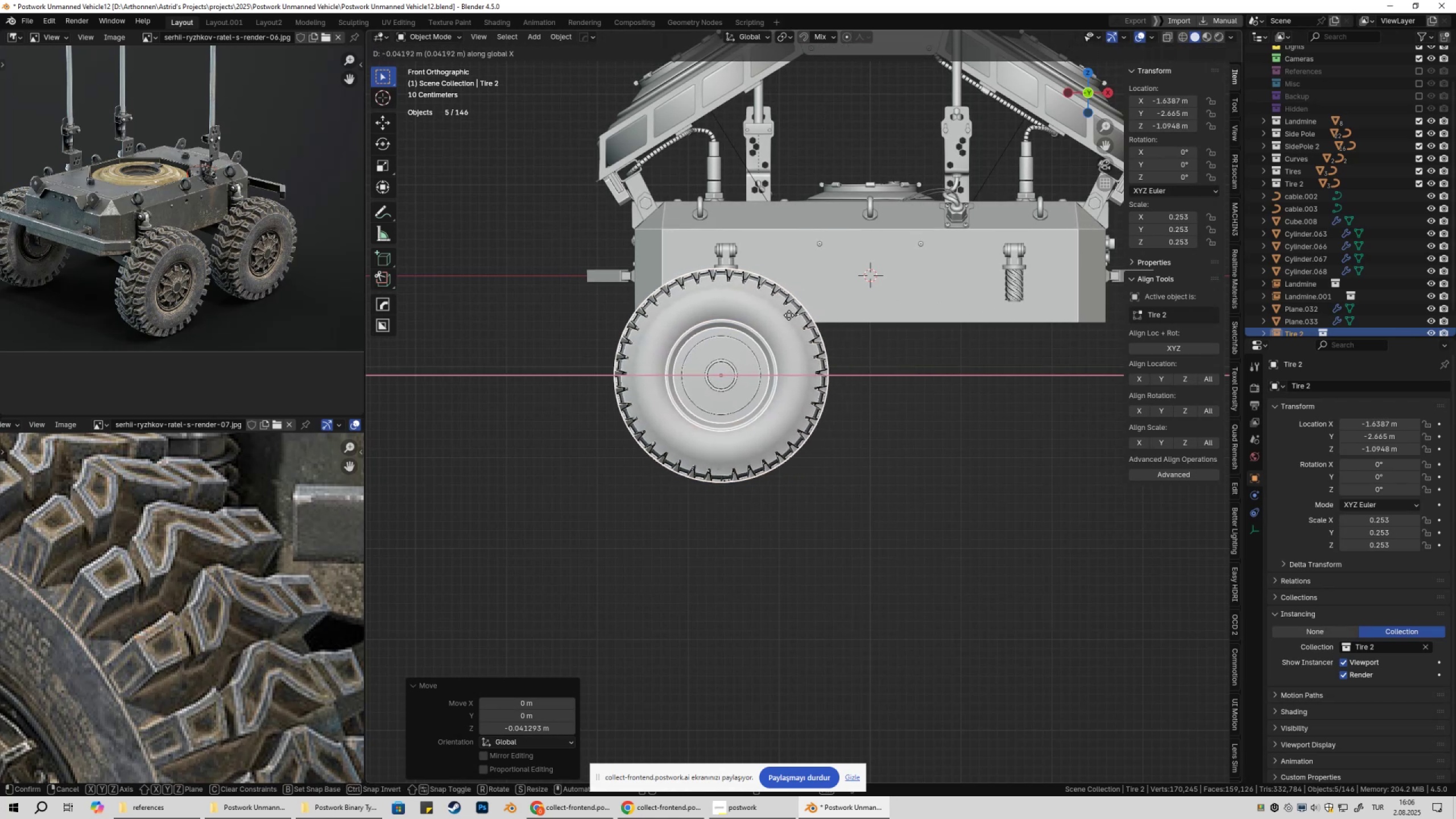 
hold_key(key=ShiftLeft, duration=1.51)
 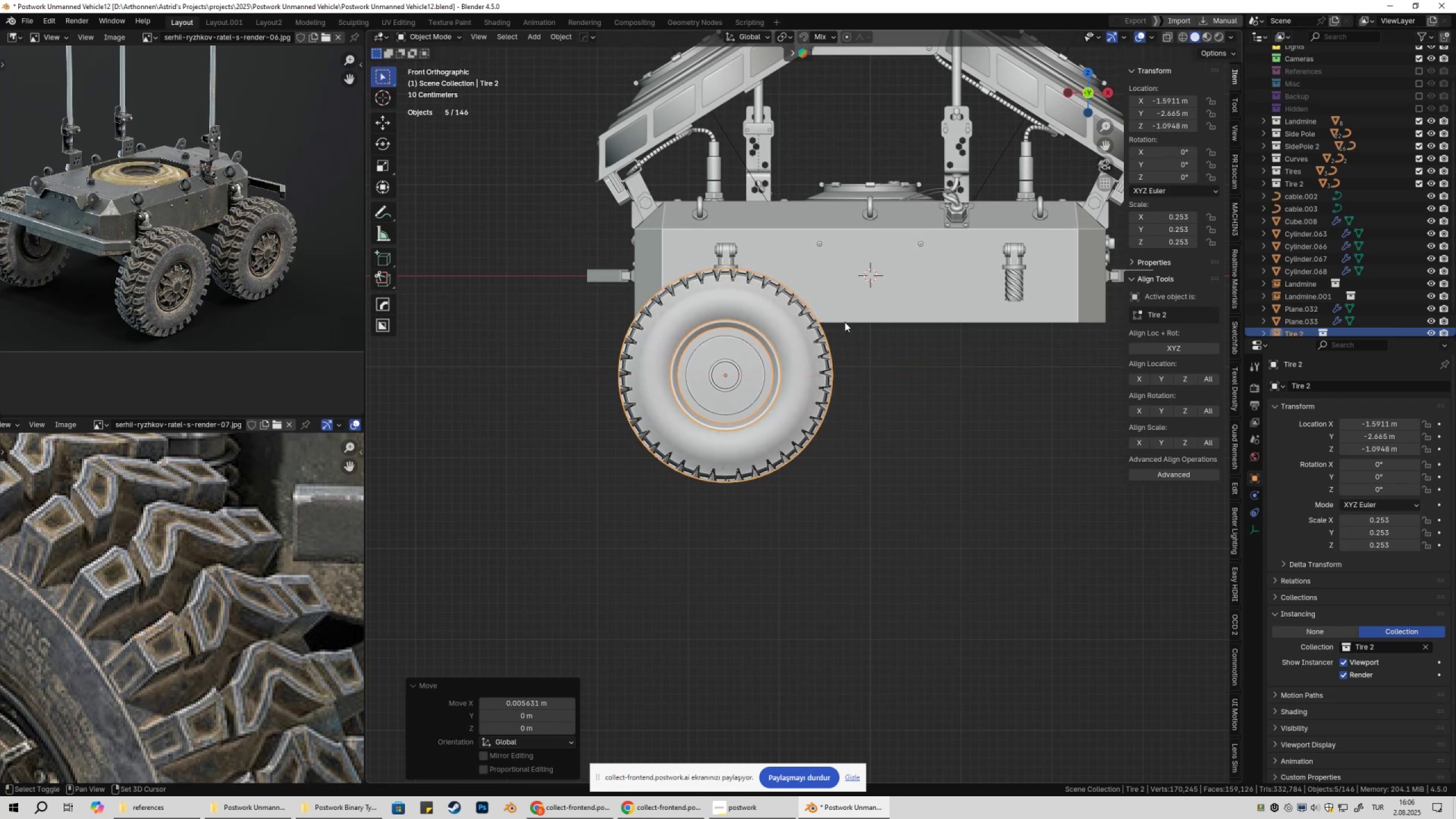 
hold_key(key=ShiftLeft, duration=0.55)
left_click([845, 321])
 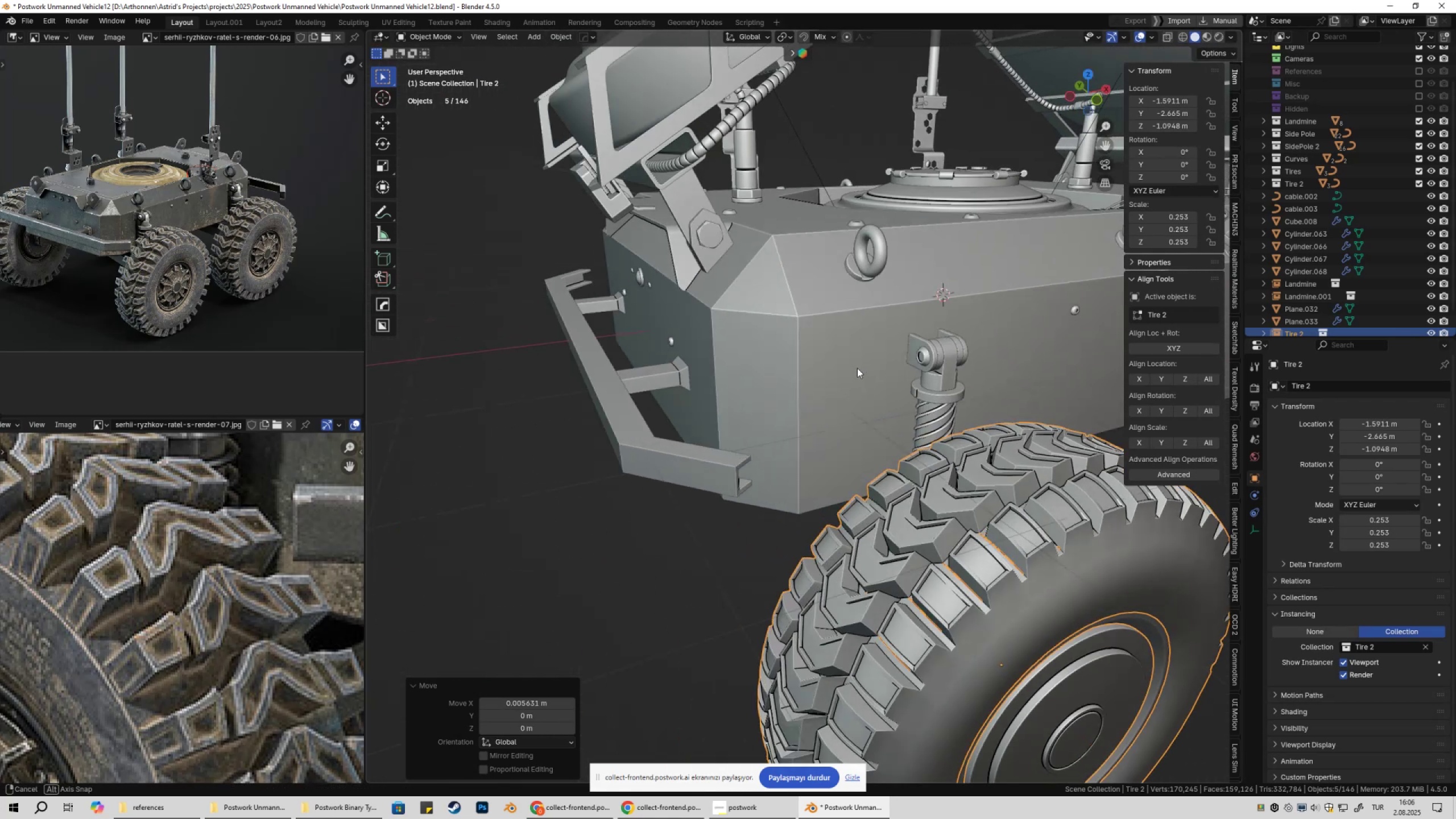 
scroll: coordinate [876, 371], scroll_direction: down, amount: 2.0
 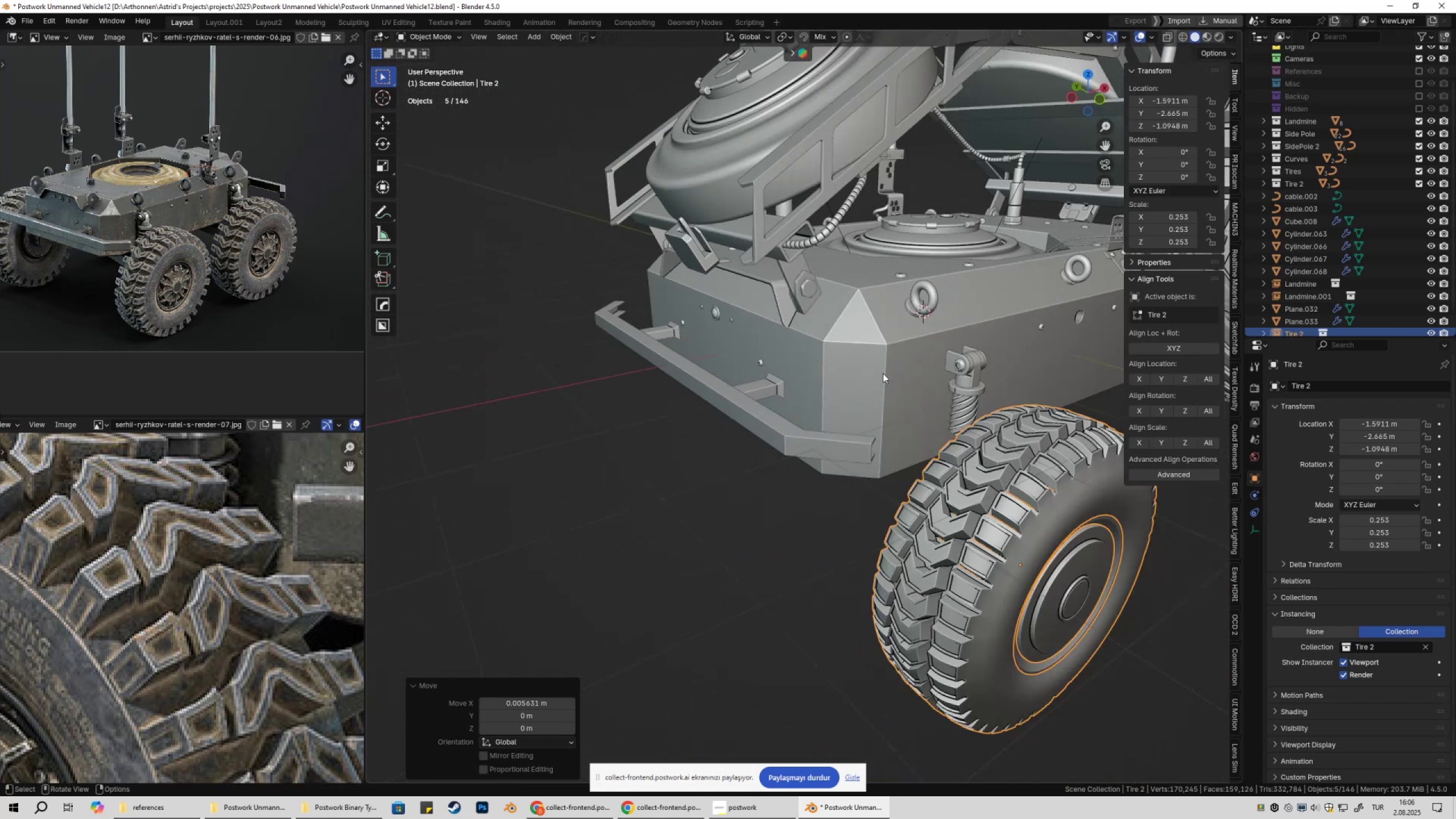 
type(gygy)
 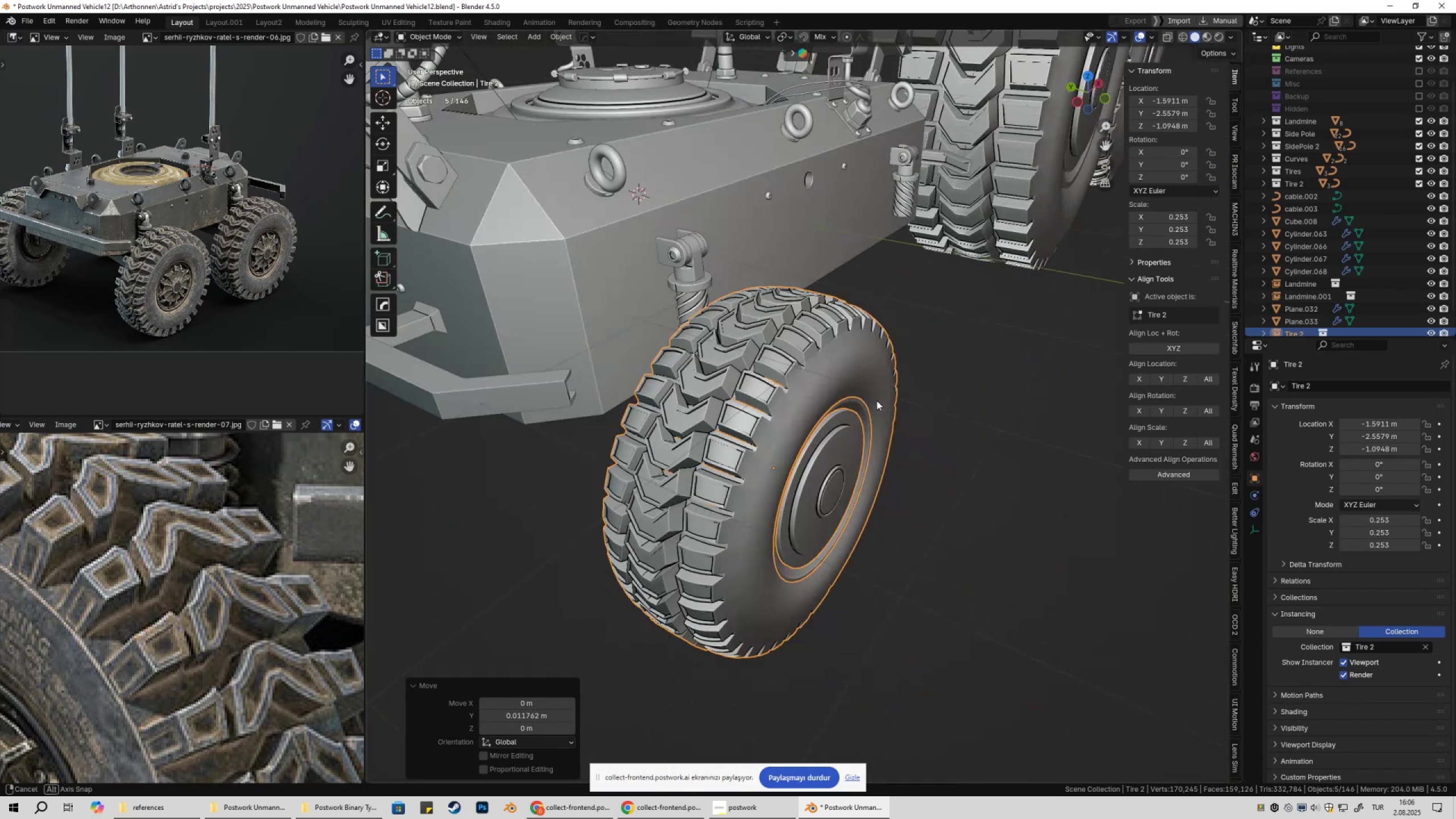 
scroll: coordinate [878, 395], scroll_direction: up, amount: 5.0
 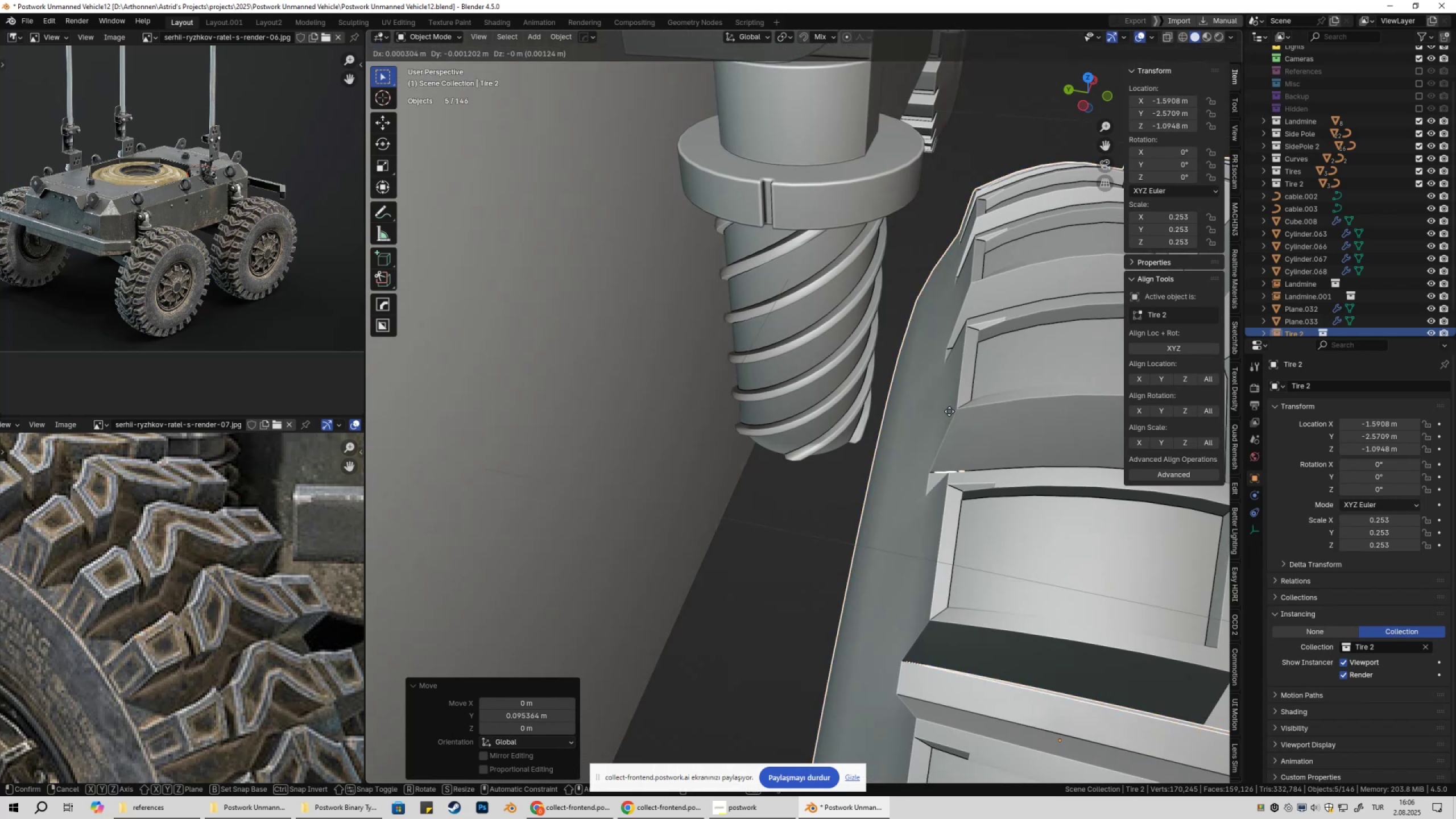 
left_click([1131, 431])
 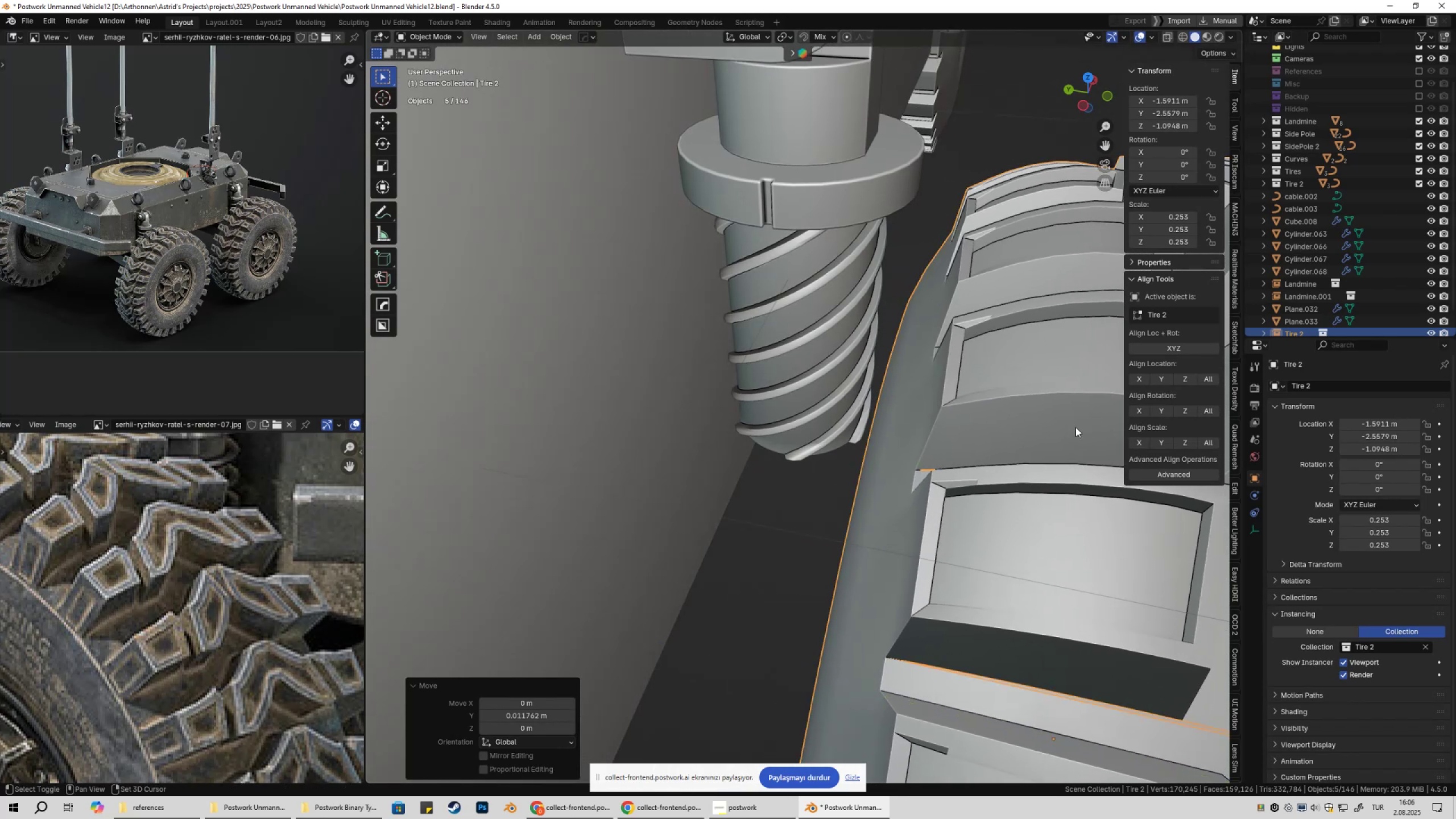 
key(Shift+ShiftLeft)
 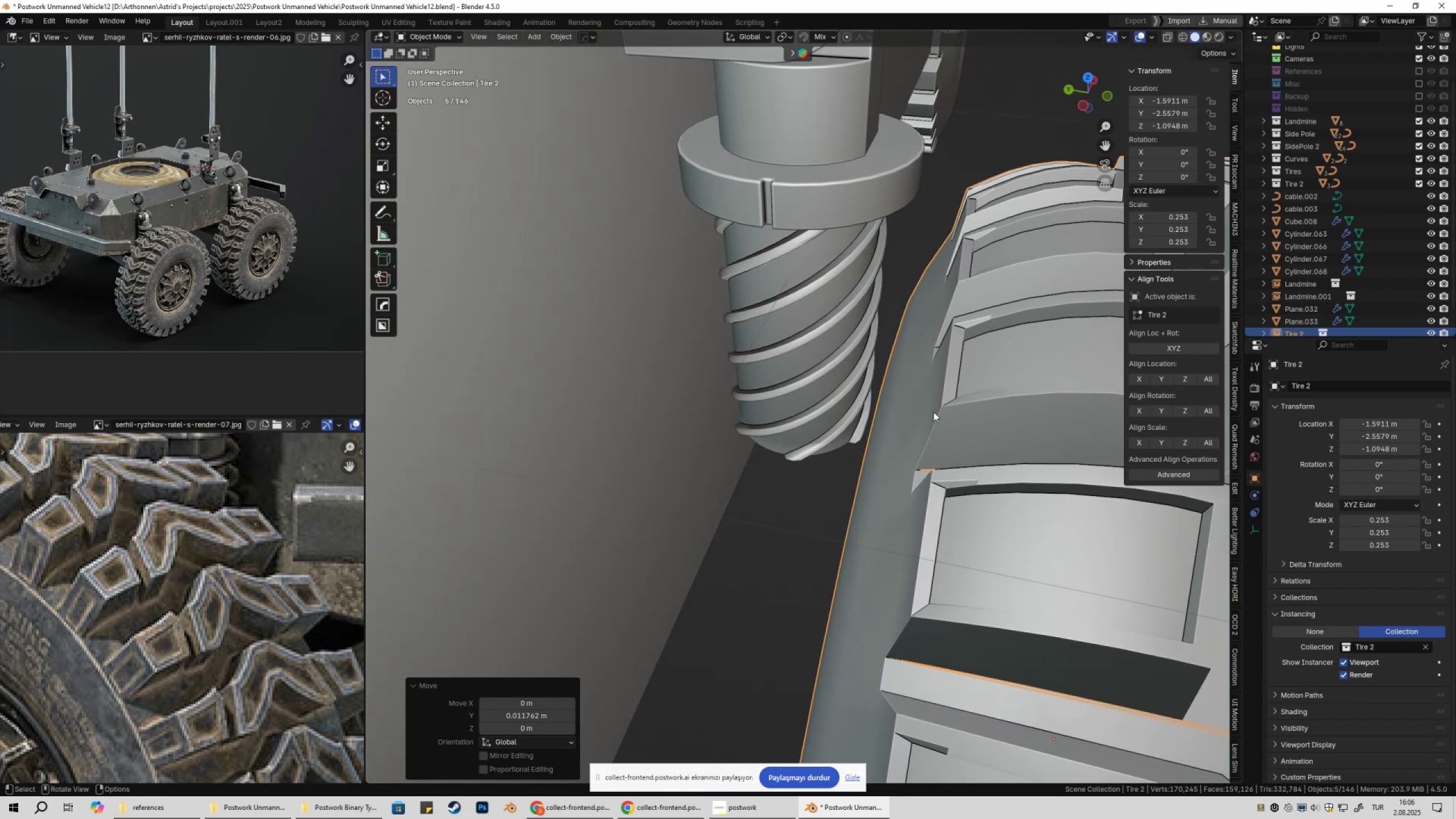 
key(Shift+ShiftLeft)
 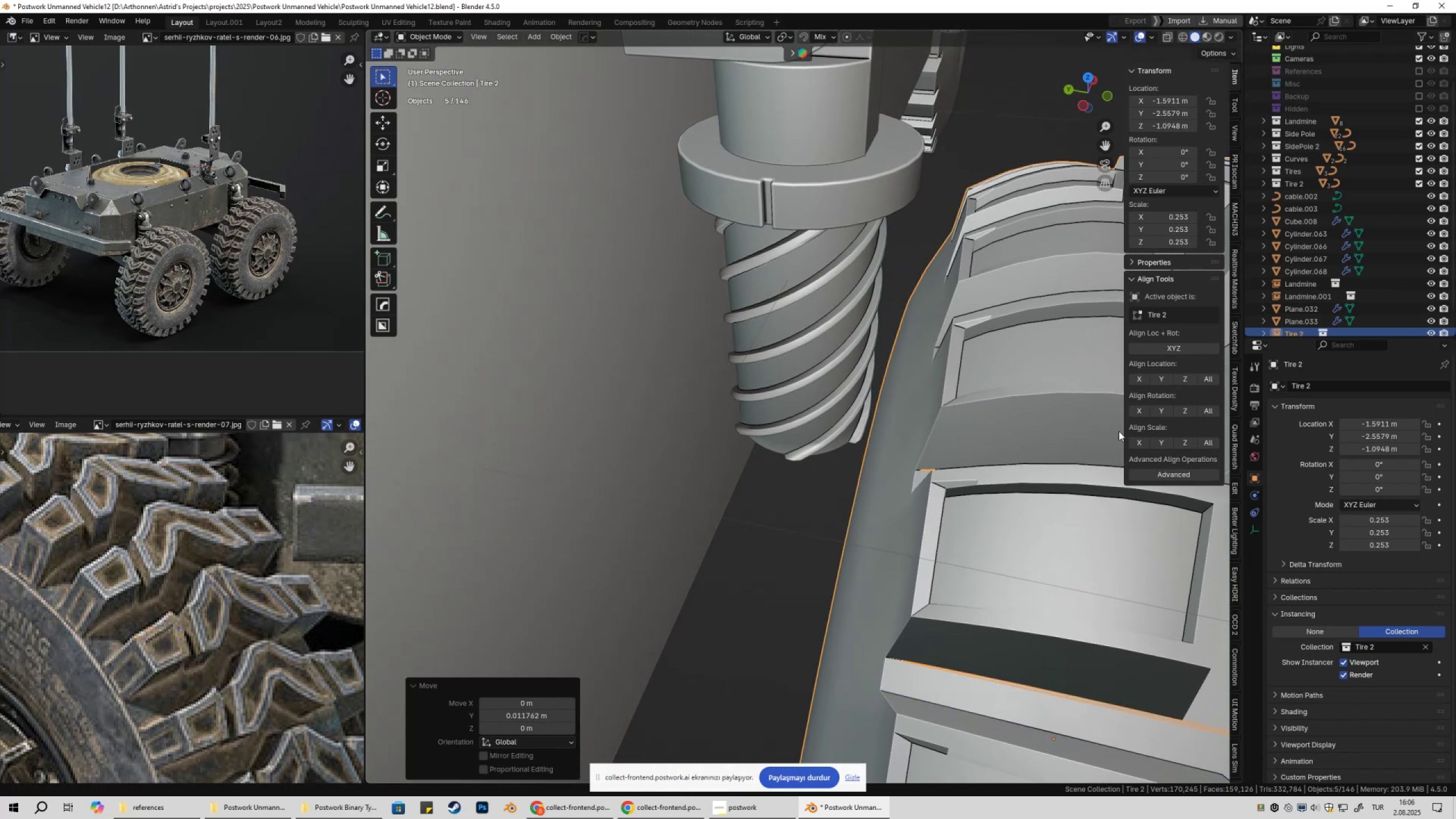 
key(Shift+ShiftLeft)
 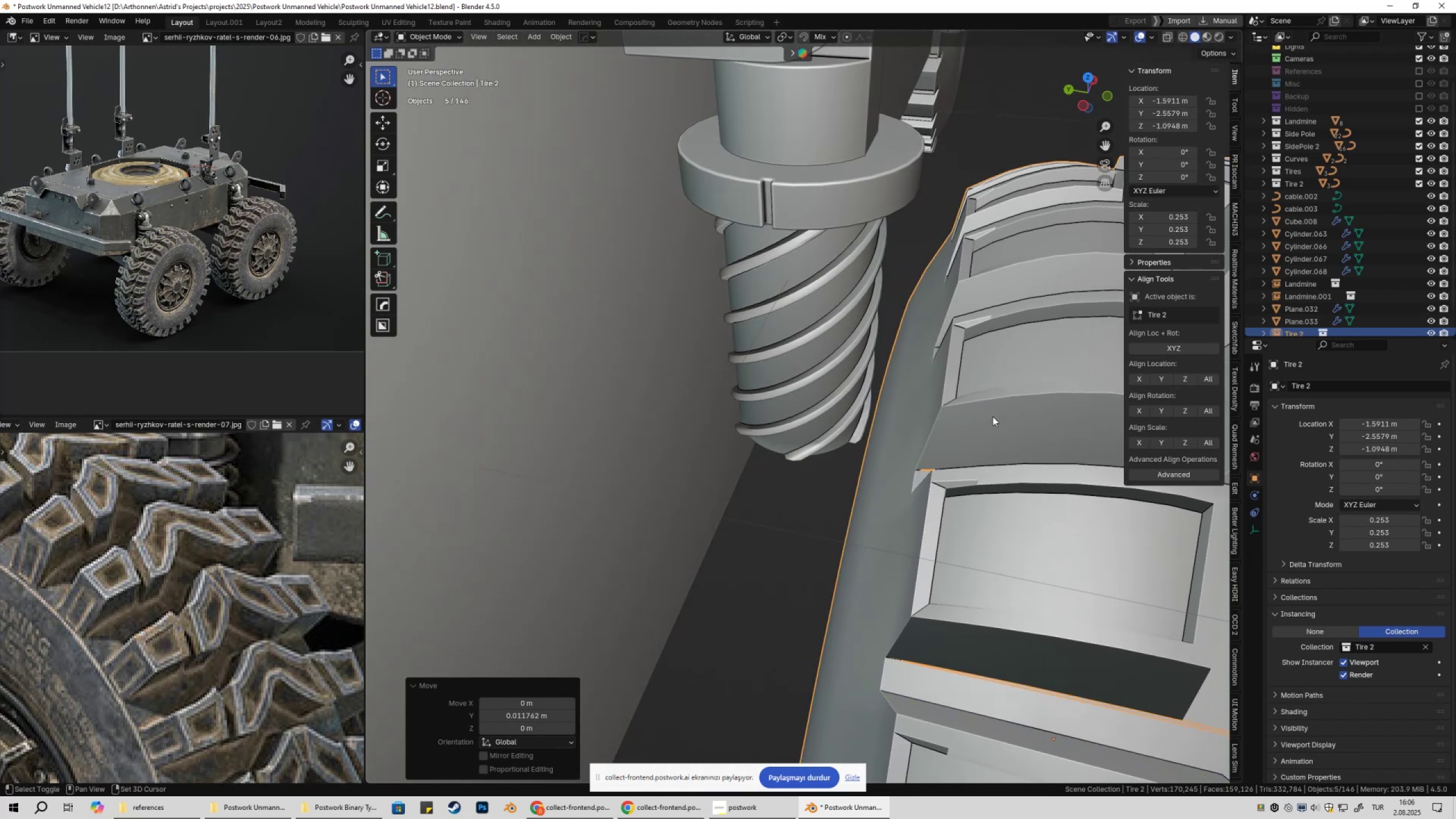 
key(Shift+ShiftLeft)
 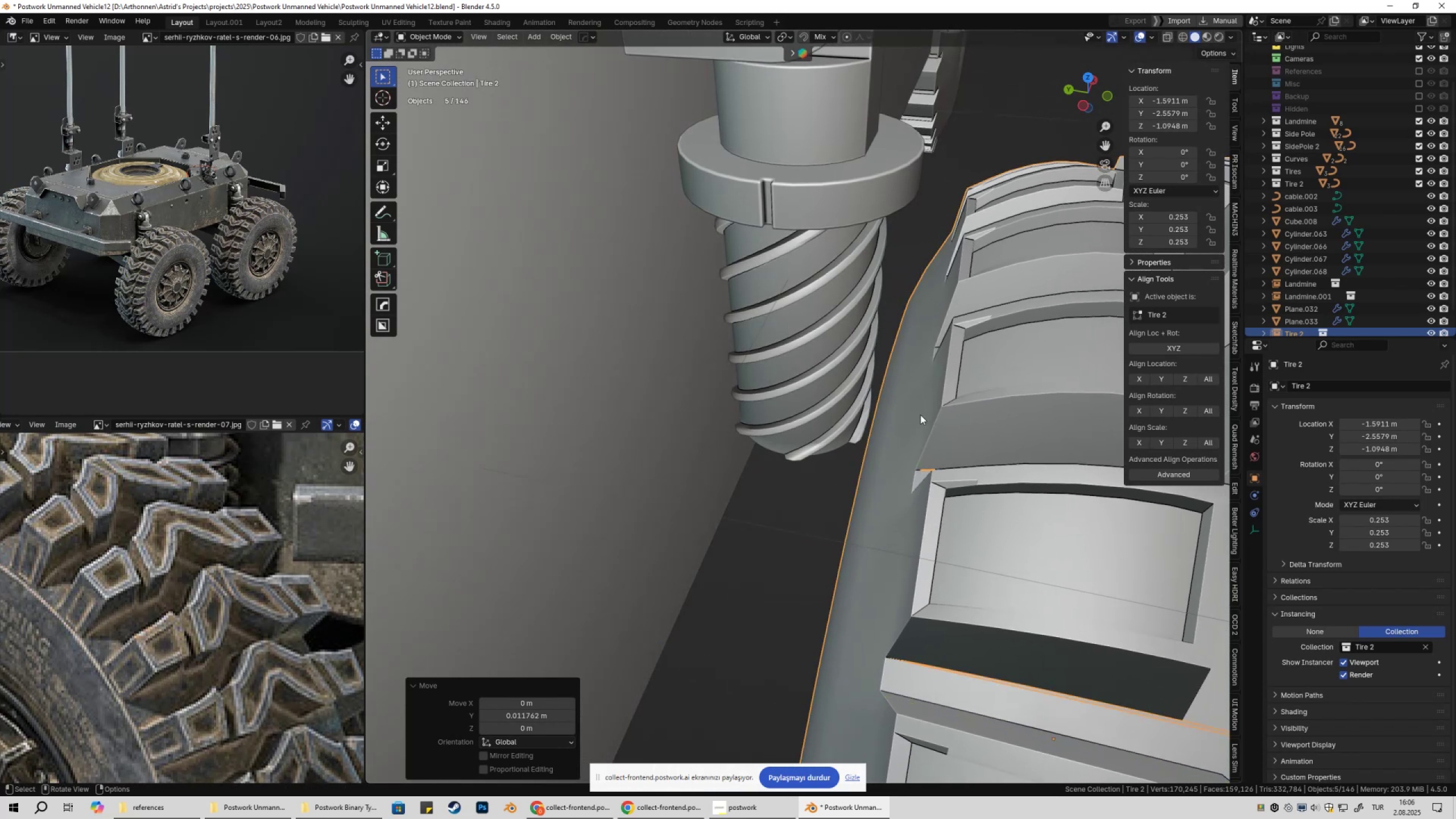 
scroll: coordinate [920, 415], scroll_direction: down, amount: 3.0
 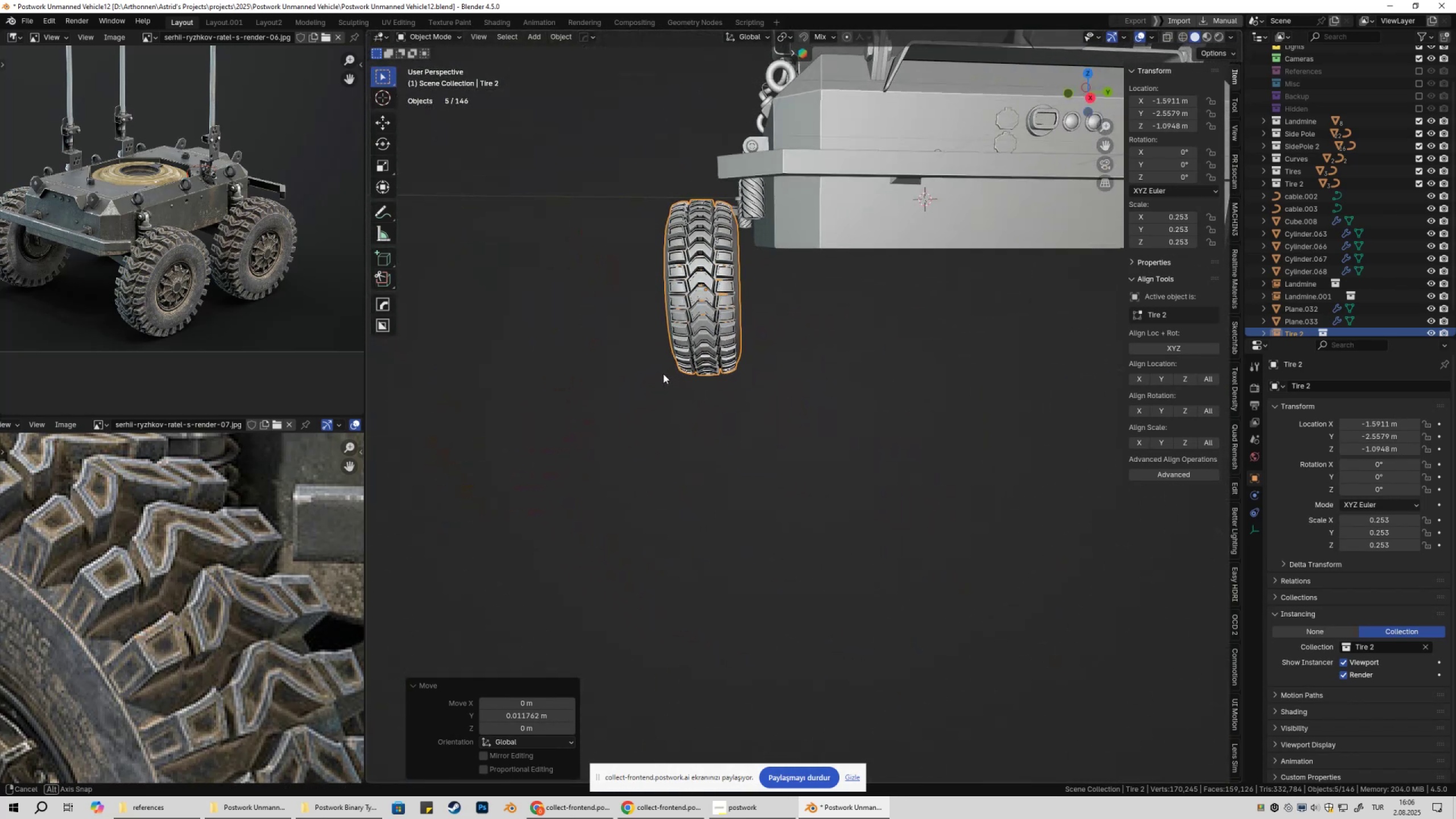 
left_click([809, 394])
 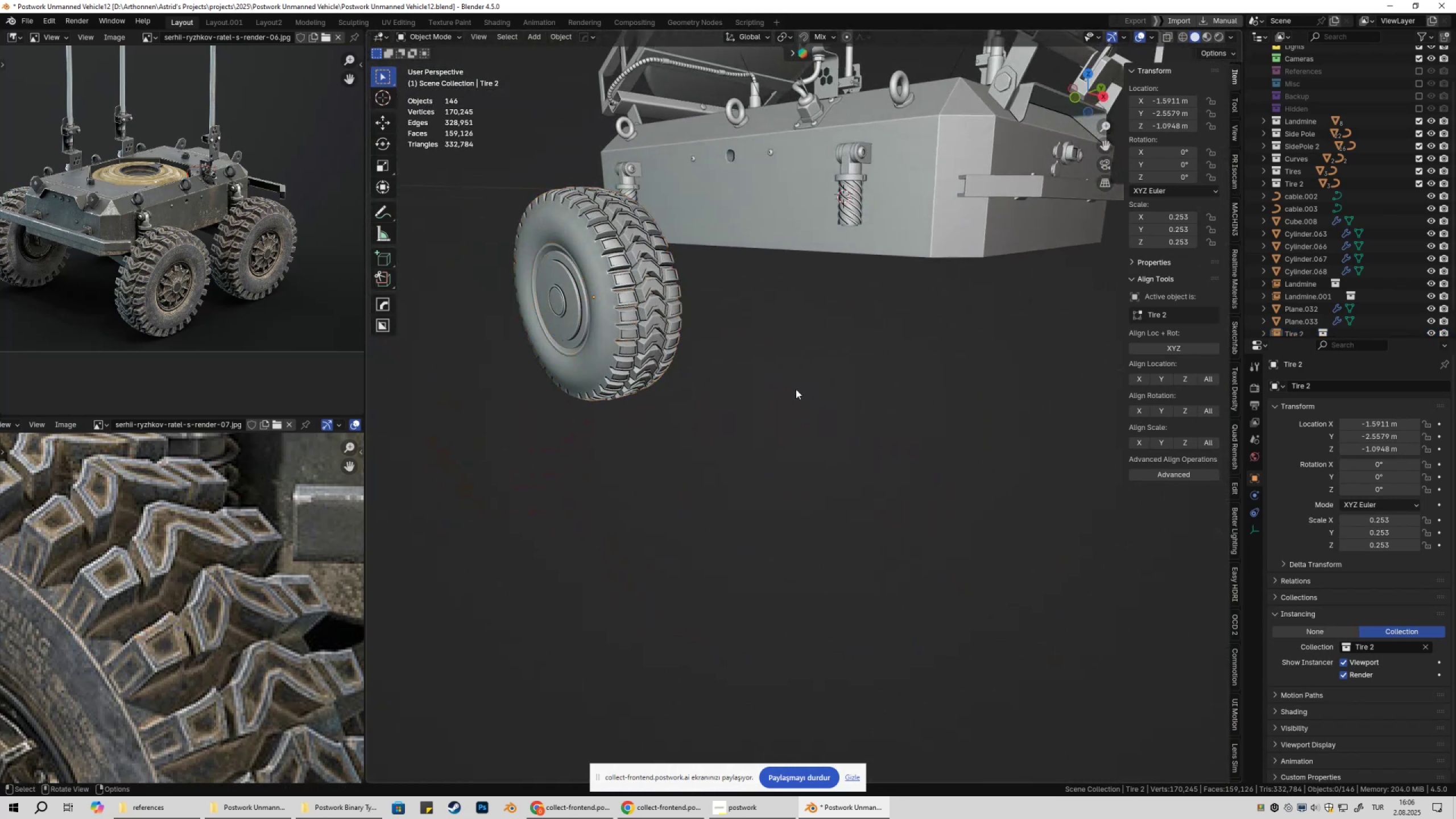 
scroll: coordinate [848, 393], scroll_direction: down, amount: 6.0
 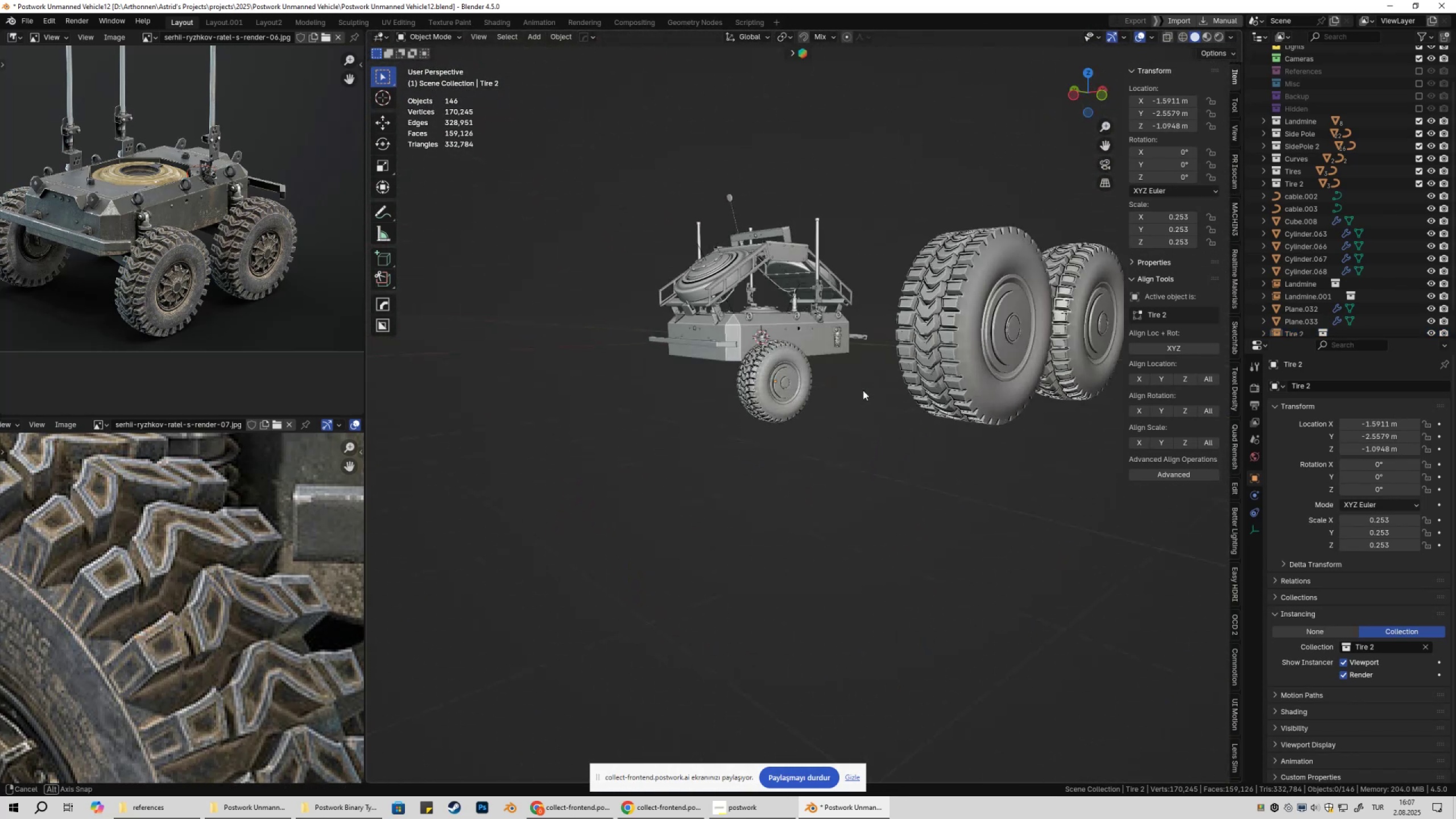 
left_click([735, 380])
 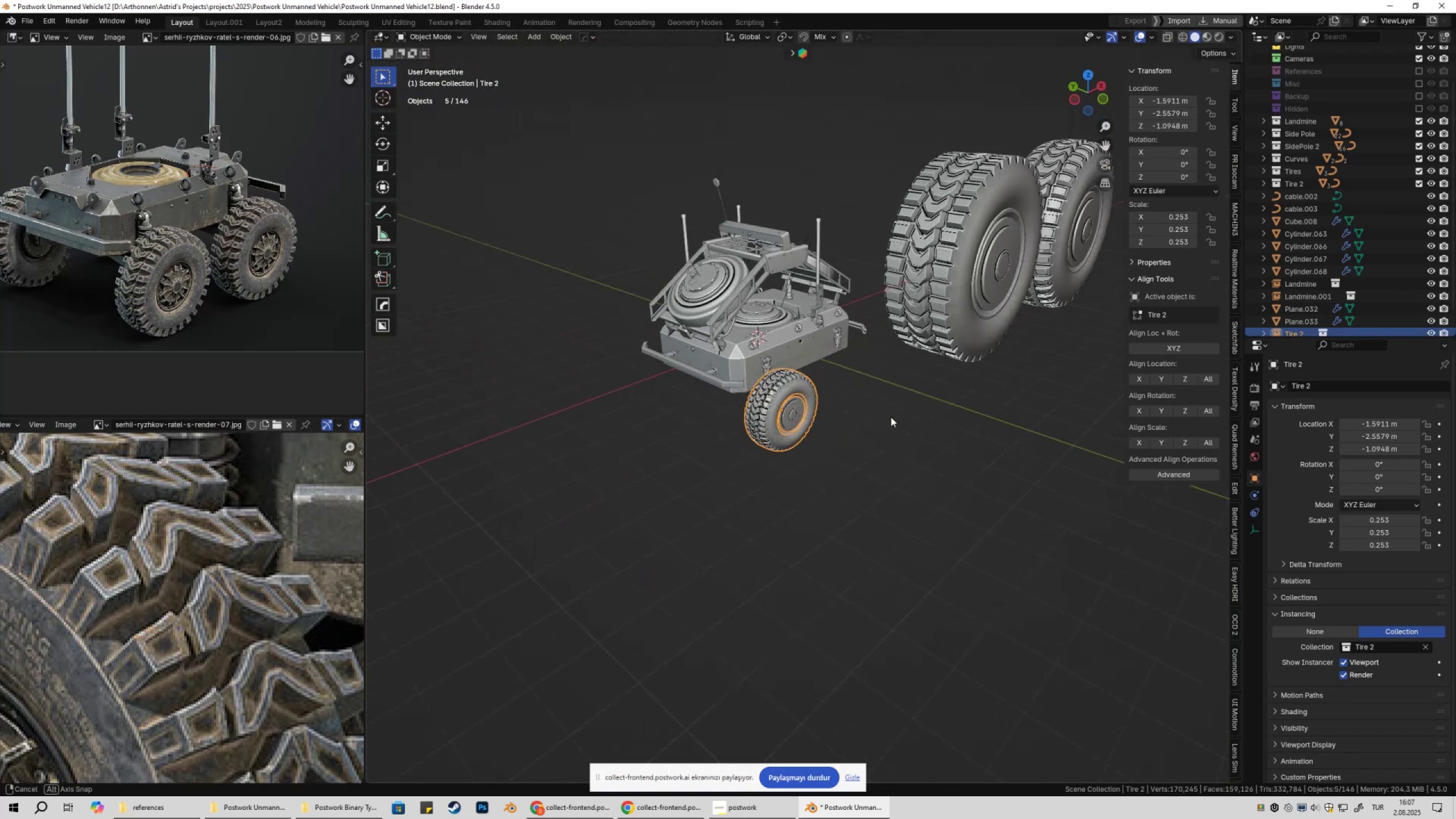 
hold_key(key=ShiftLeft, duration=0.33)
left_click([808, 355])
 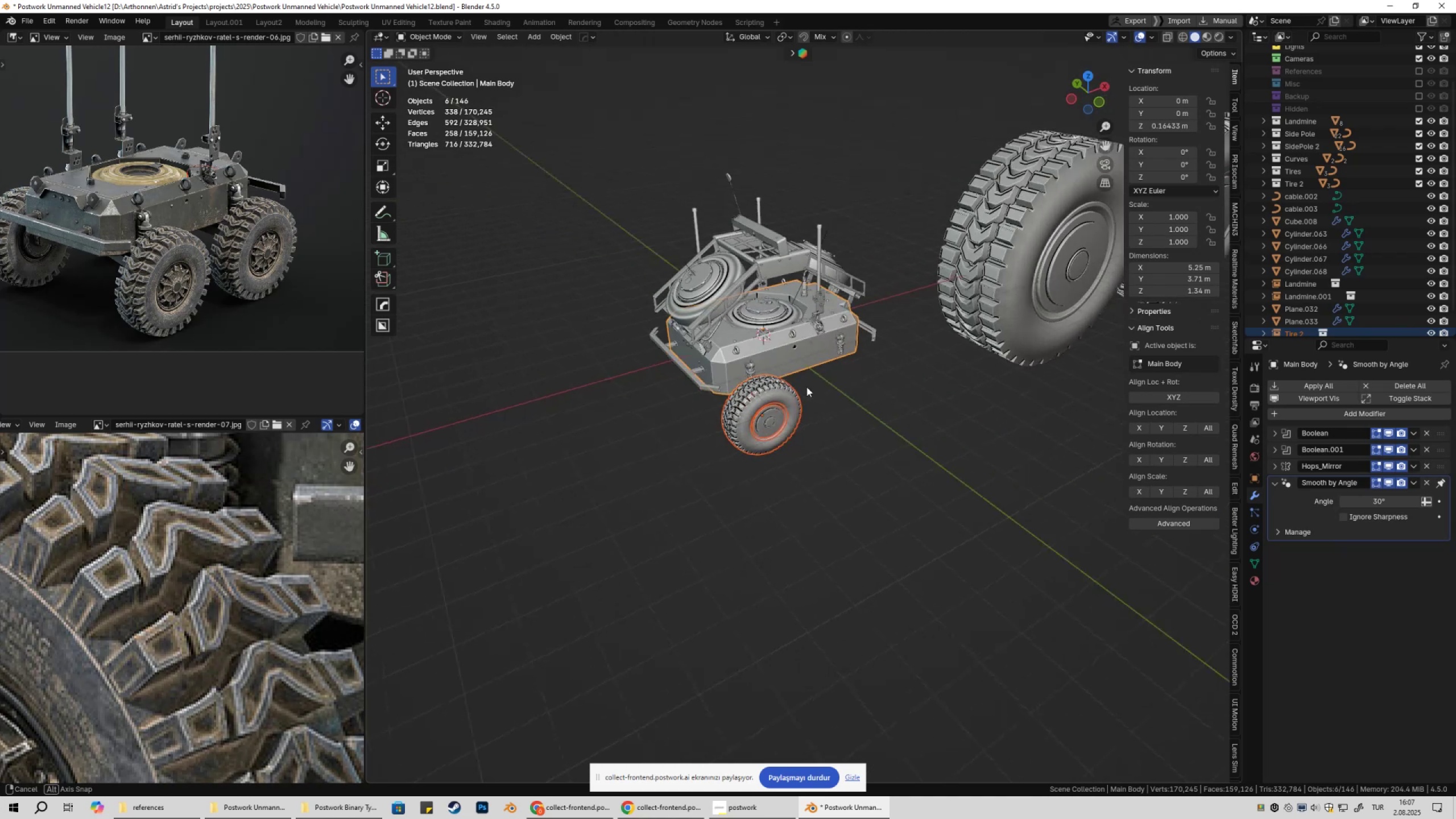 
key(Alt+AltLeft)
 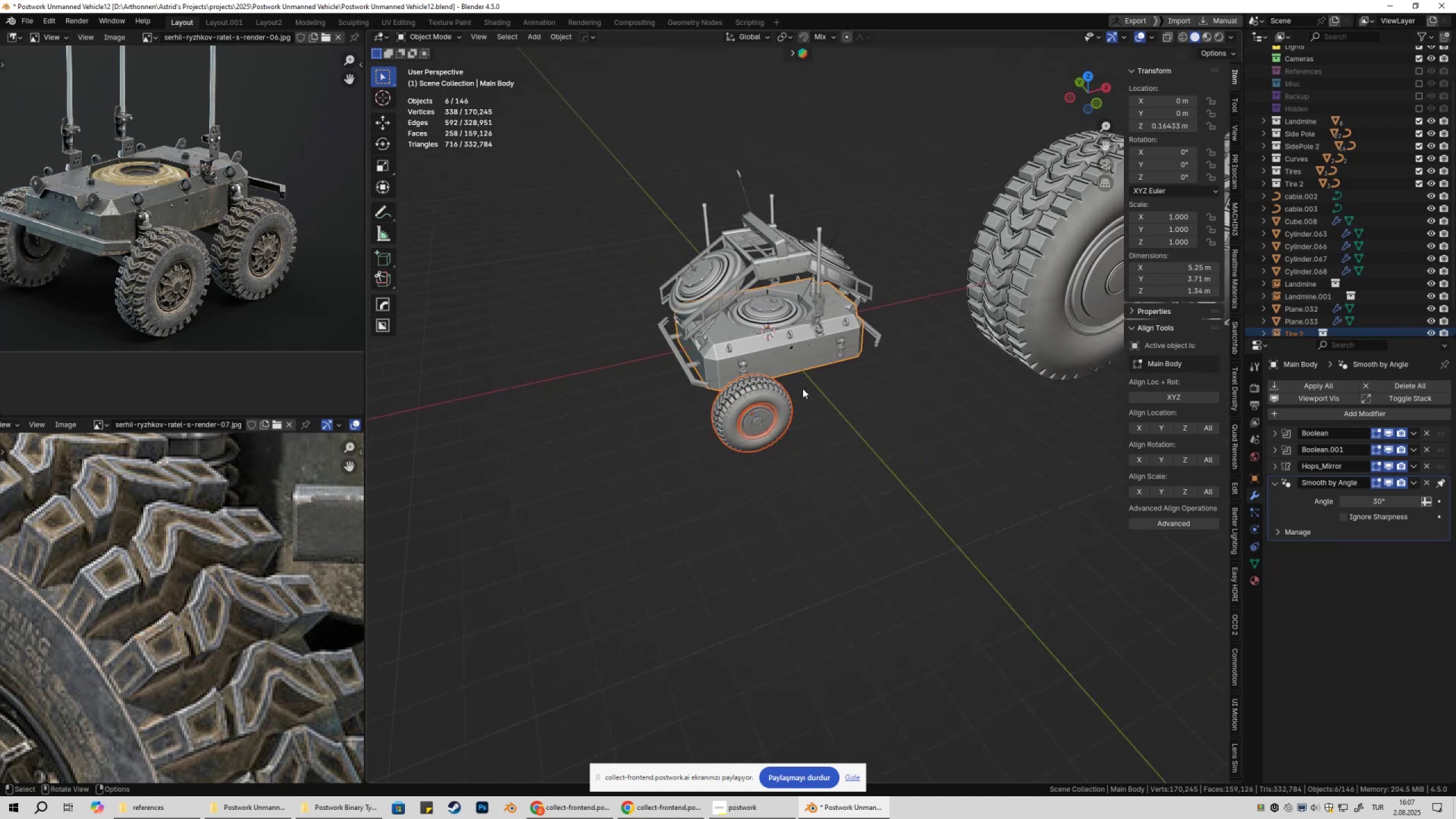 
key(Alt+X)
 